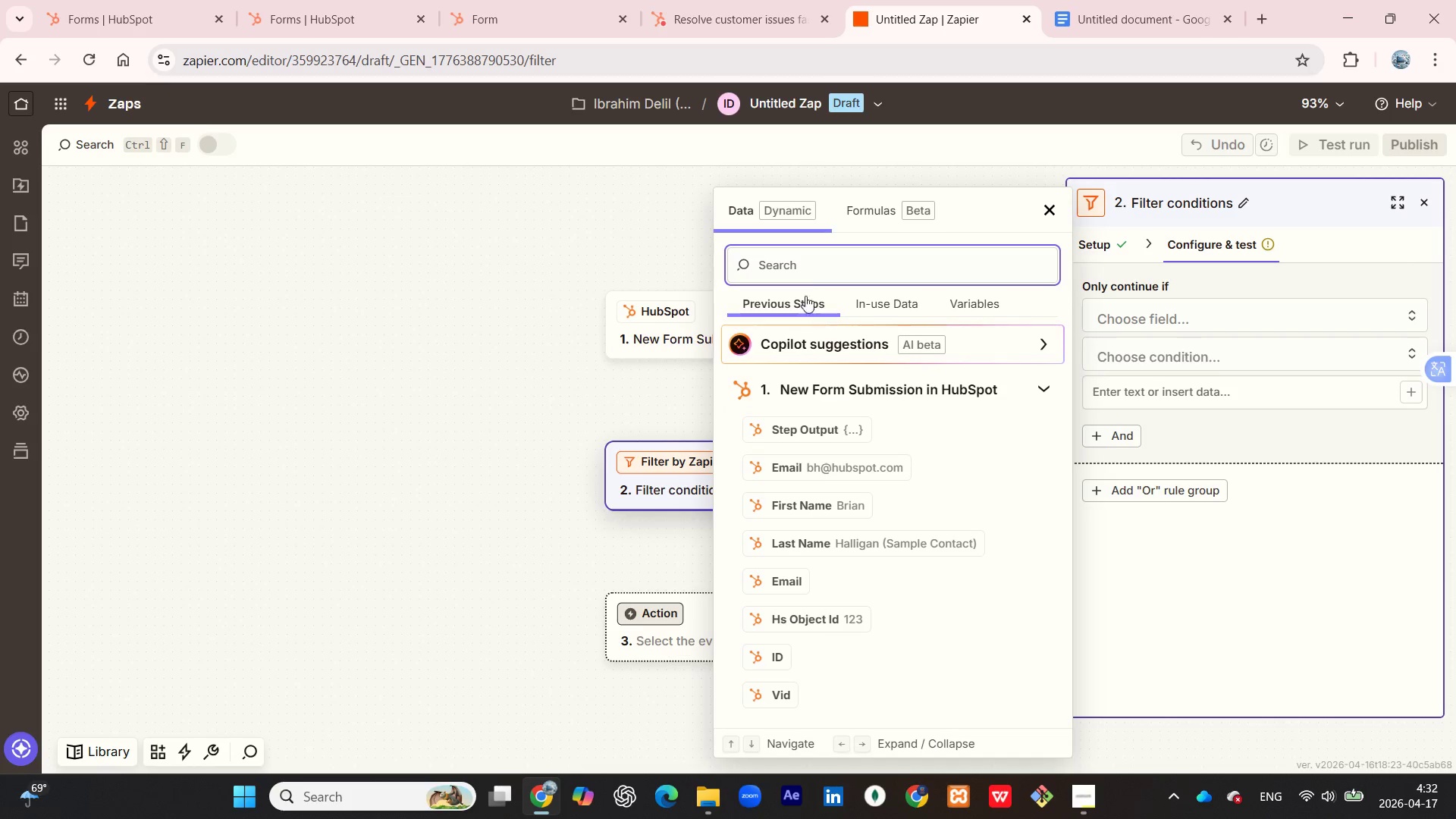 
left_click([808, 266])
 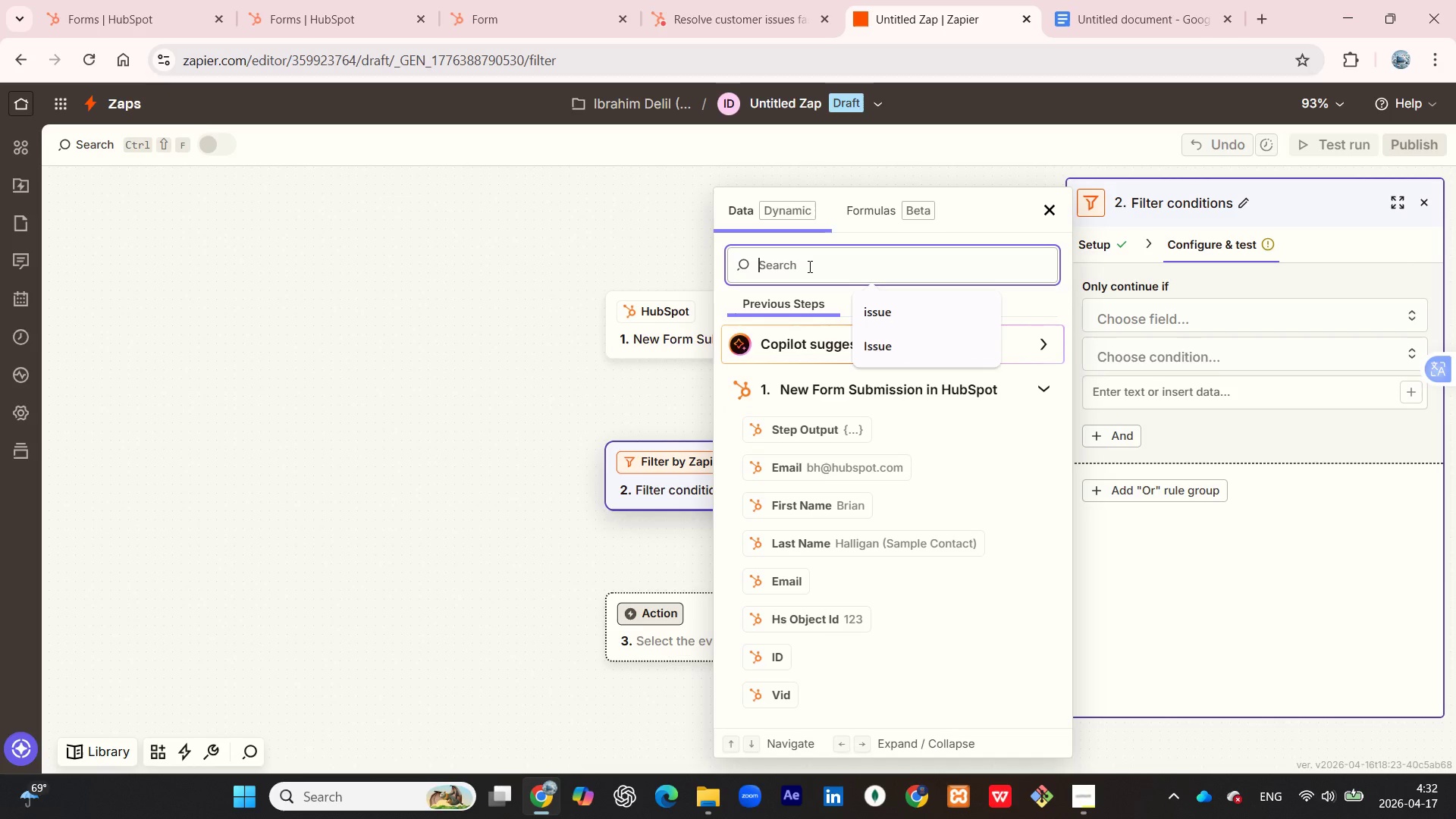 
type(Issue)
 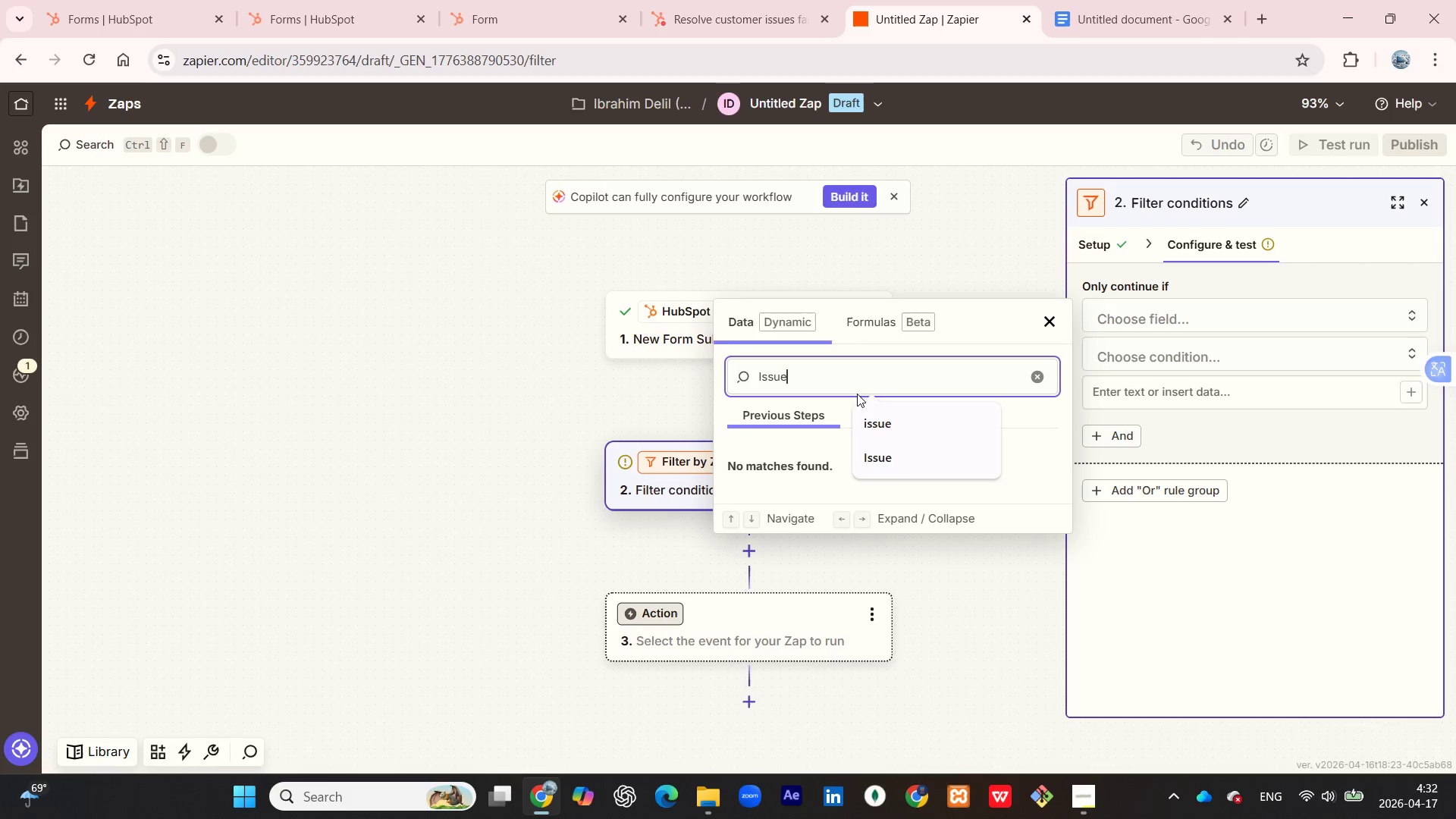 
key(Enter)
 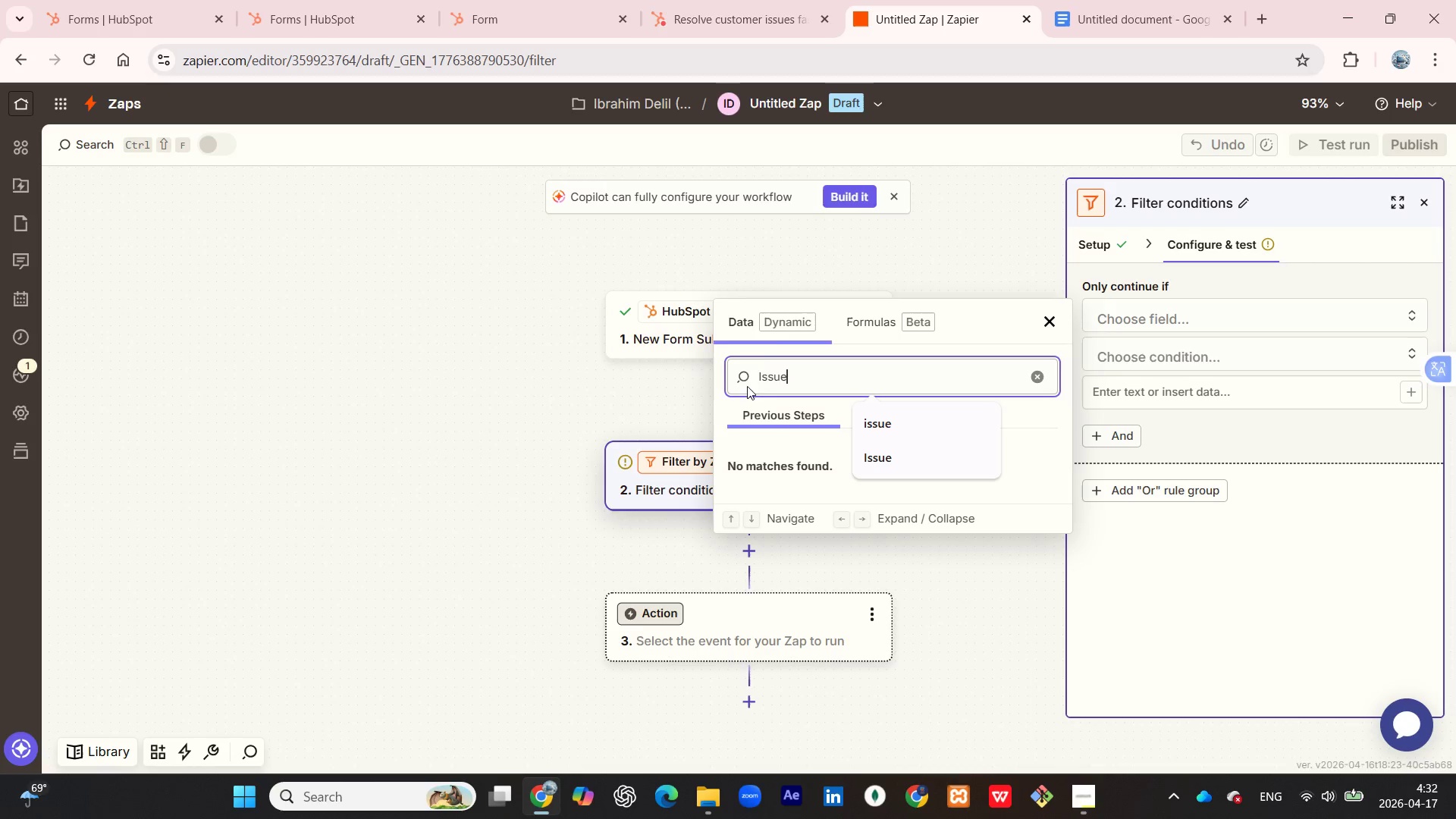 
left_click([940, 228])
 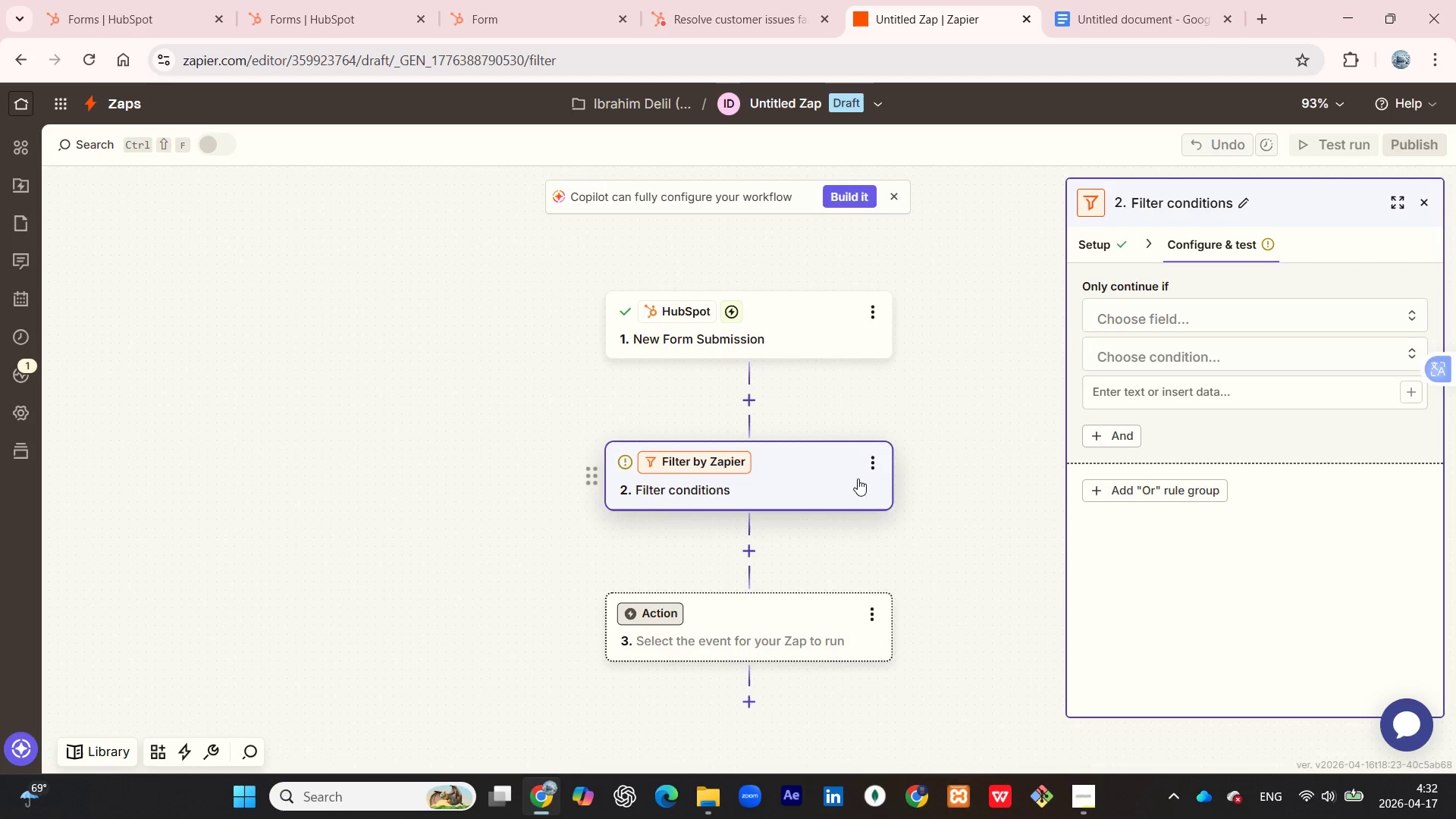 
left_click([871, 464])
 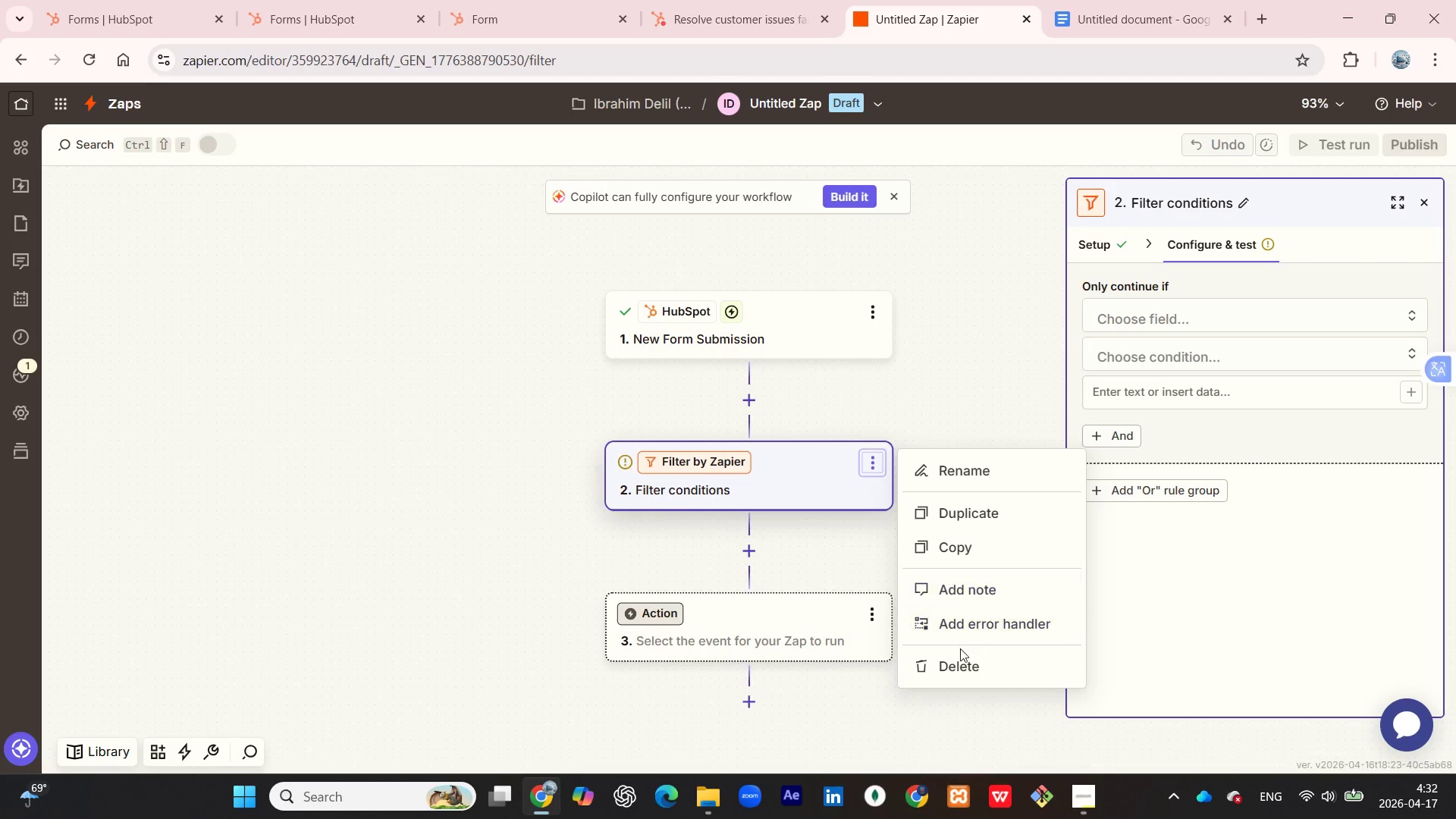 
left_click([955, 663])
 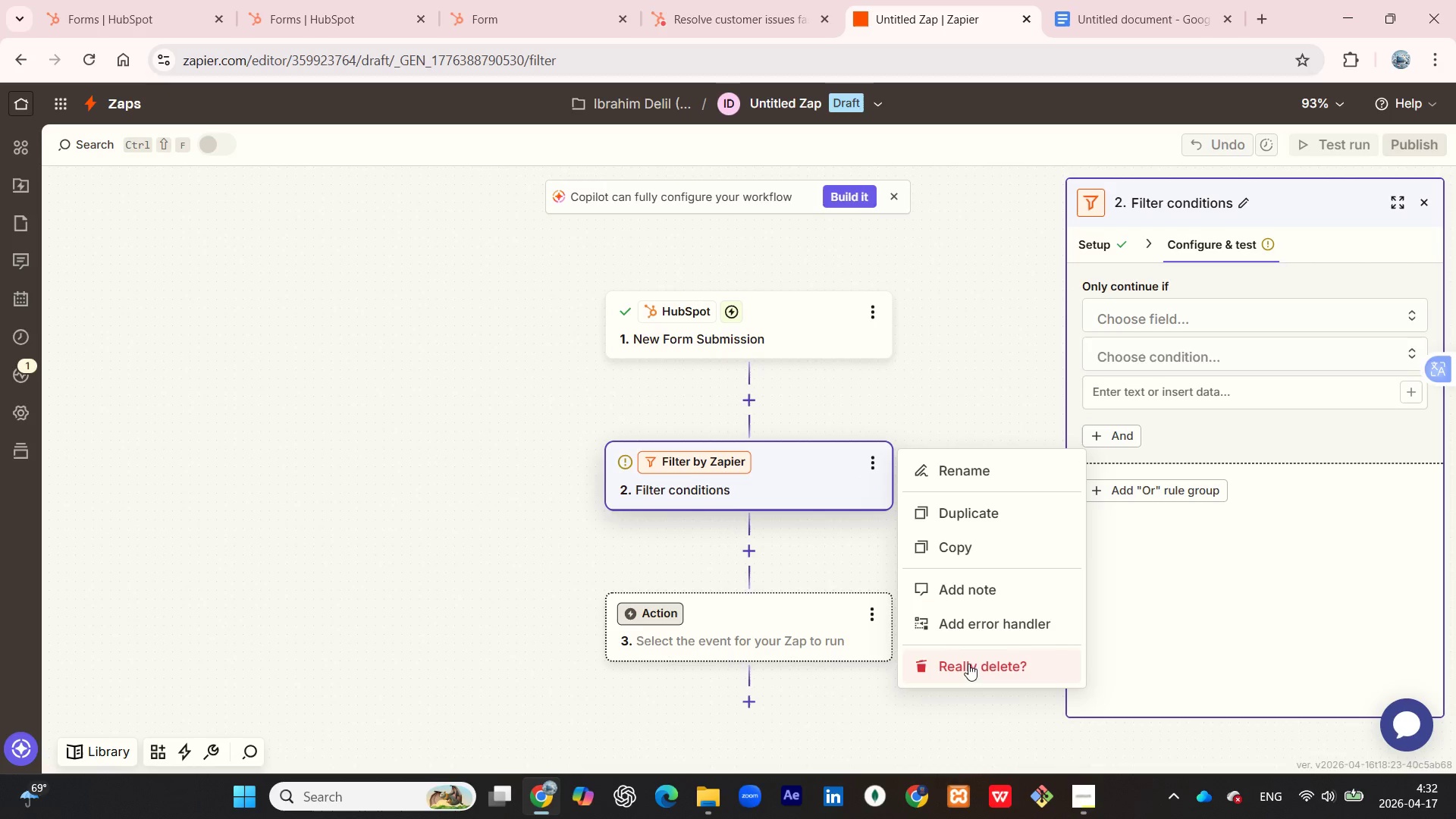 
left_click([965, 670])
 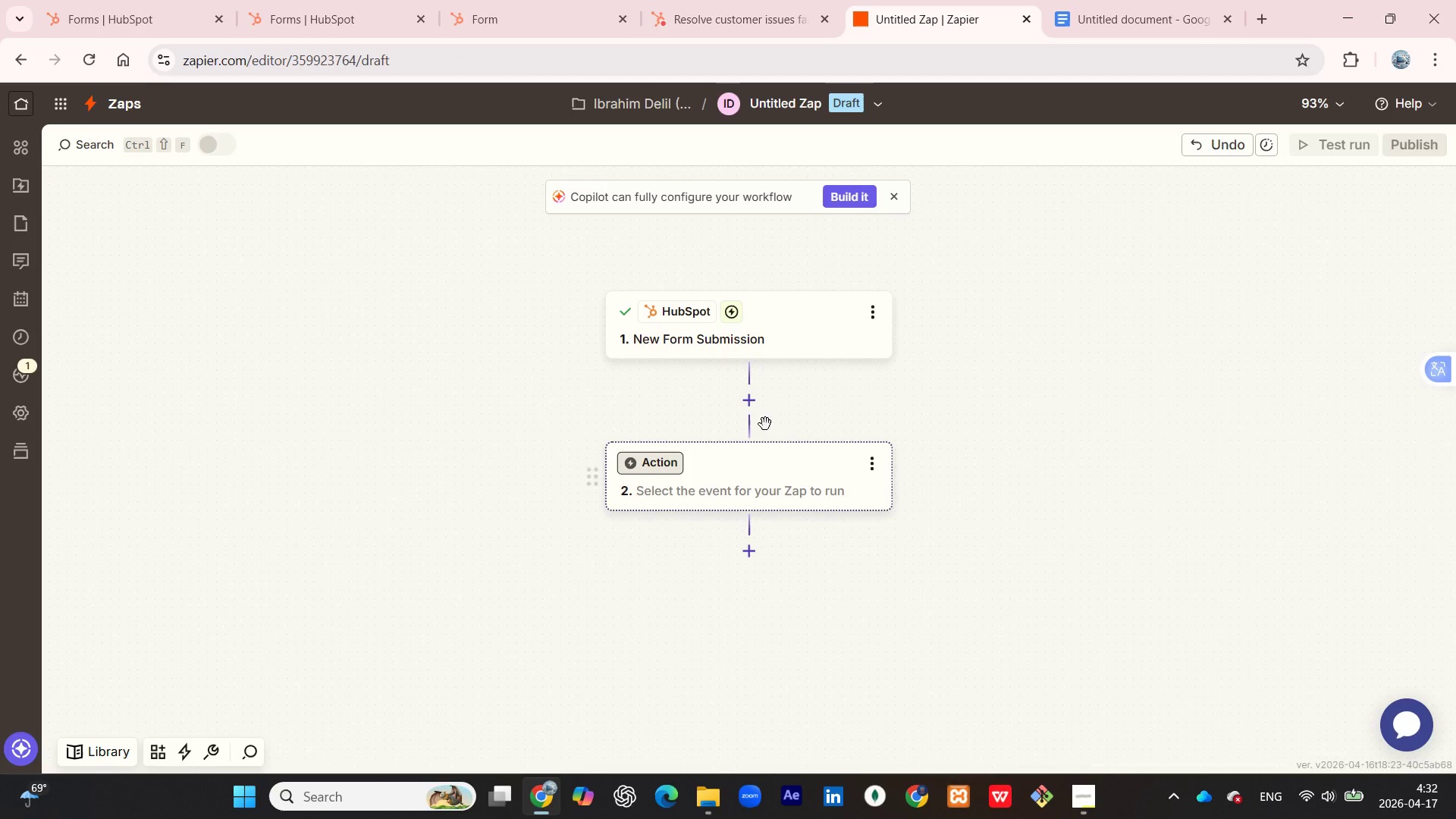 
left_click([744, 405])
 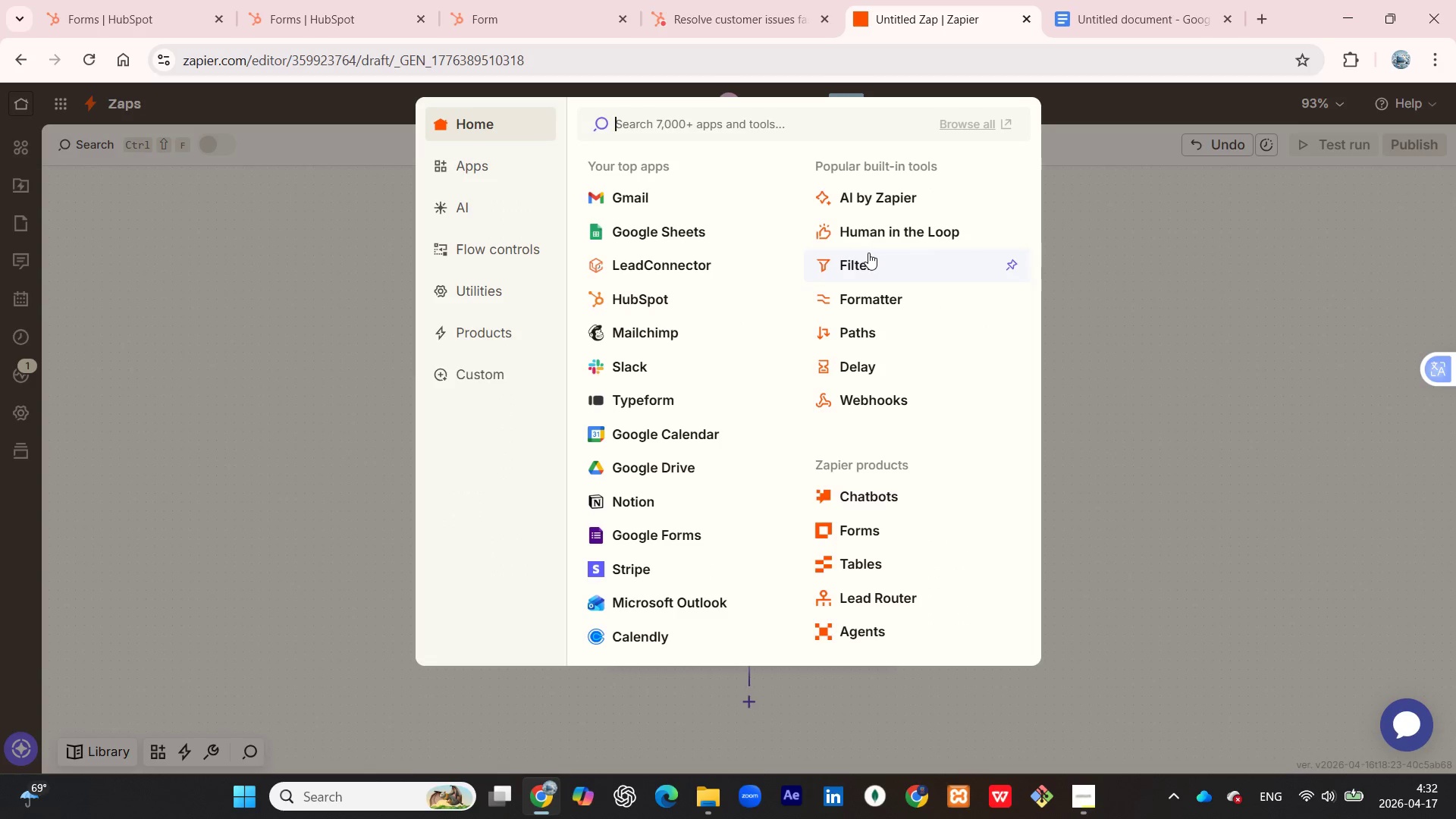 
mouse_move([1109, 290])
 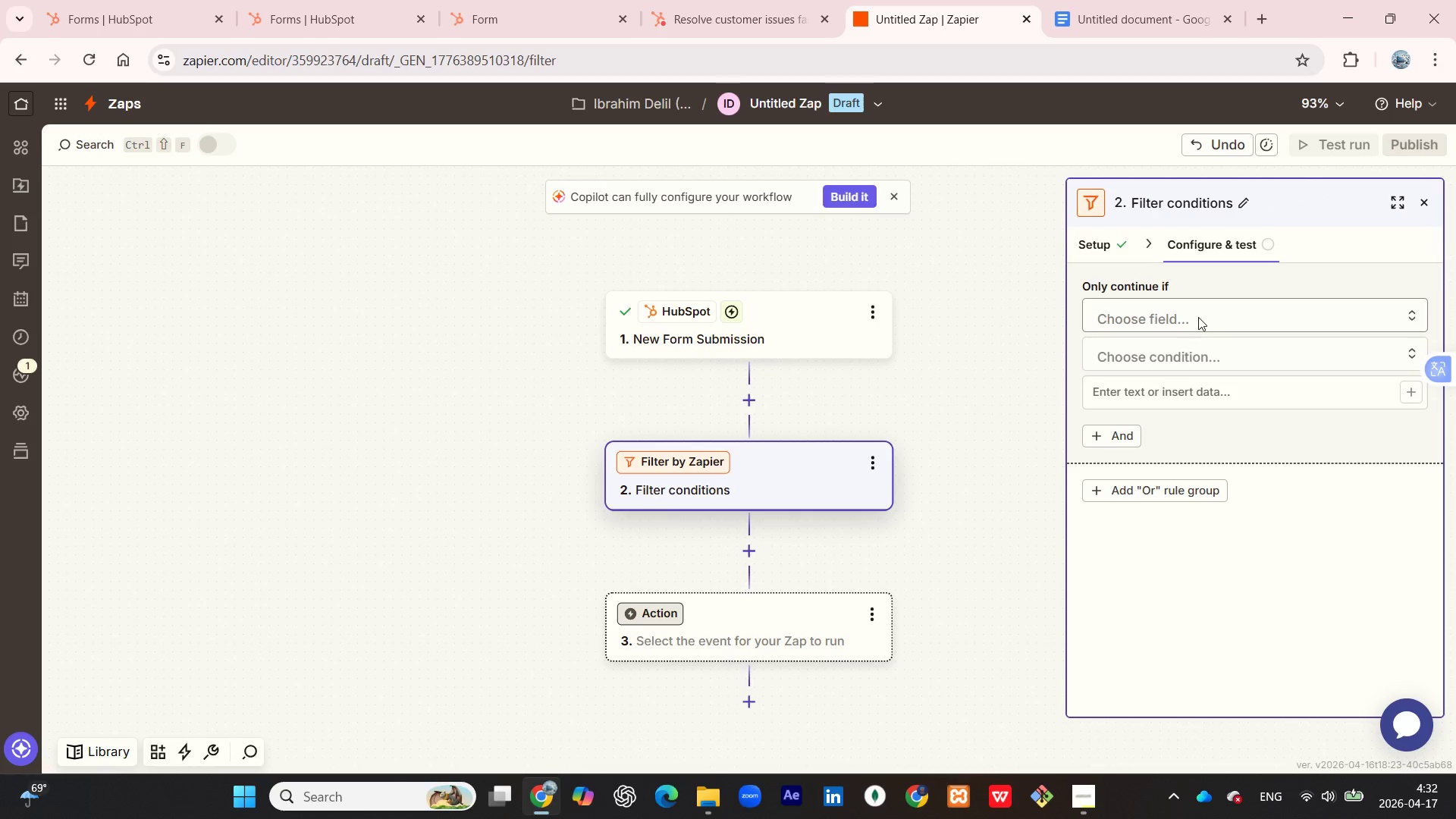 
left_click([1198, 317])
 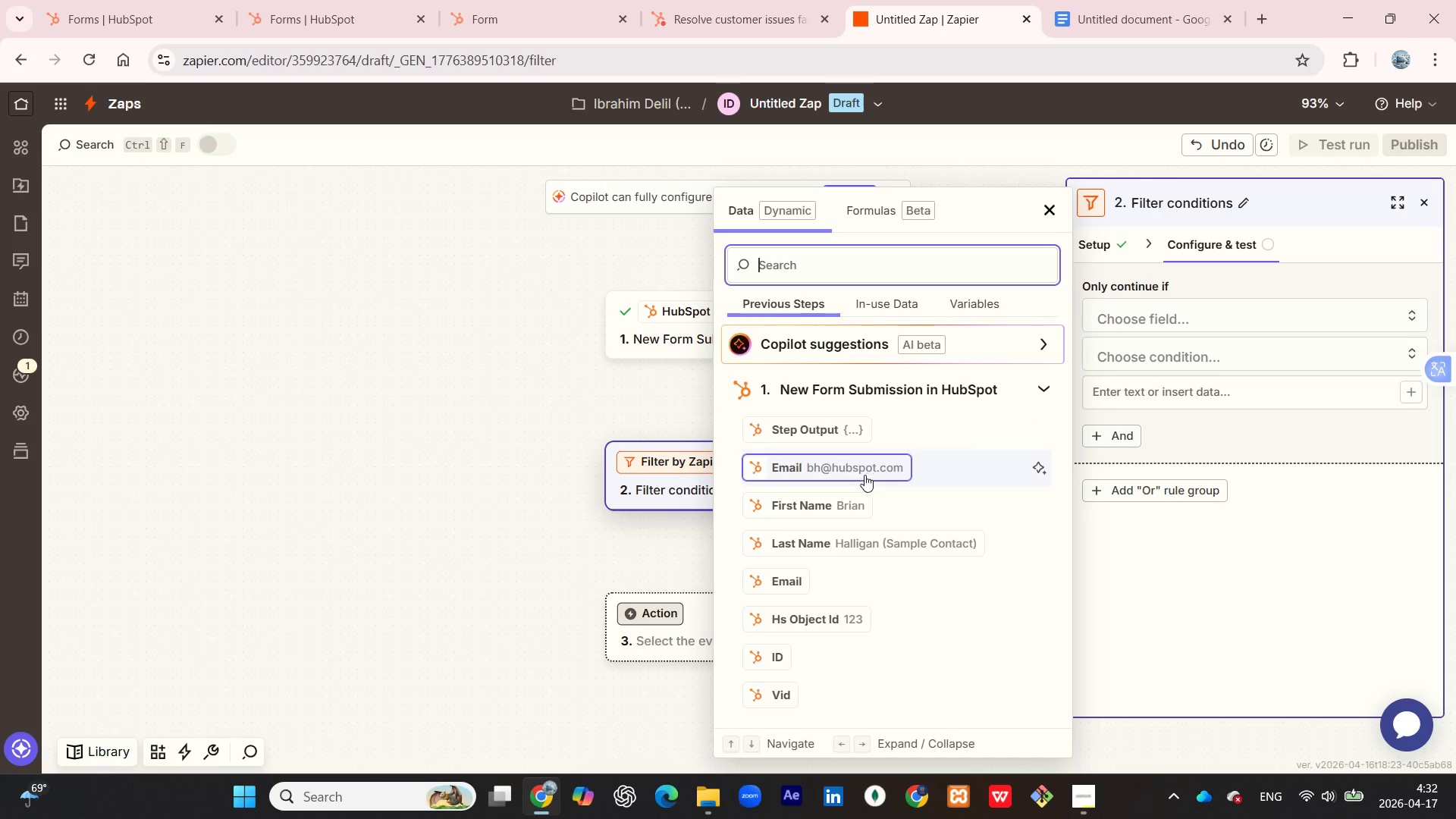 
scroll: coordinate [866, 546], scroll_direction: down, amount: 2.0
 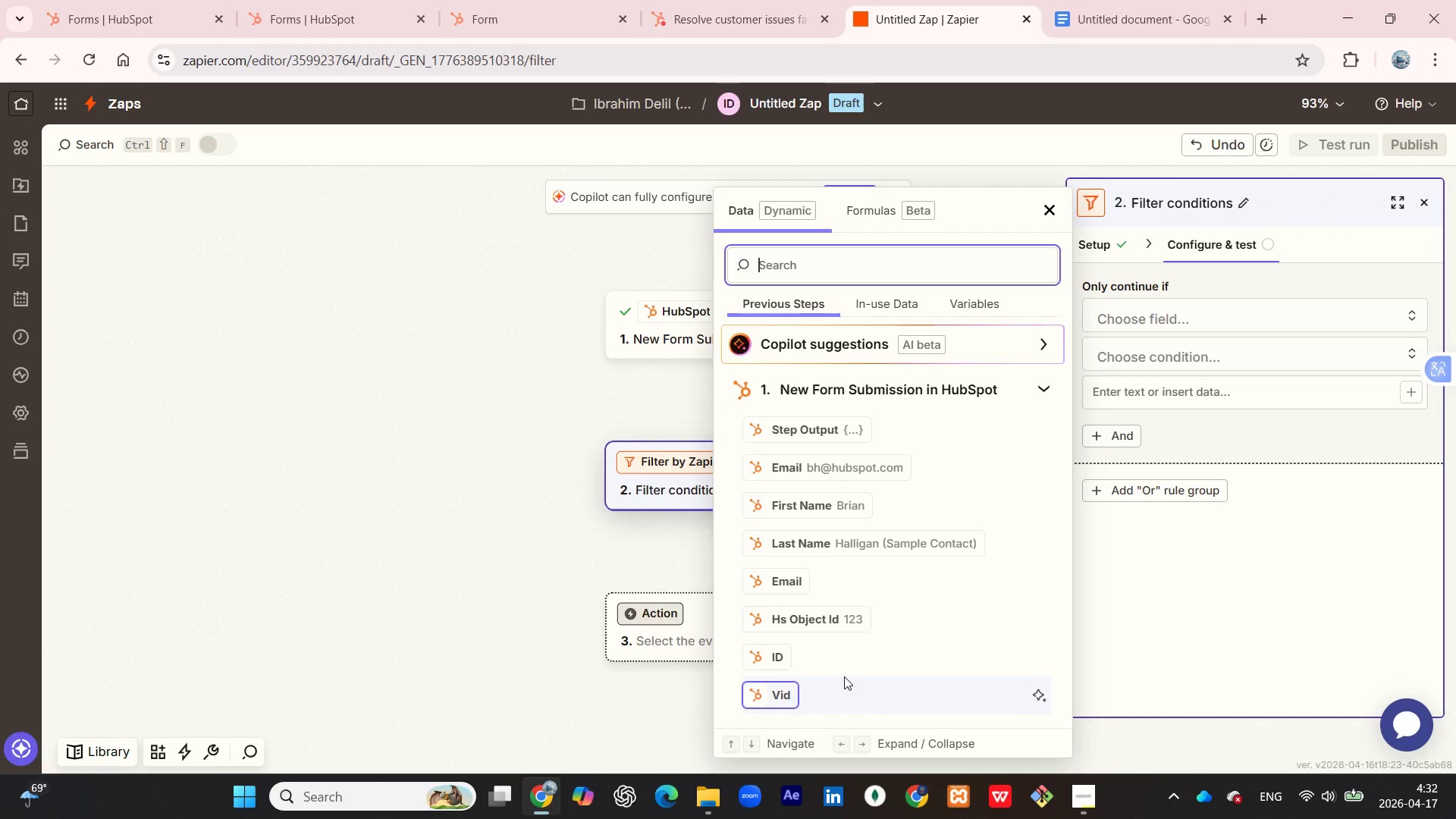 
scroll: coordinate [852, 631], scroll_direction: up, amount: 4.0
 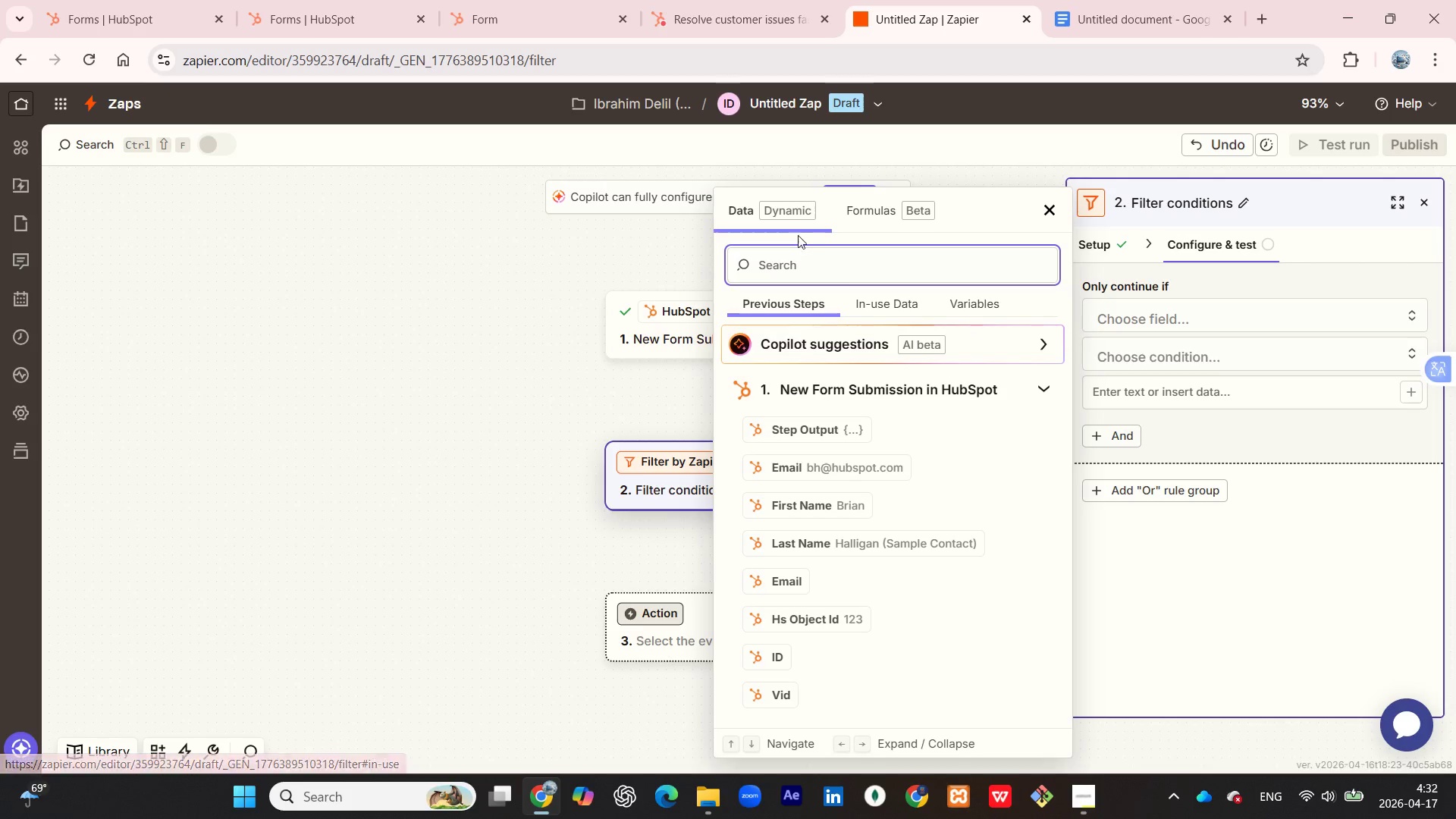 
left_click([701, 26])
 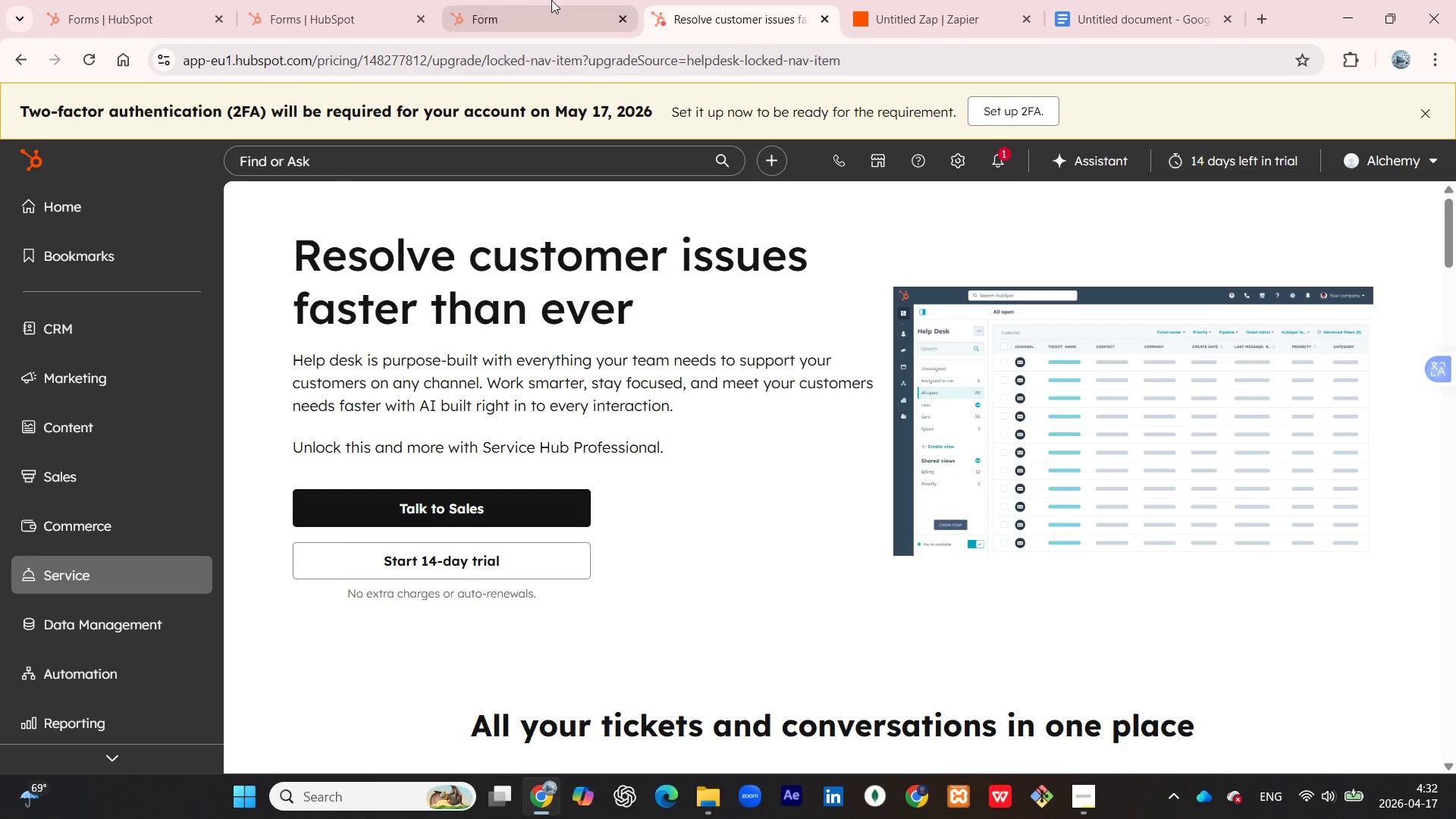 
left_click([529, 0])
 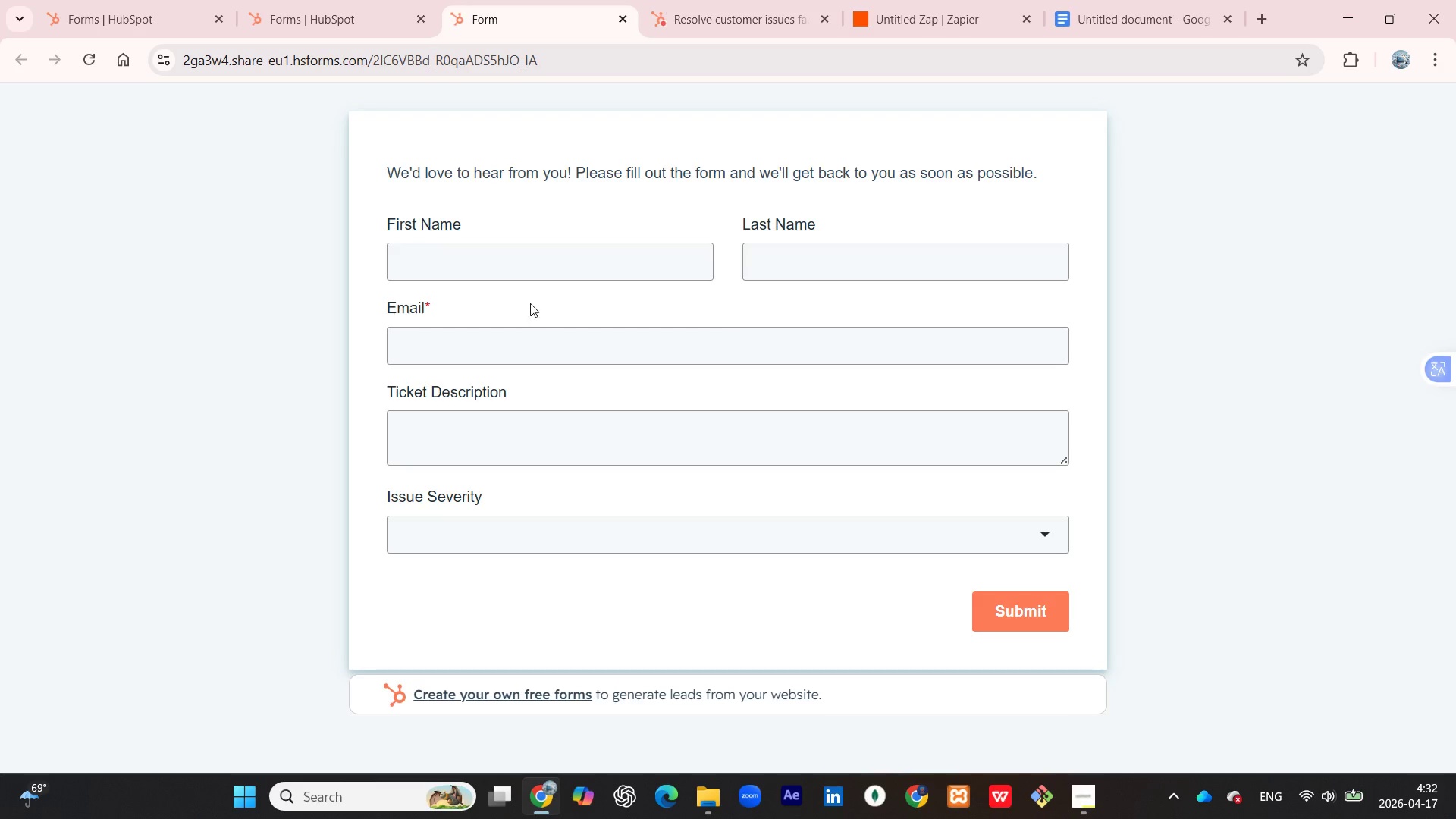 
left_click([529, 261])
 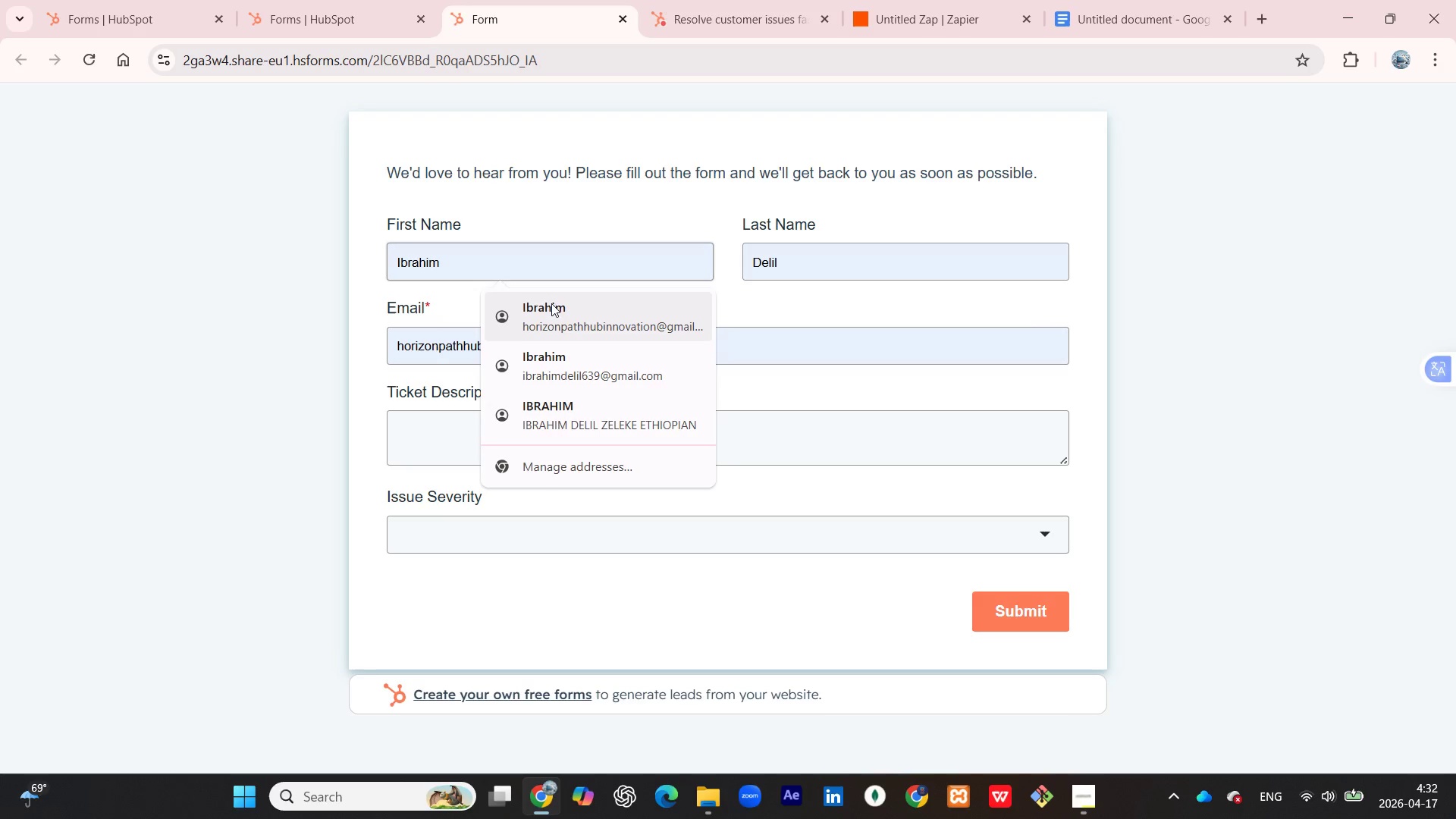 
left_click([552, 306])
 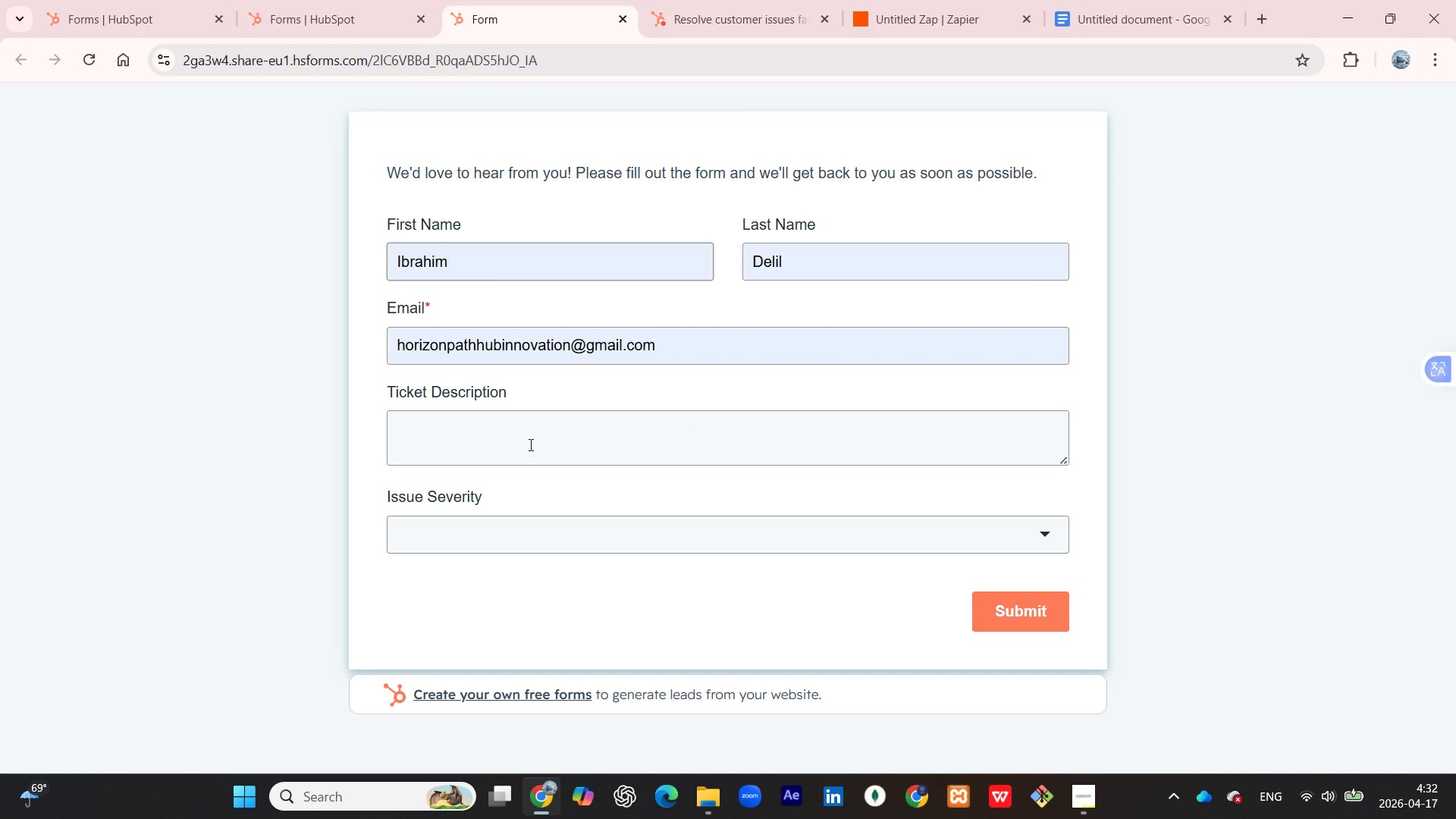 
left_click([528, 444])
 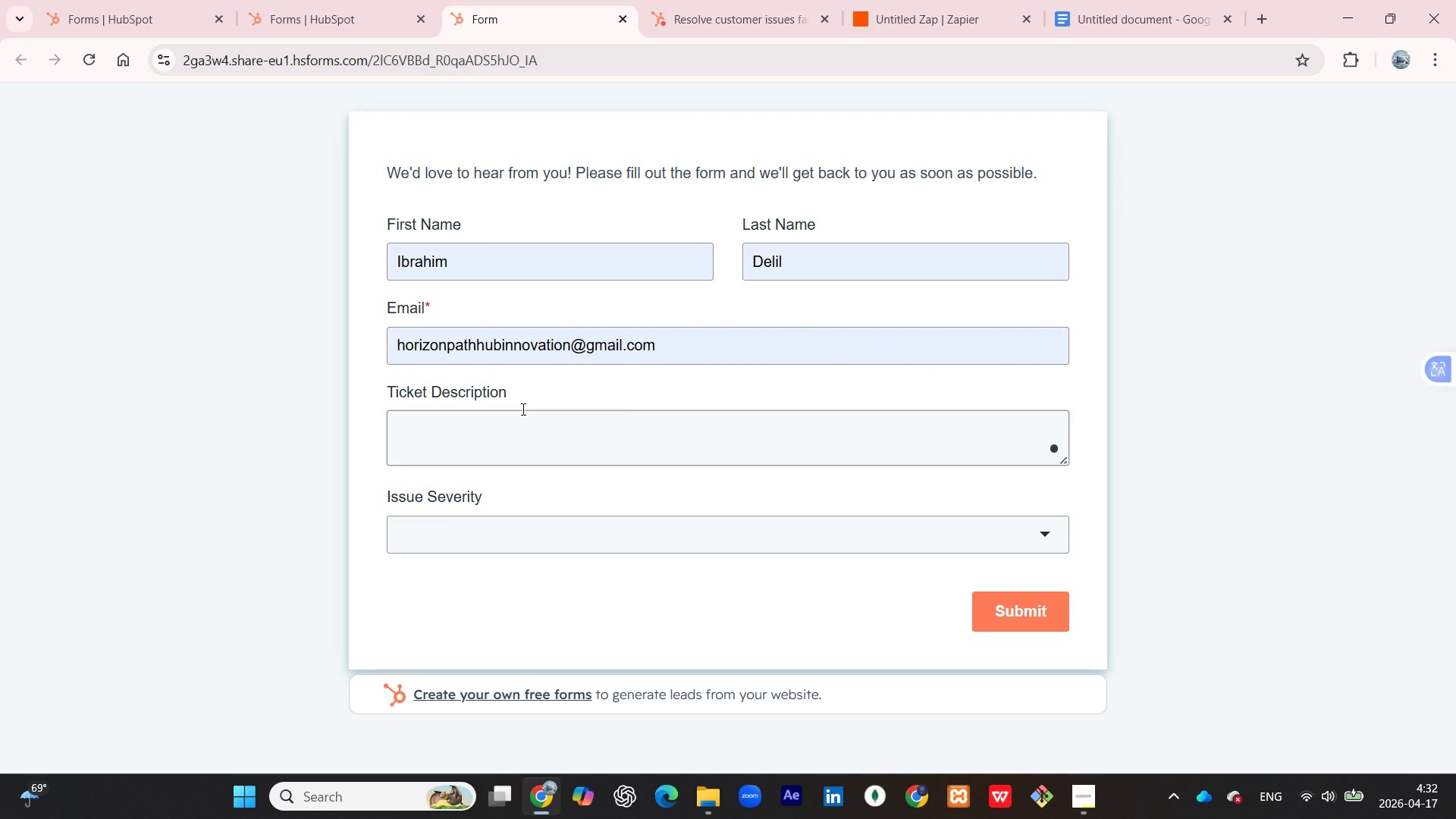 
left_click([334, 0])
 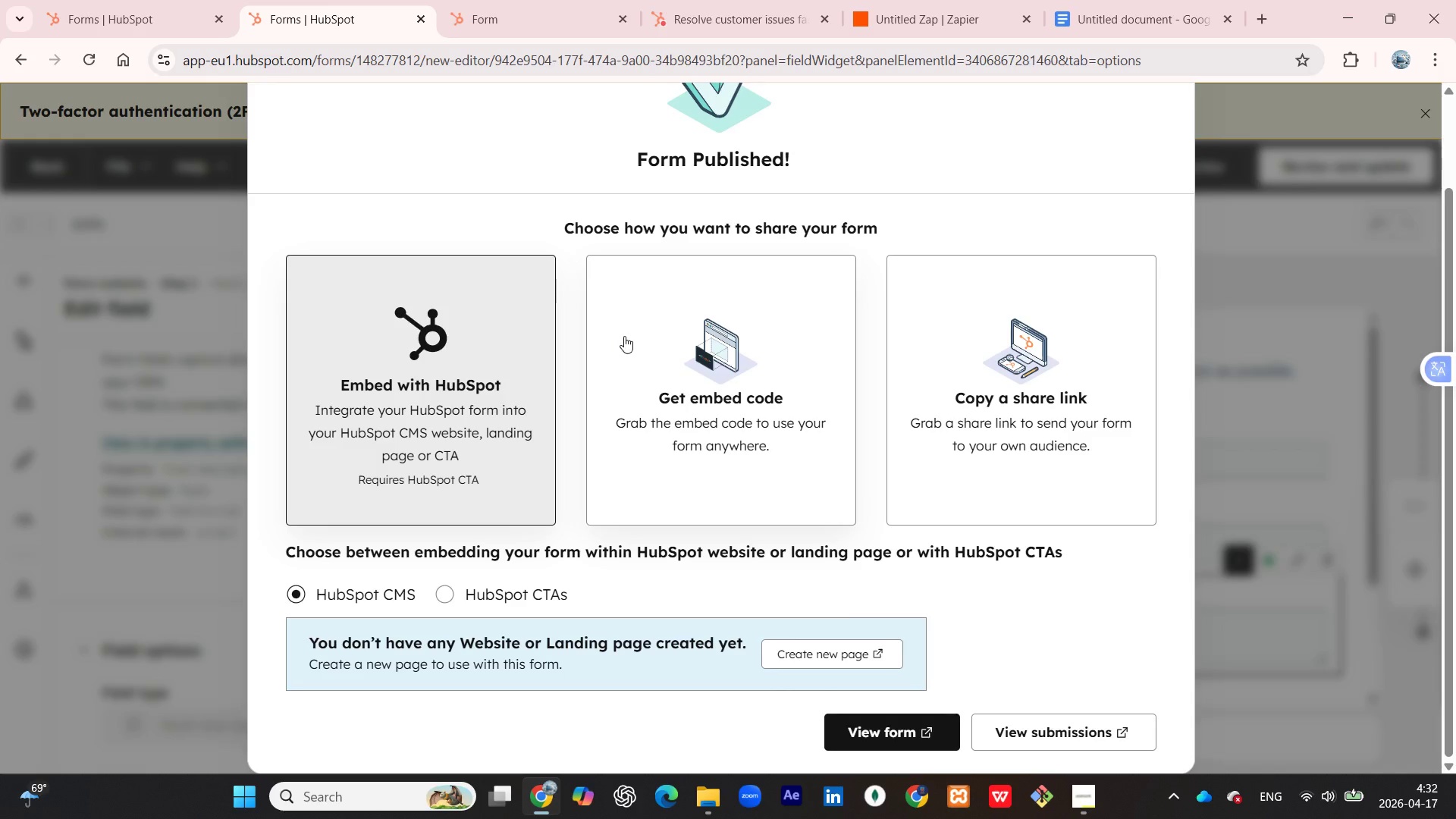 
scroll: coordinate [893, 679], scroll_direction: down, amount: 1.0
 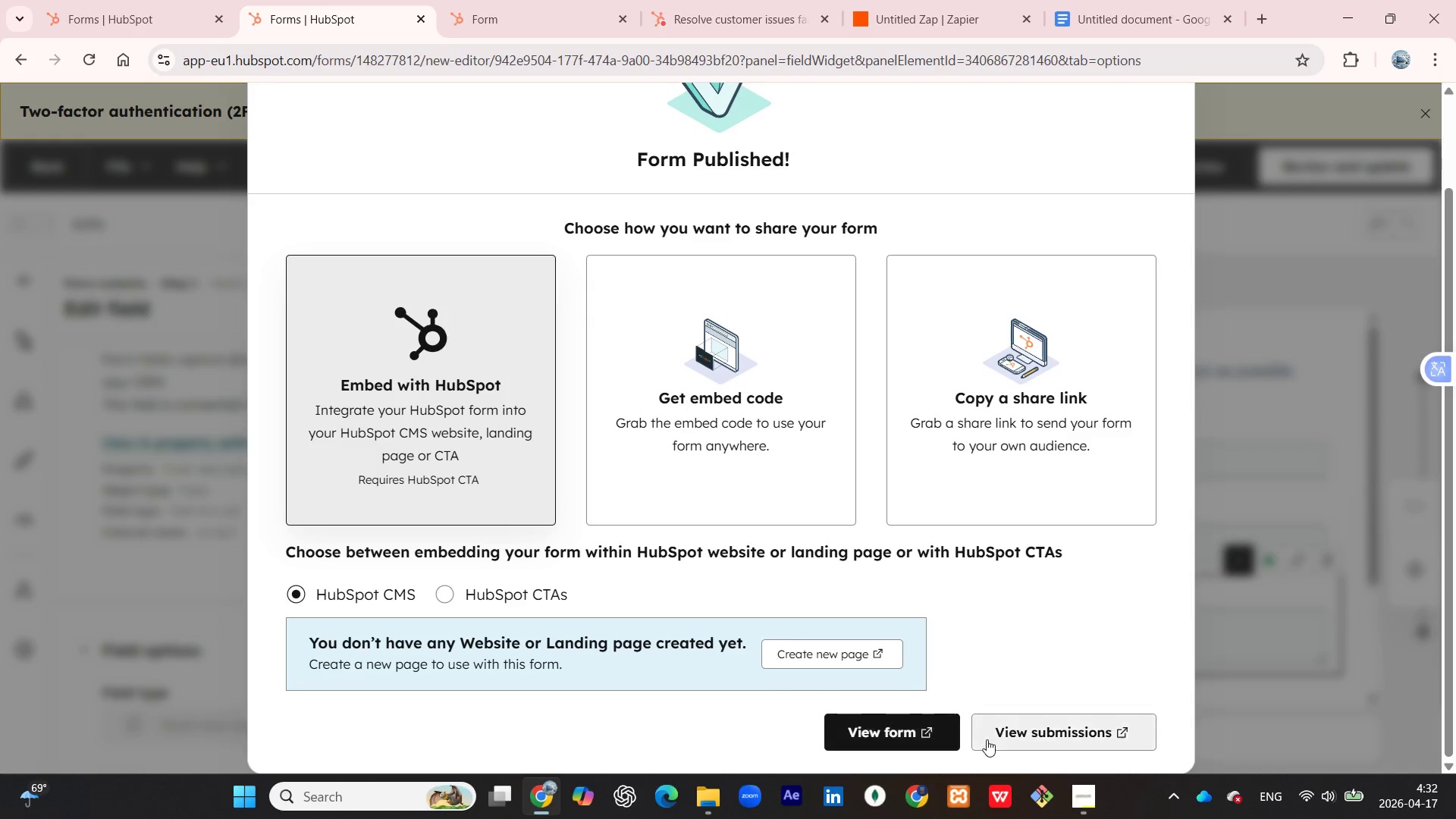 
left_click([993, 736])
 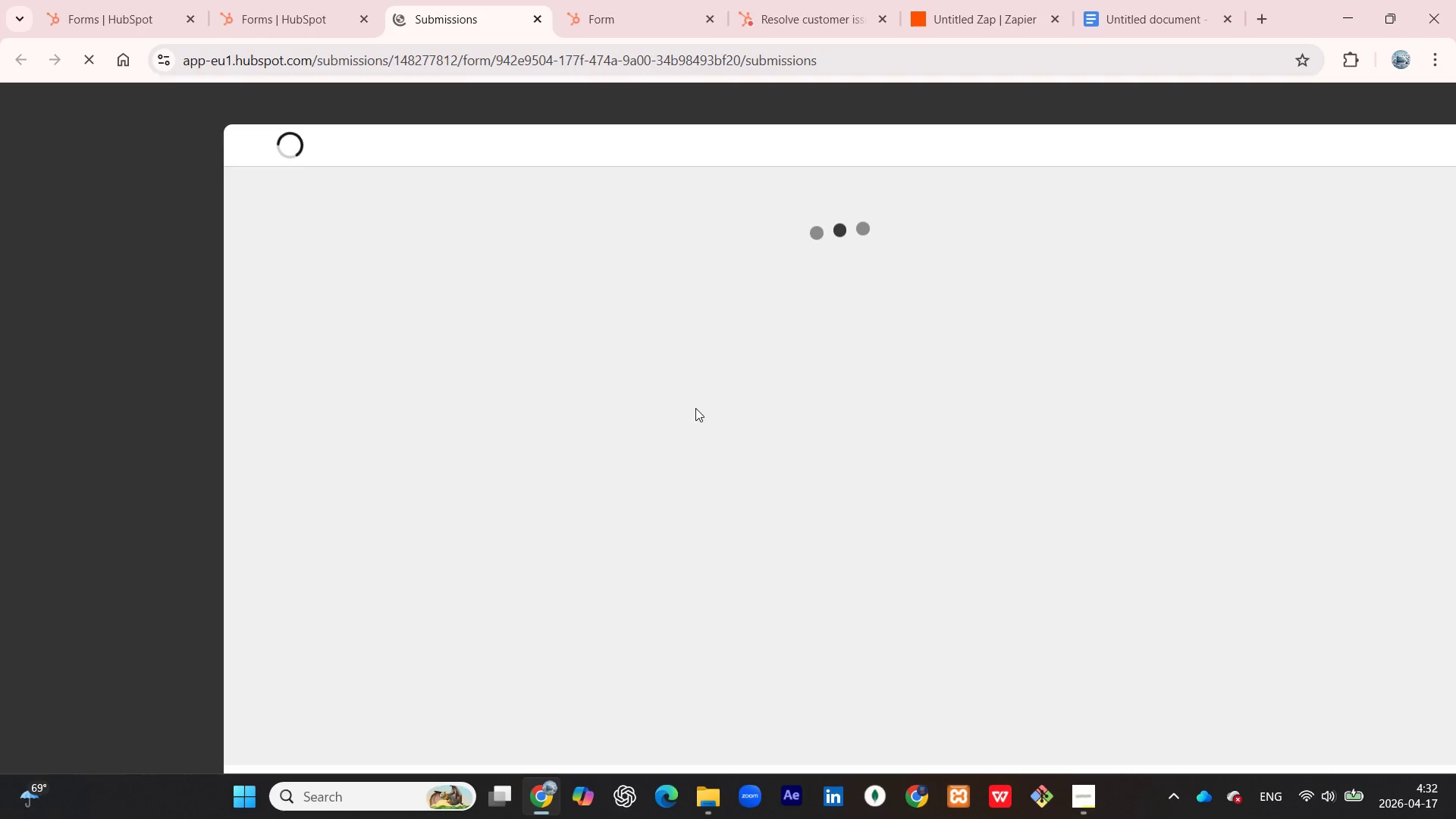 
wait(8.59)
 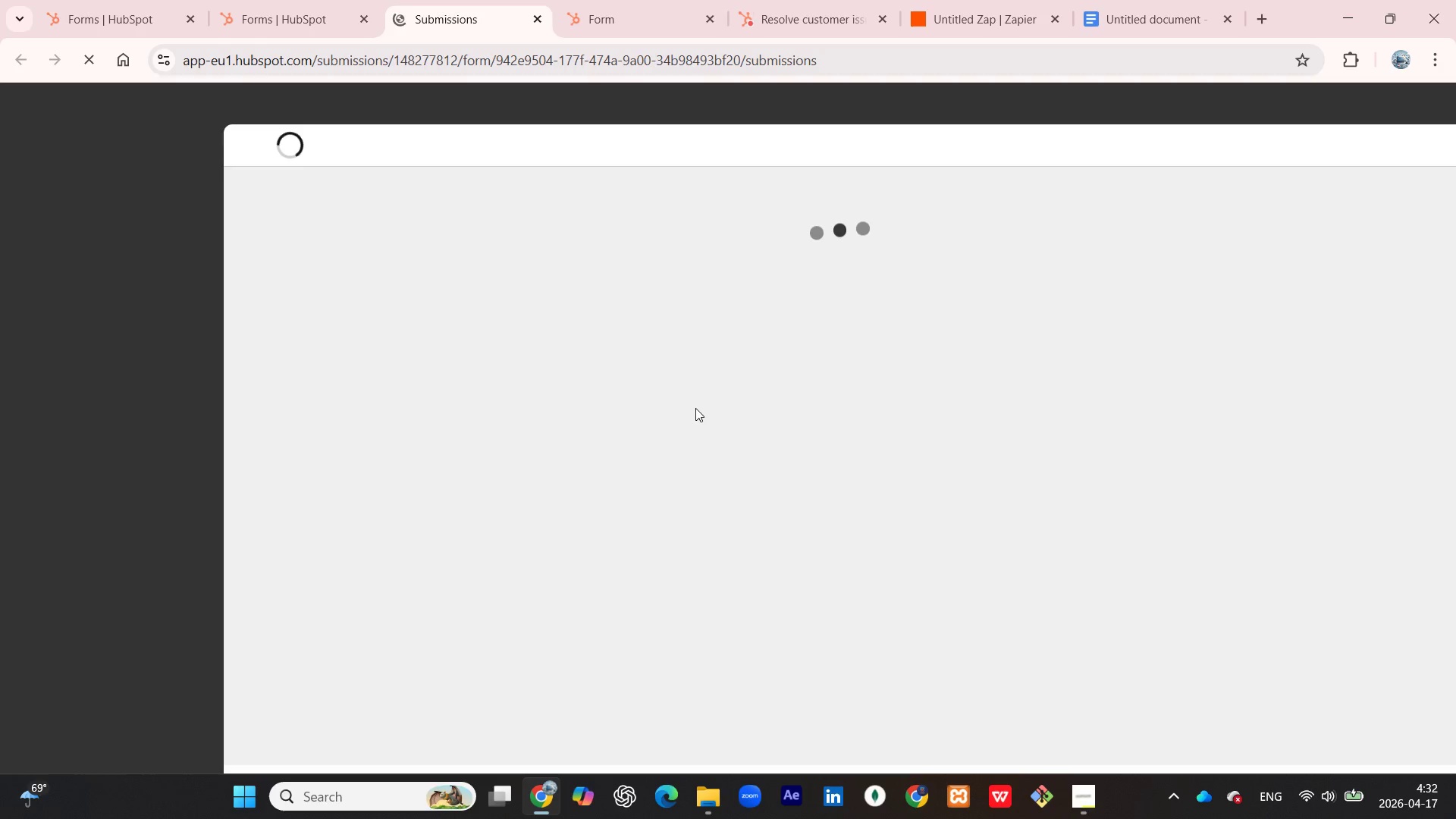 
left_click([1014, 687])
 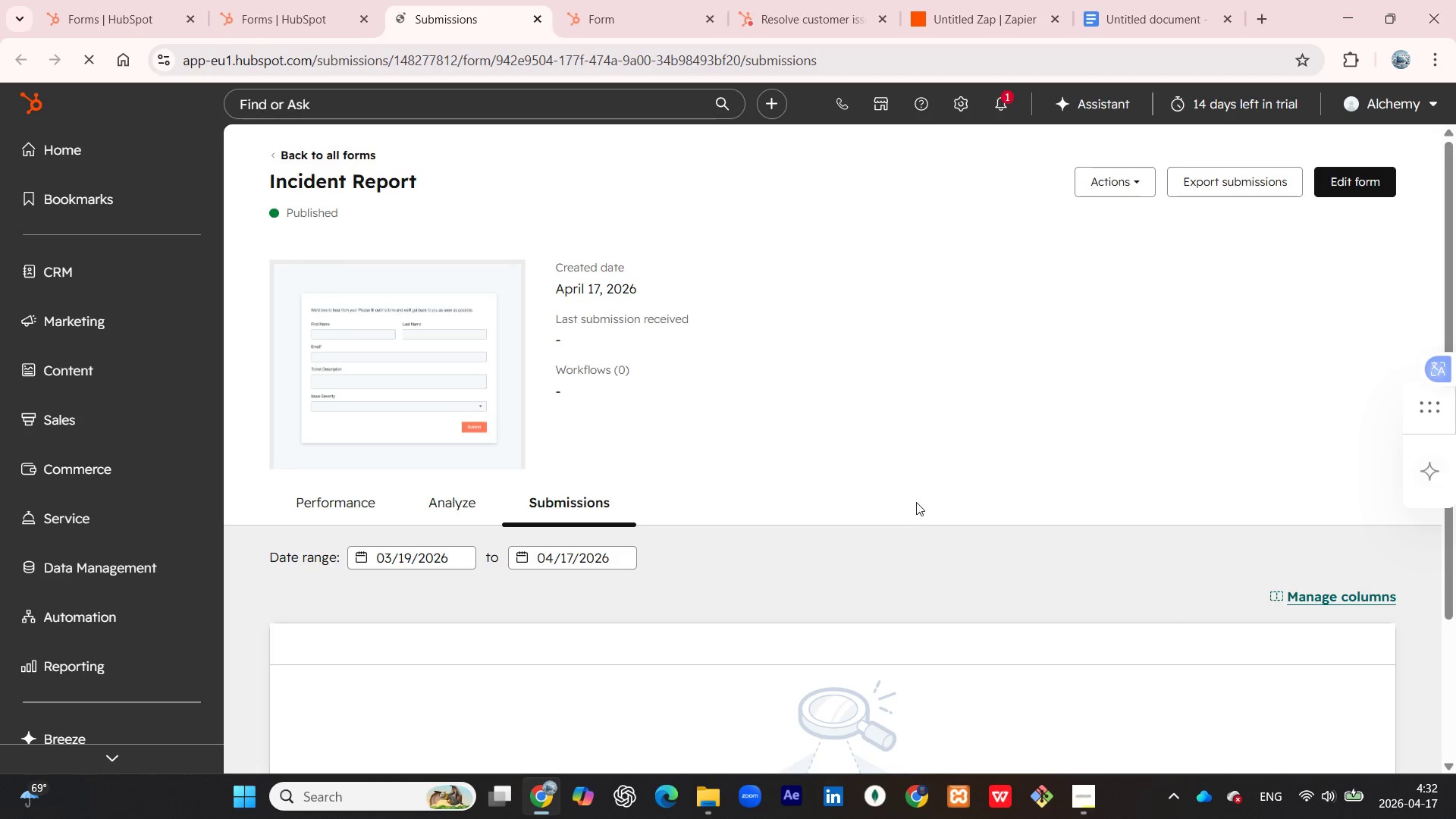 
scroll: coordinate [839, 351], scroll_direction: down, amount: 4.0
 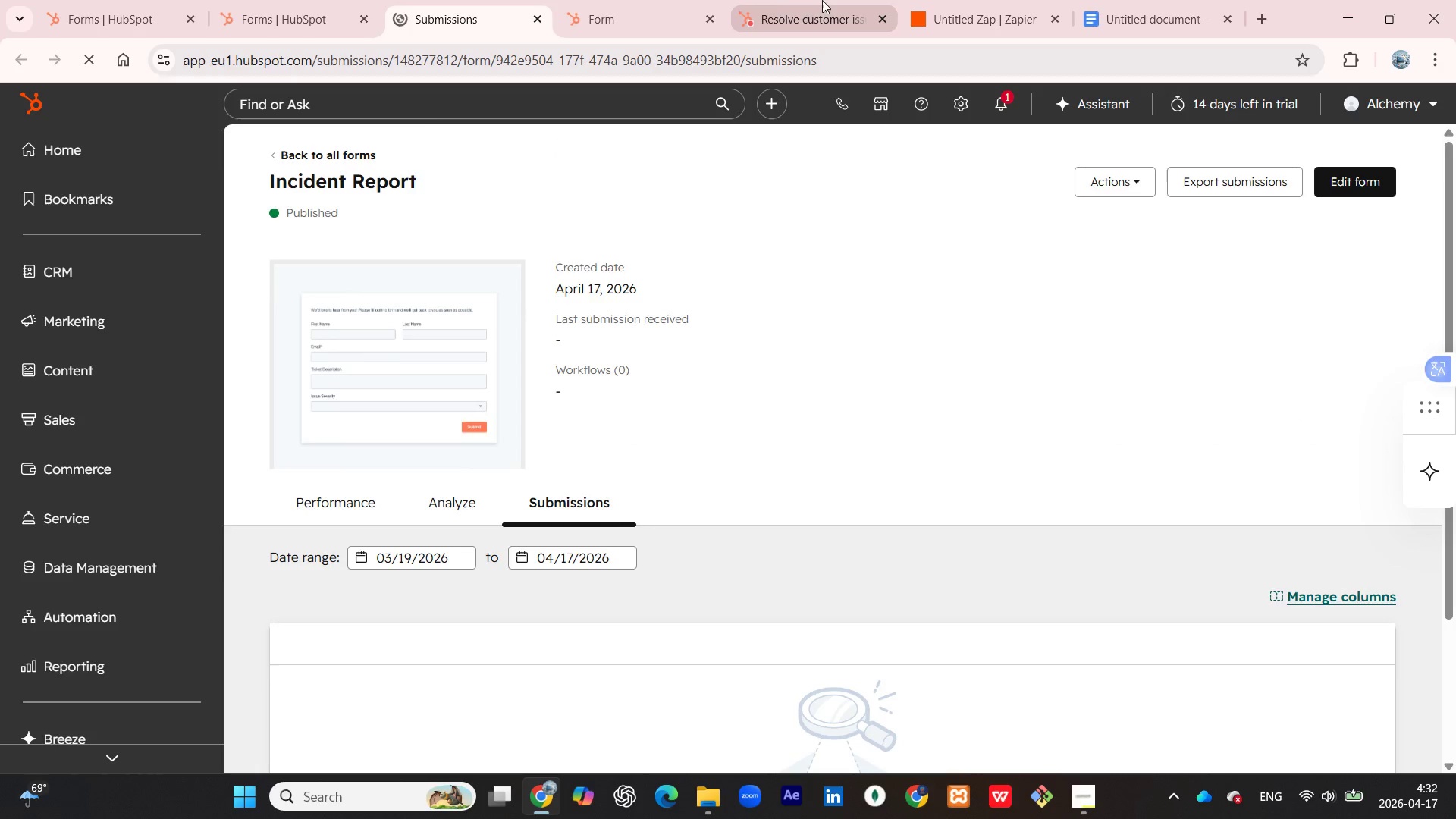 
mouse_move([658, 12])
 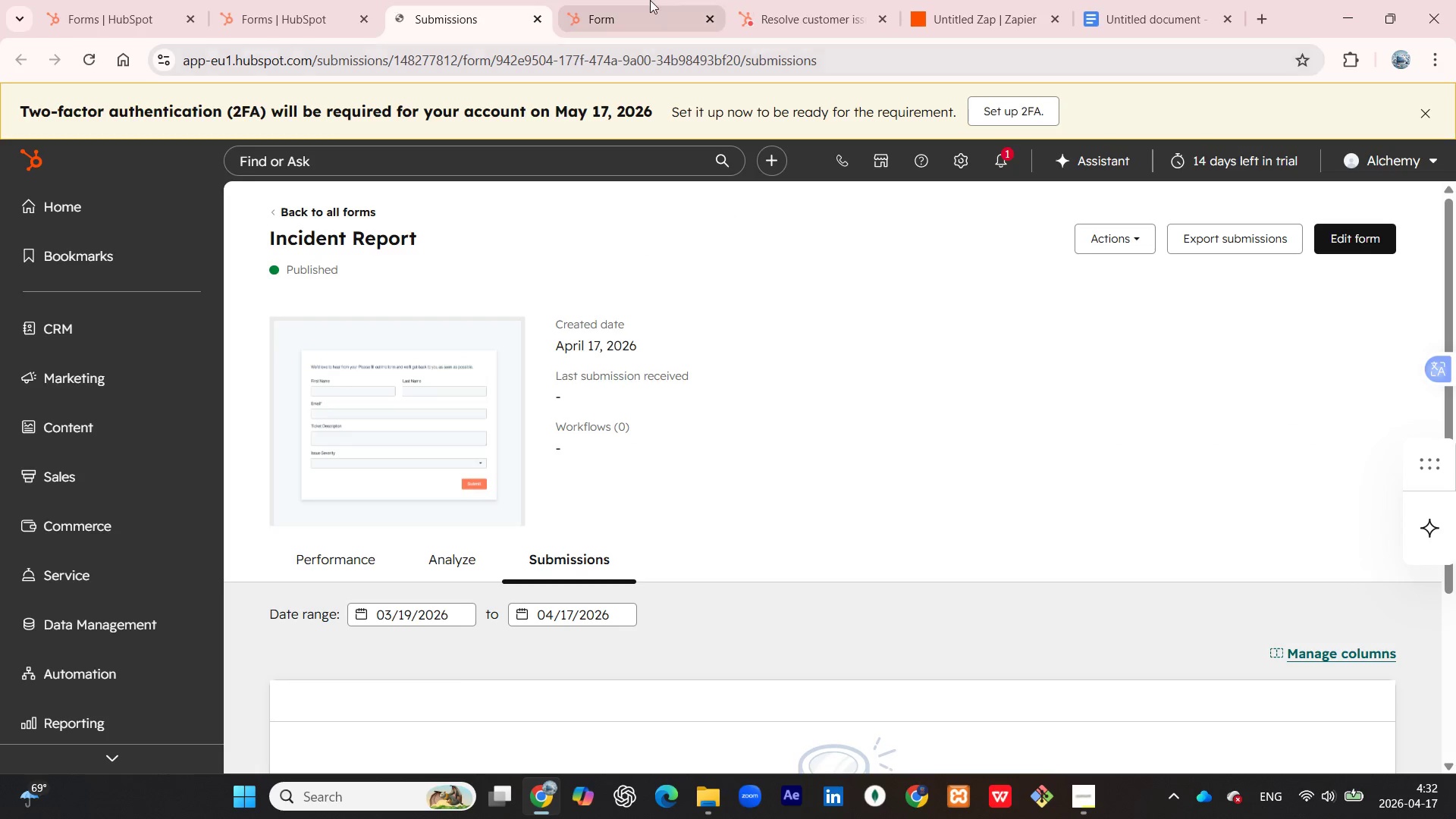 
left_click([650, 0])
 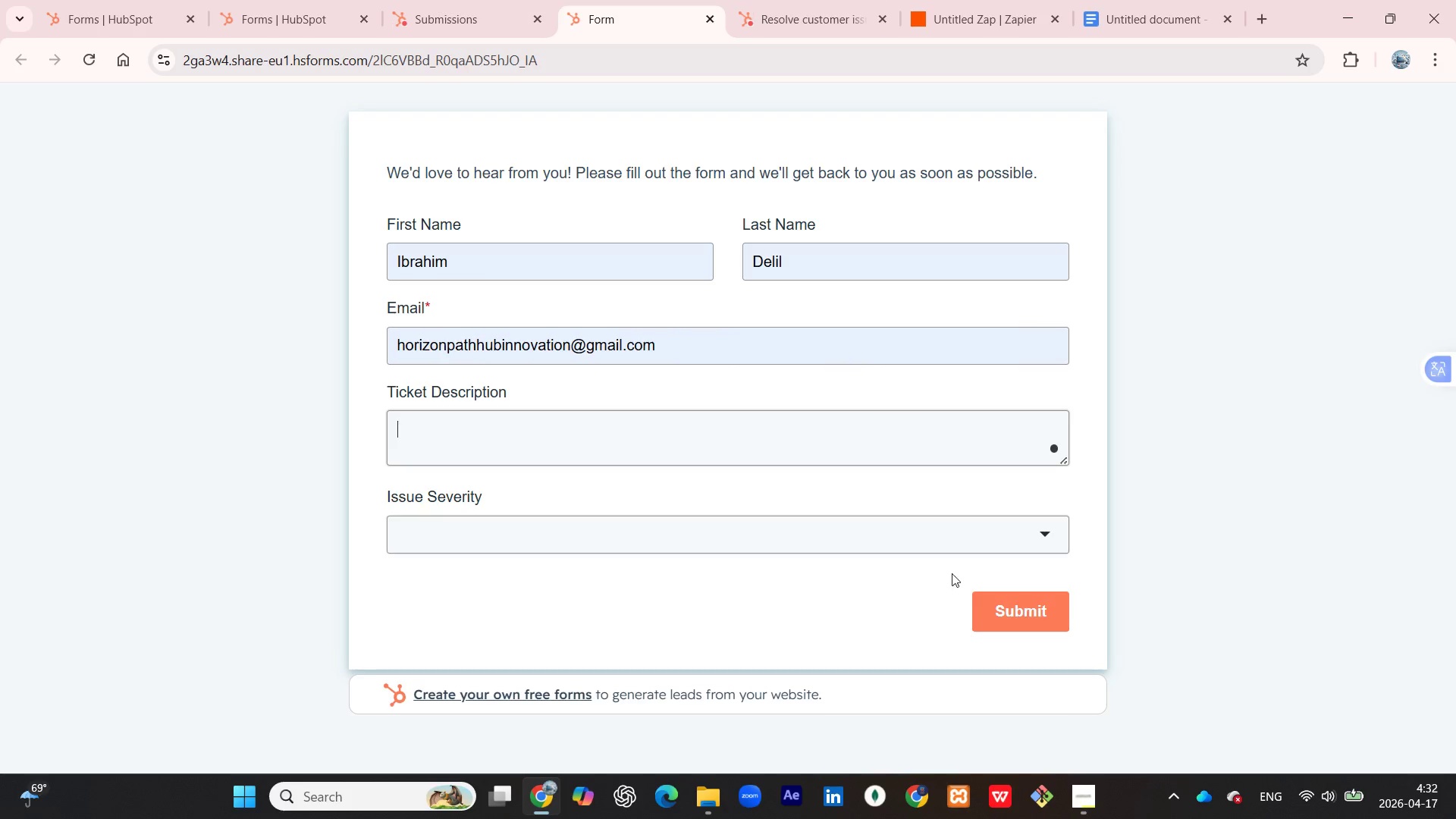 
scroll: coordinate [912, 470], scroll_direction: up, amount: 3.0
 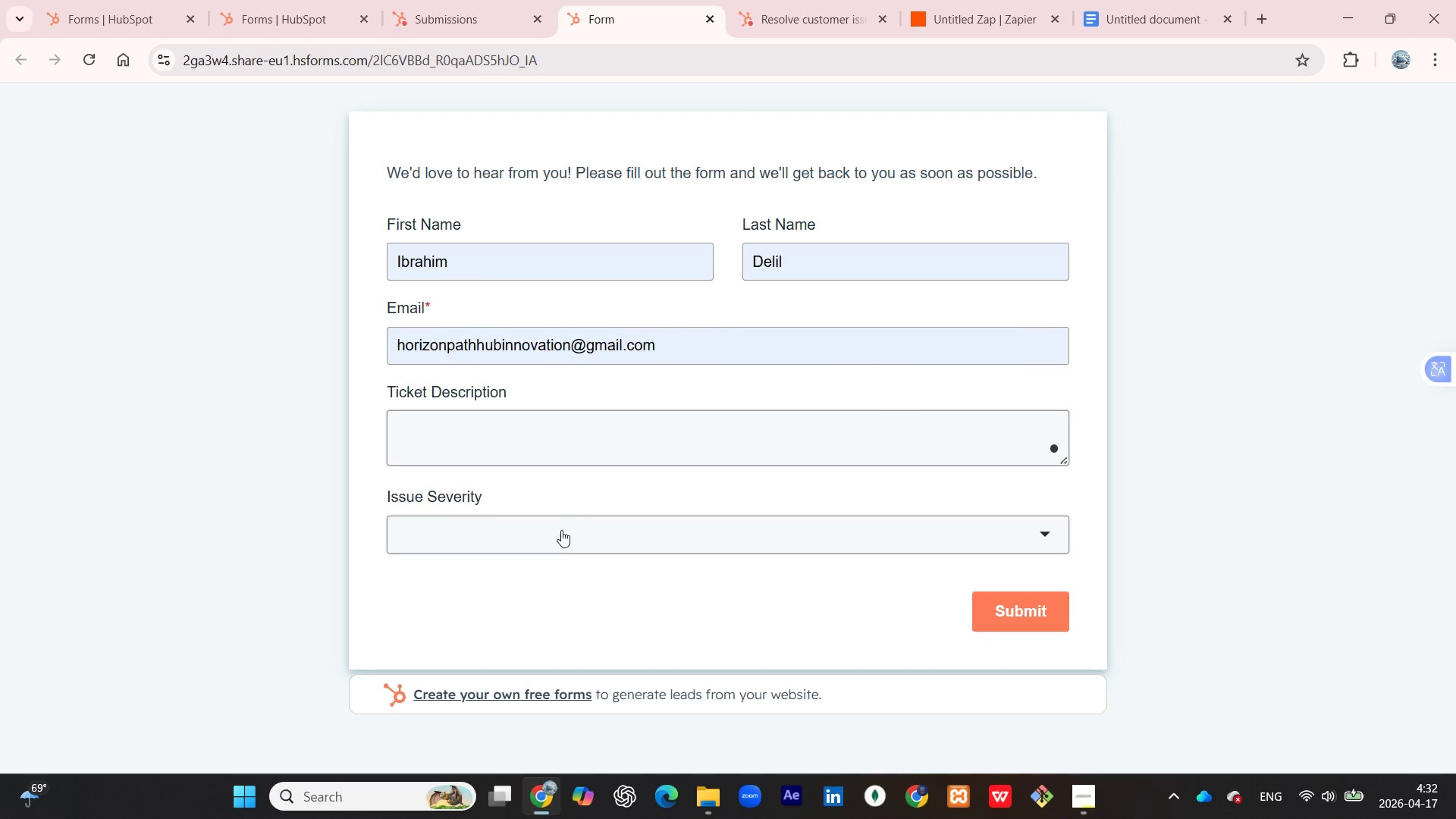 
left_click([560, 530])
 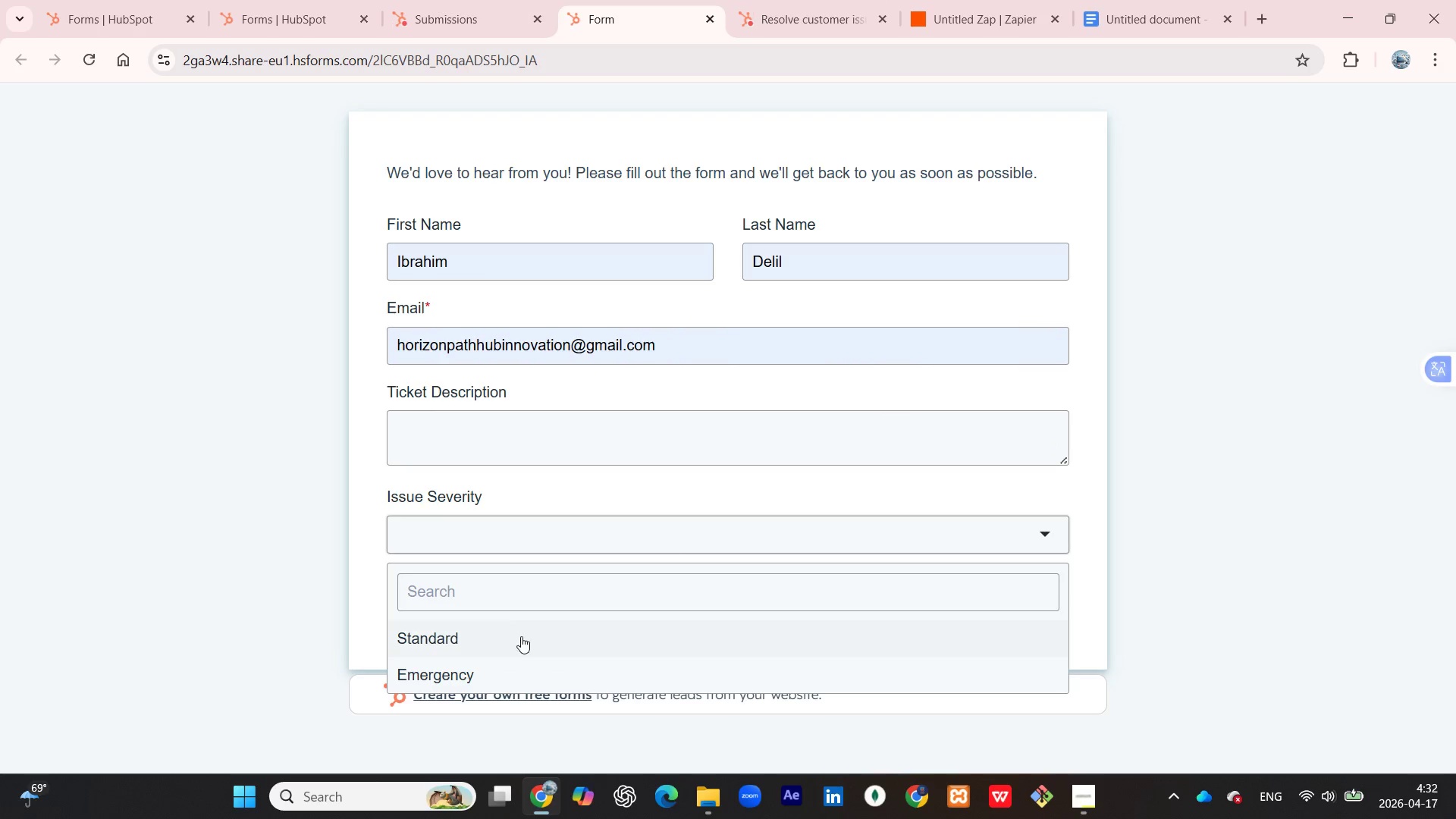 
left_click([517, 639])
 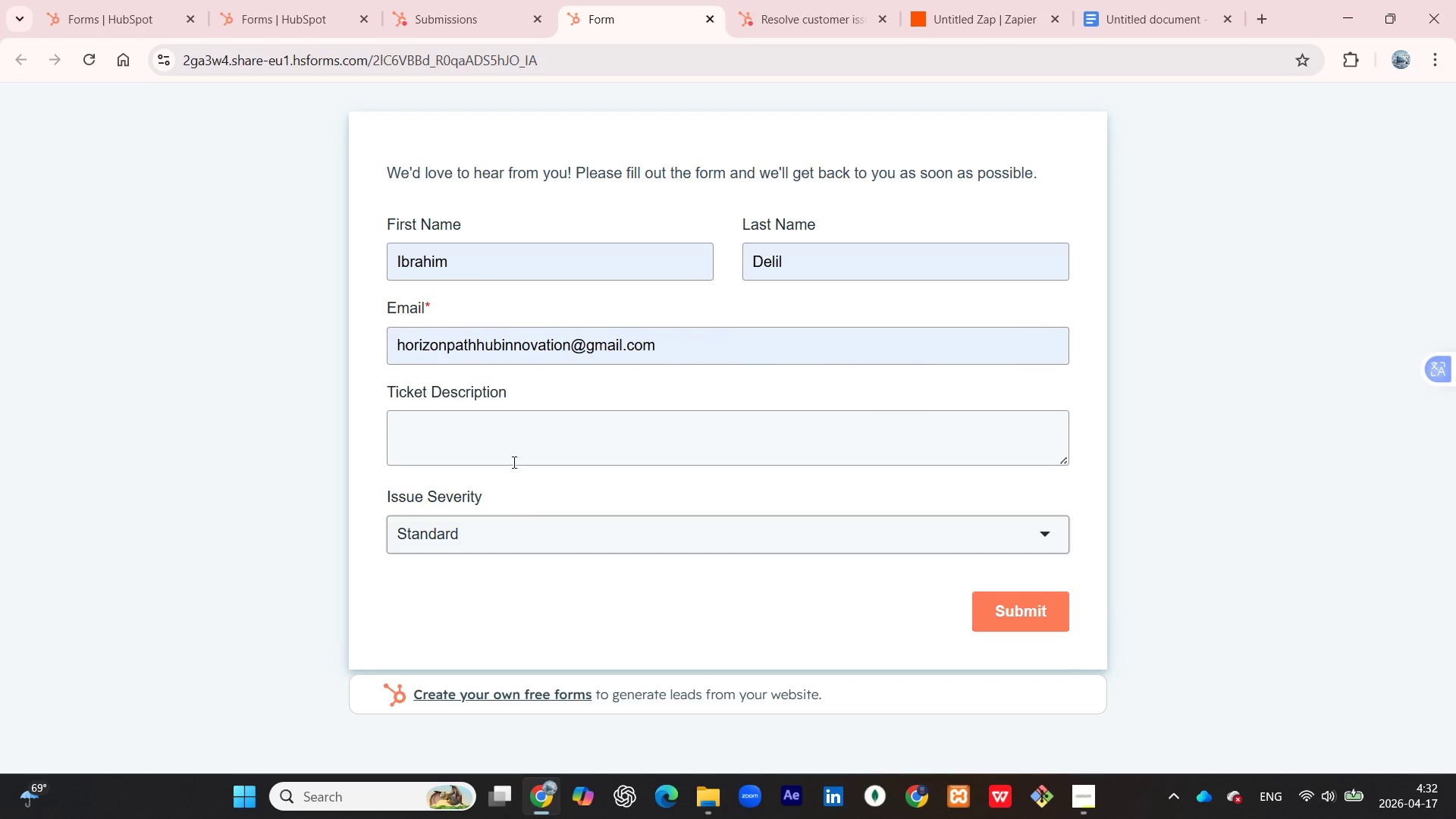 
left_click([505, 433])
 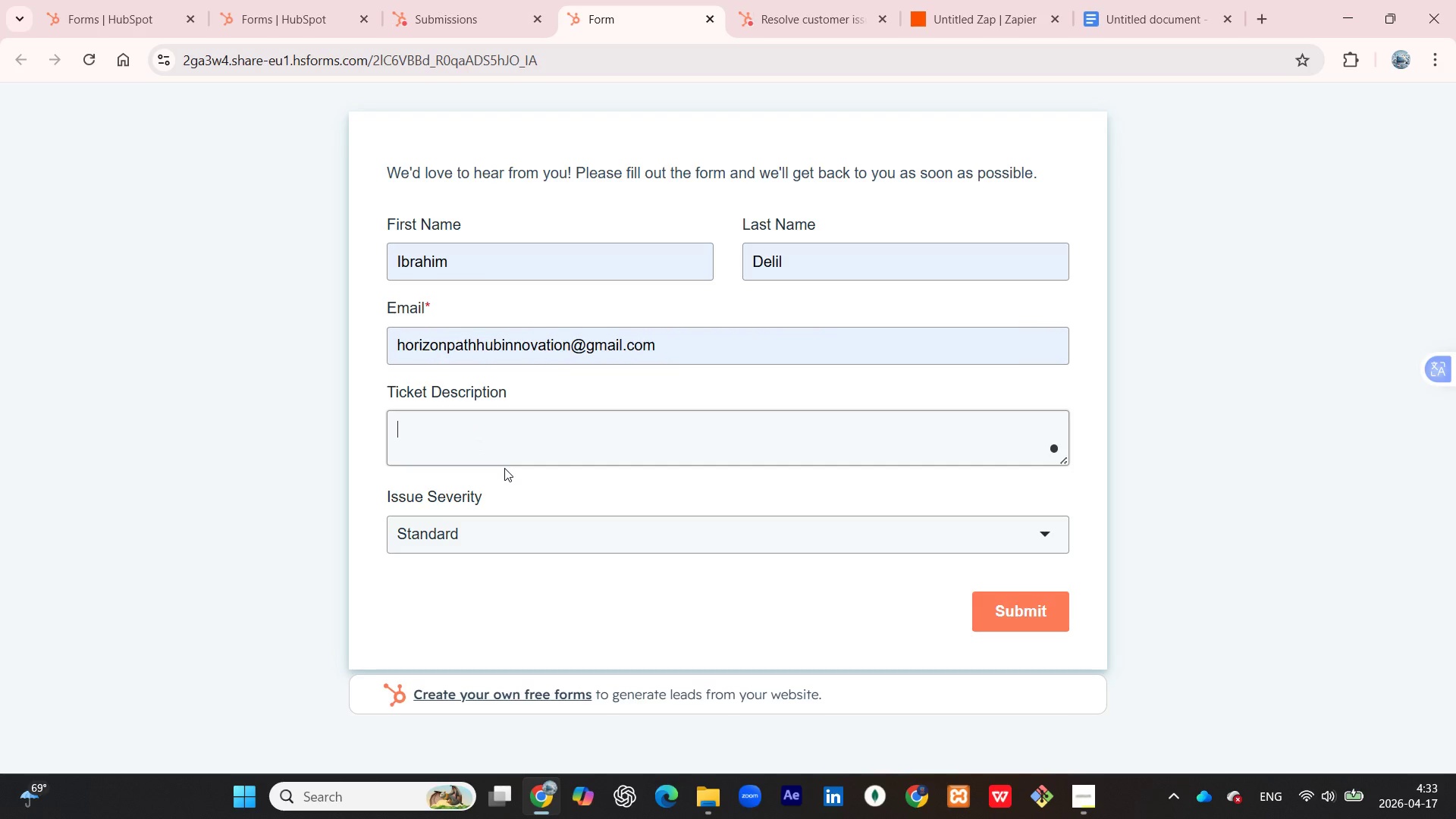 
wait(44.51)
 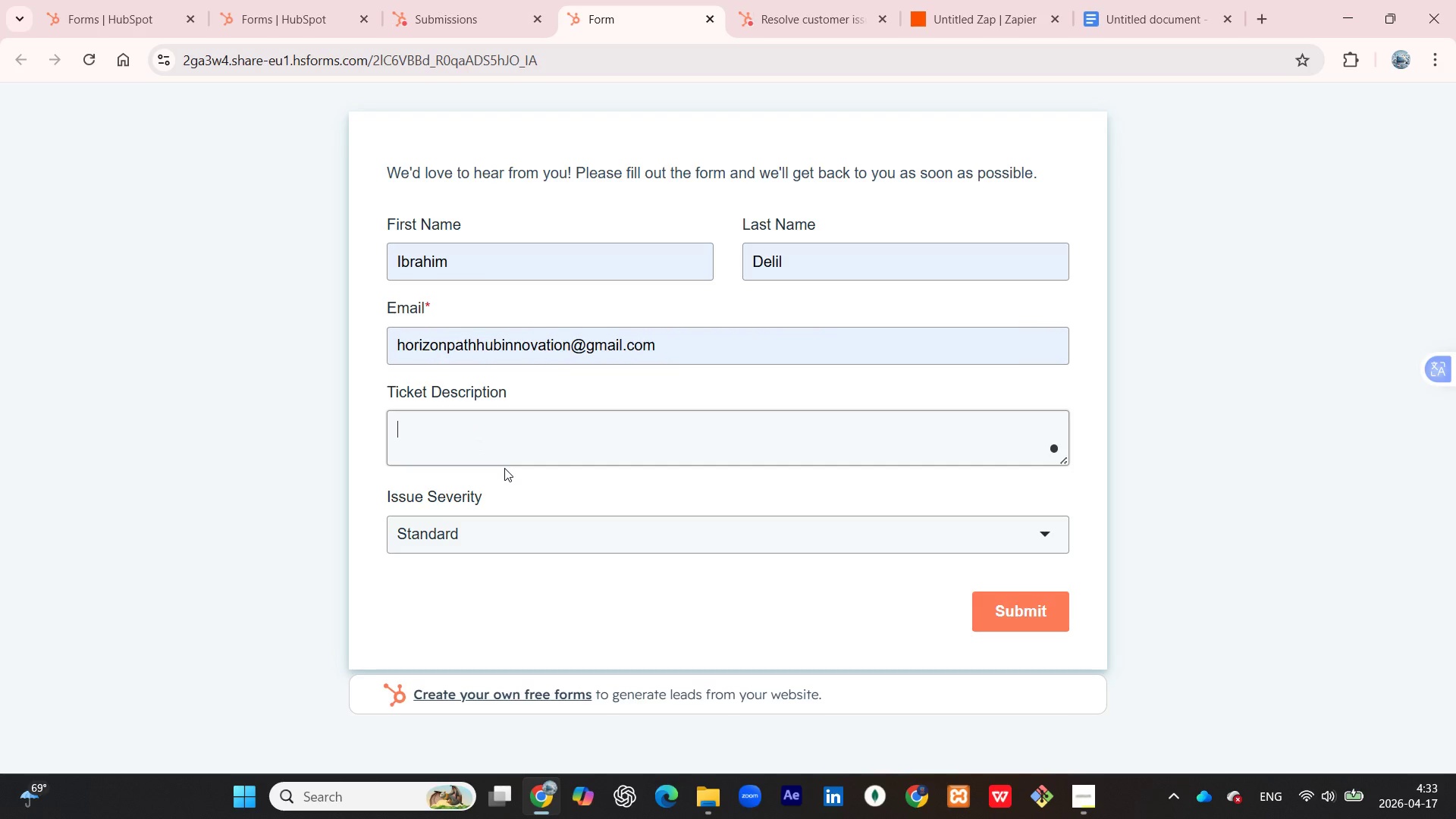 
type(The main stage power is)
 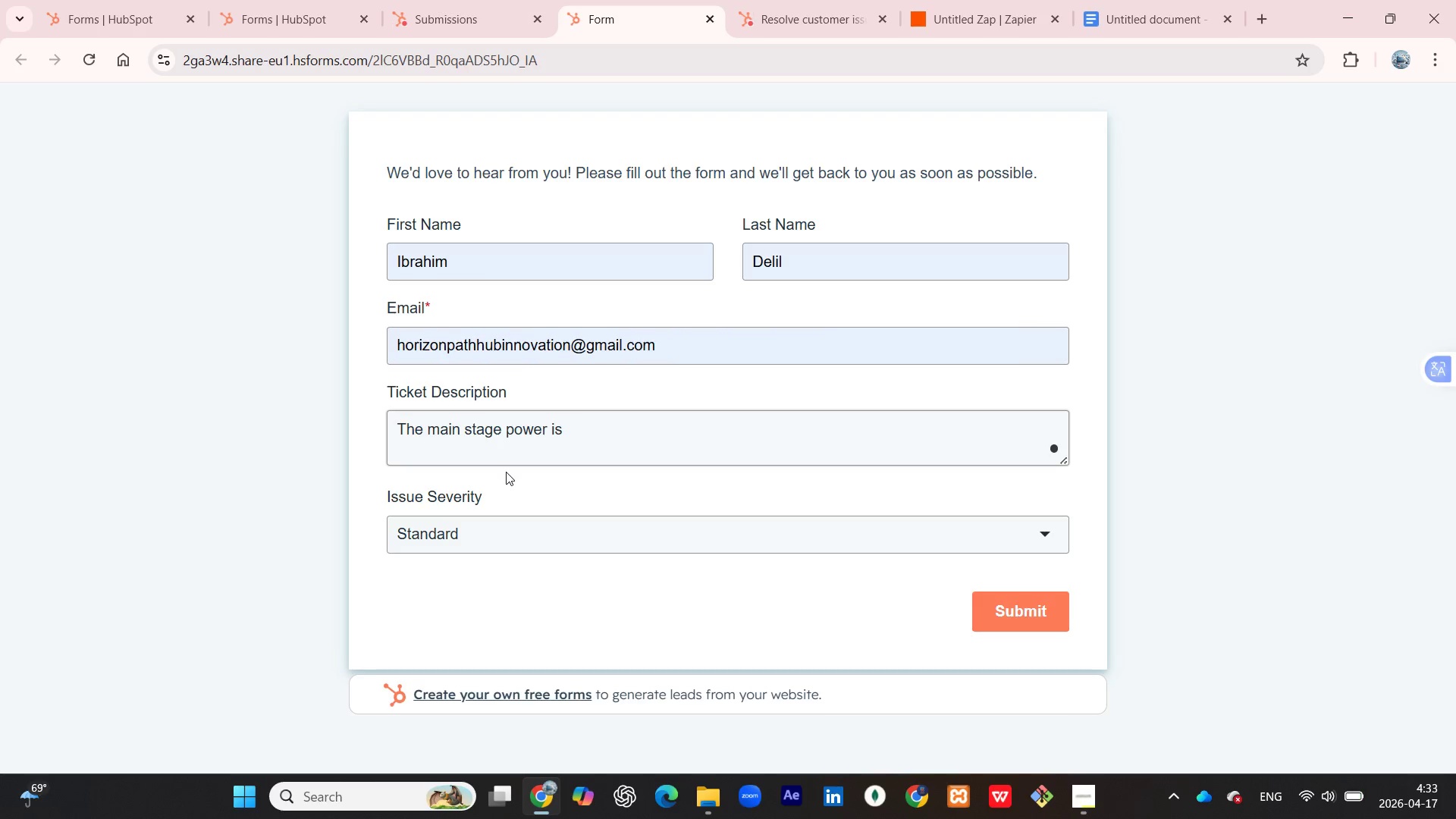 
wait(5.39)
 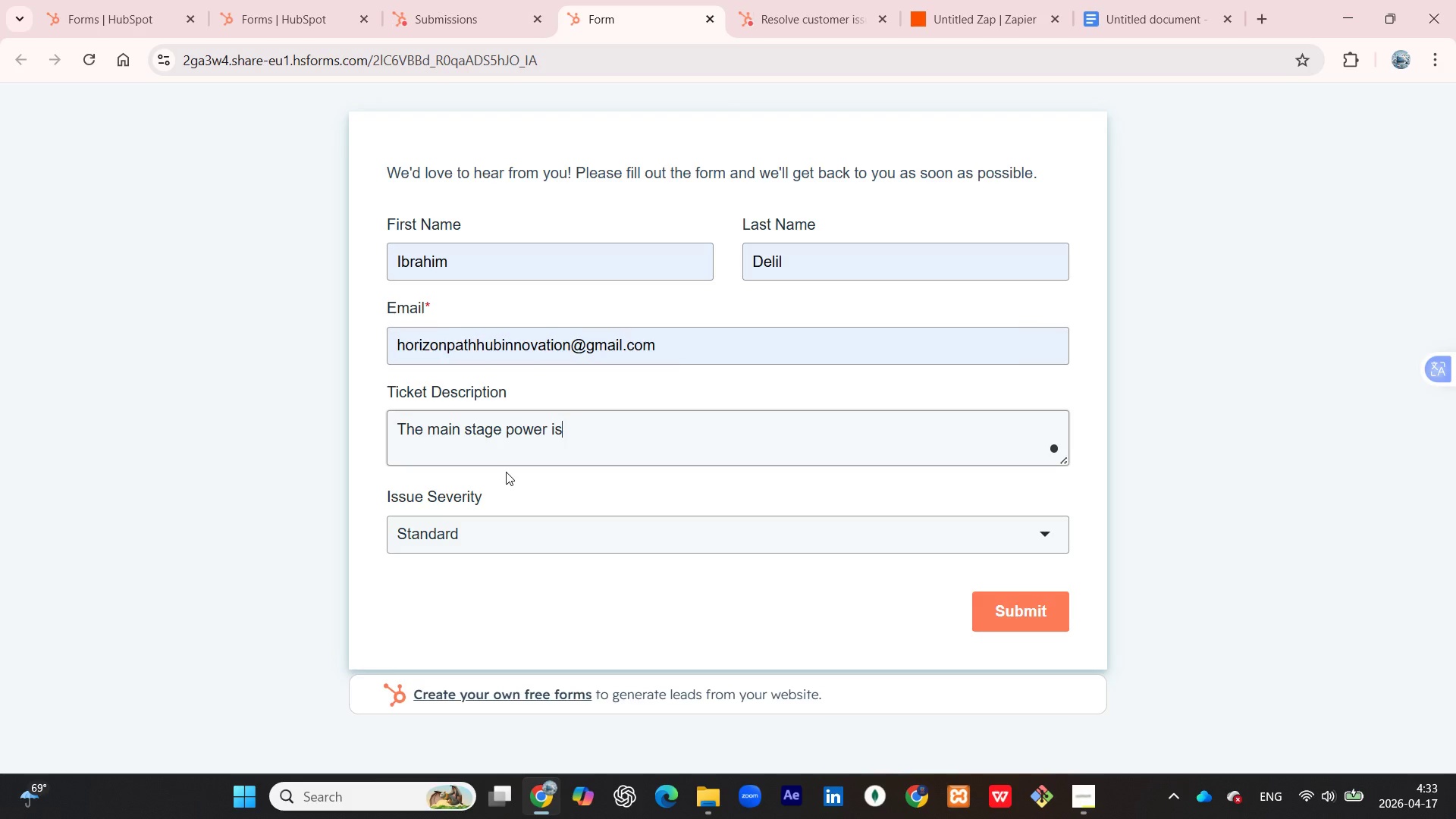 
key(Space)
 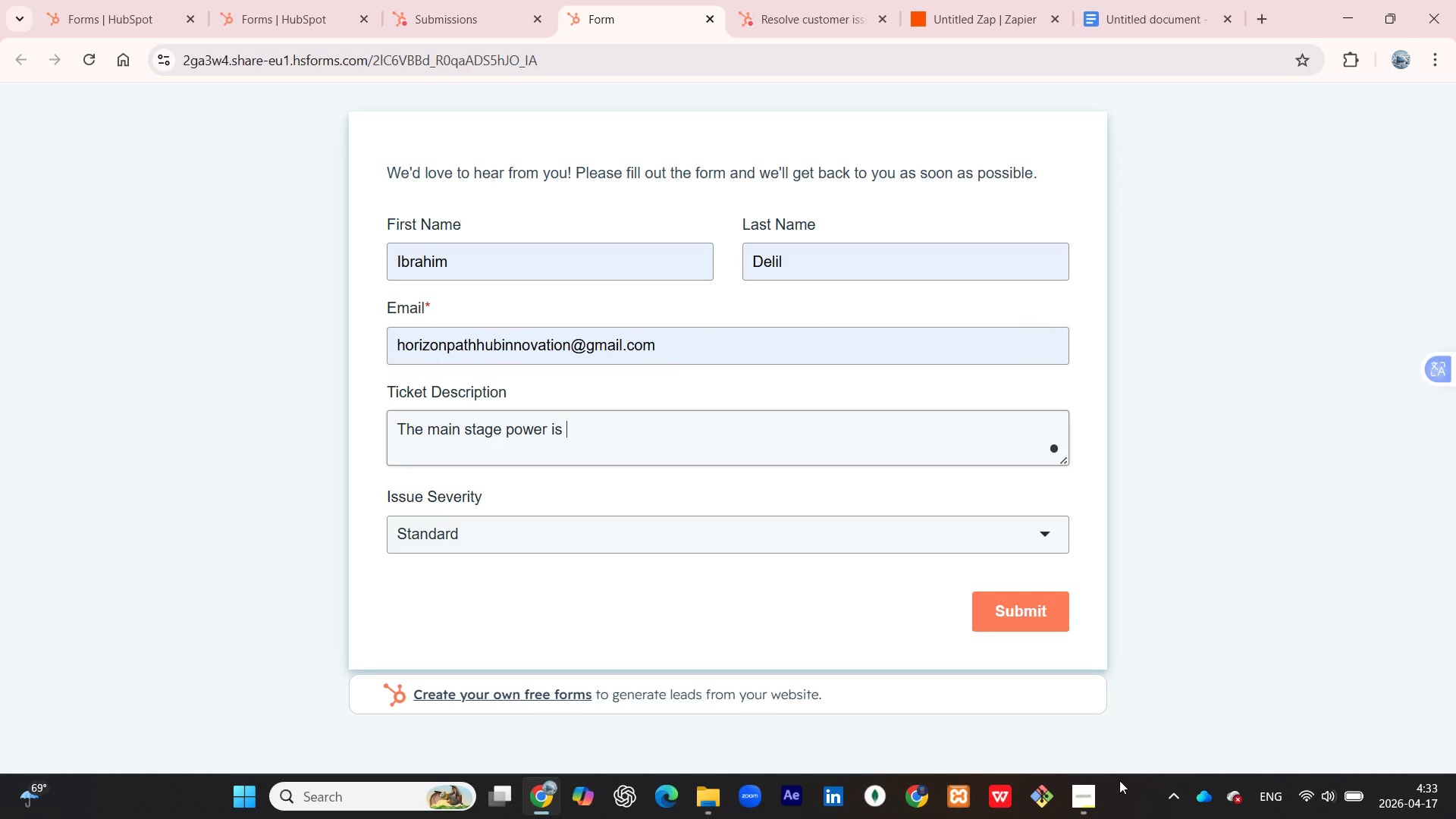 
left_click([1091, 800])
 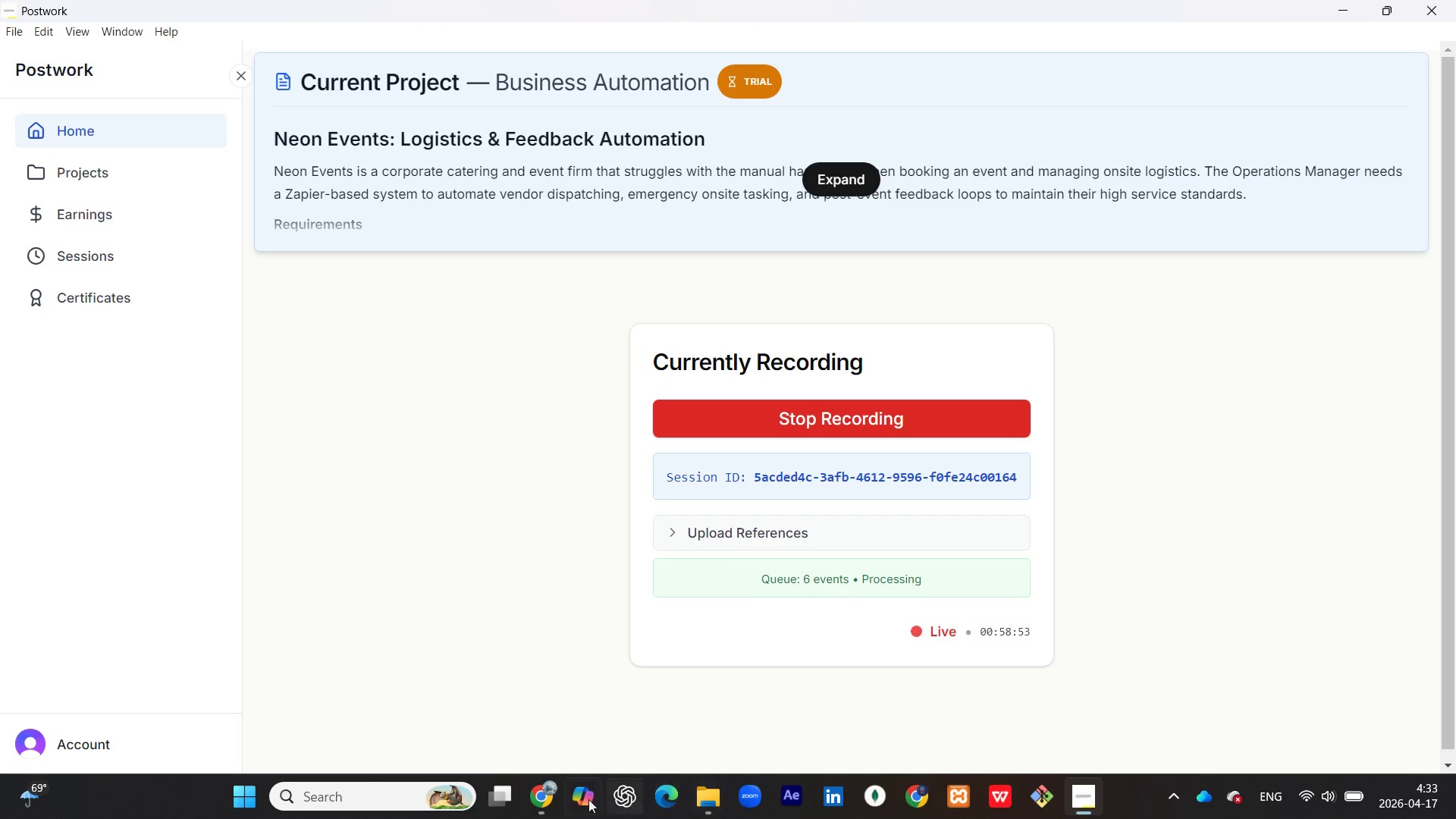 
left_click([543, 795])
 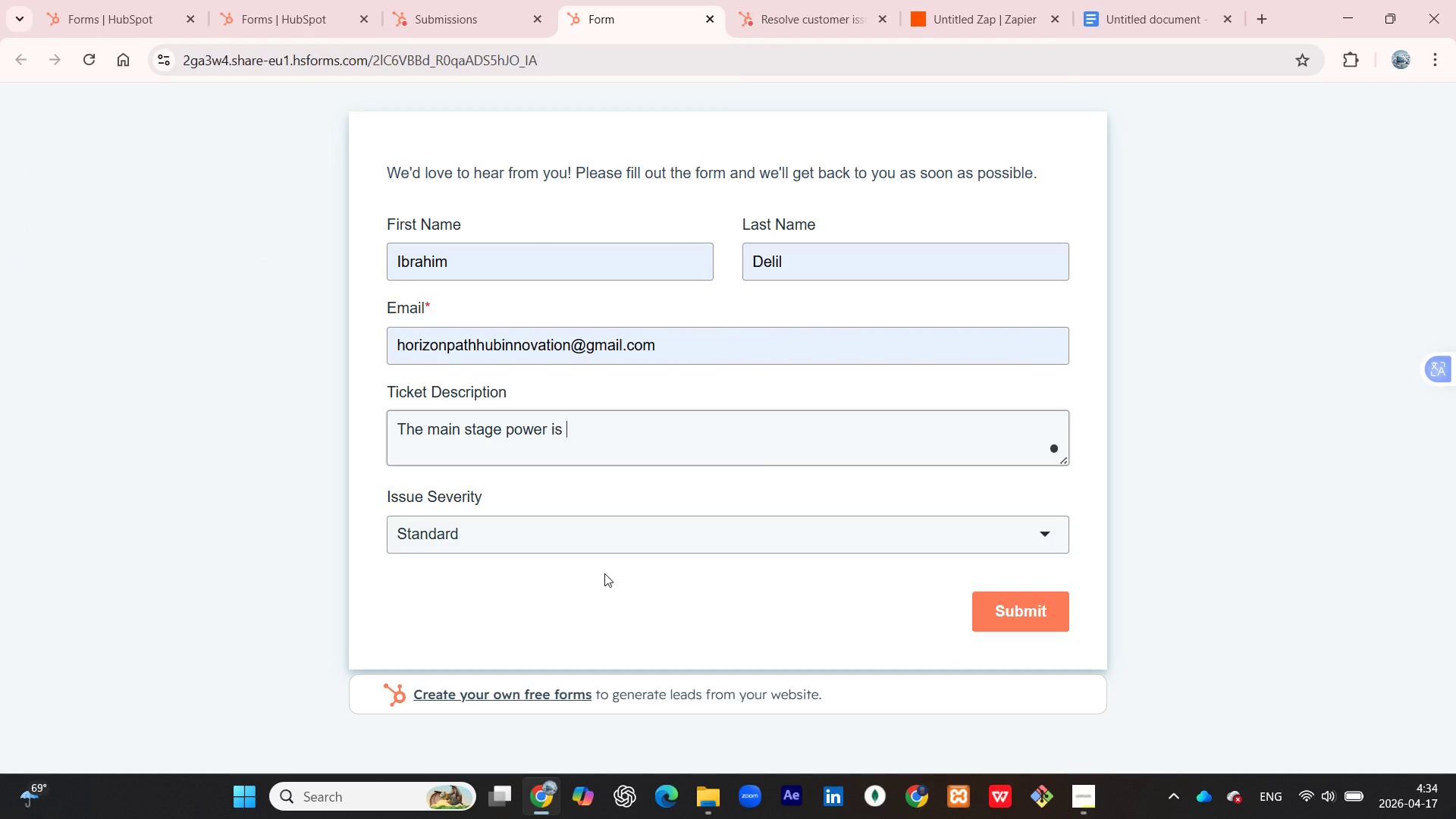 
type(out, and the event starts in 10 minutes!)
 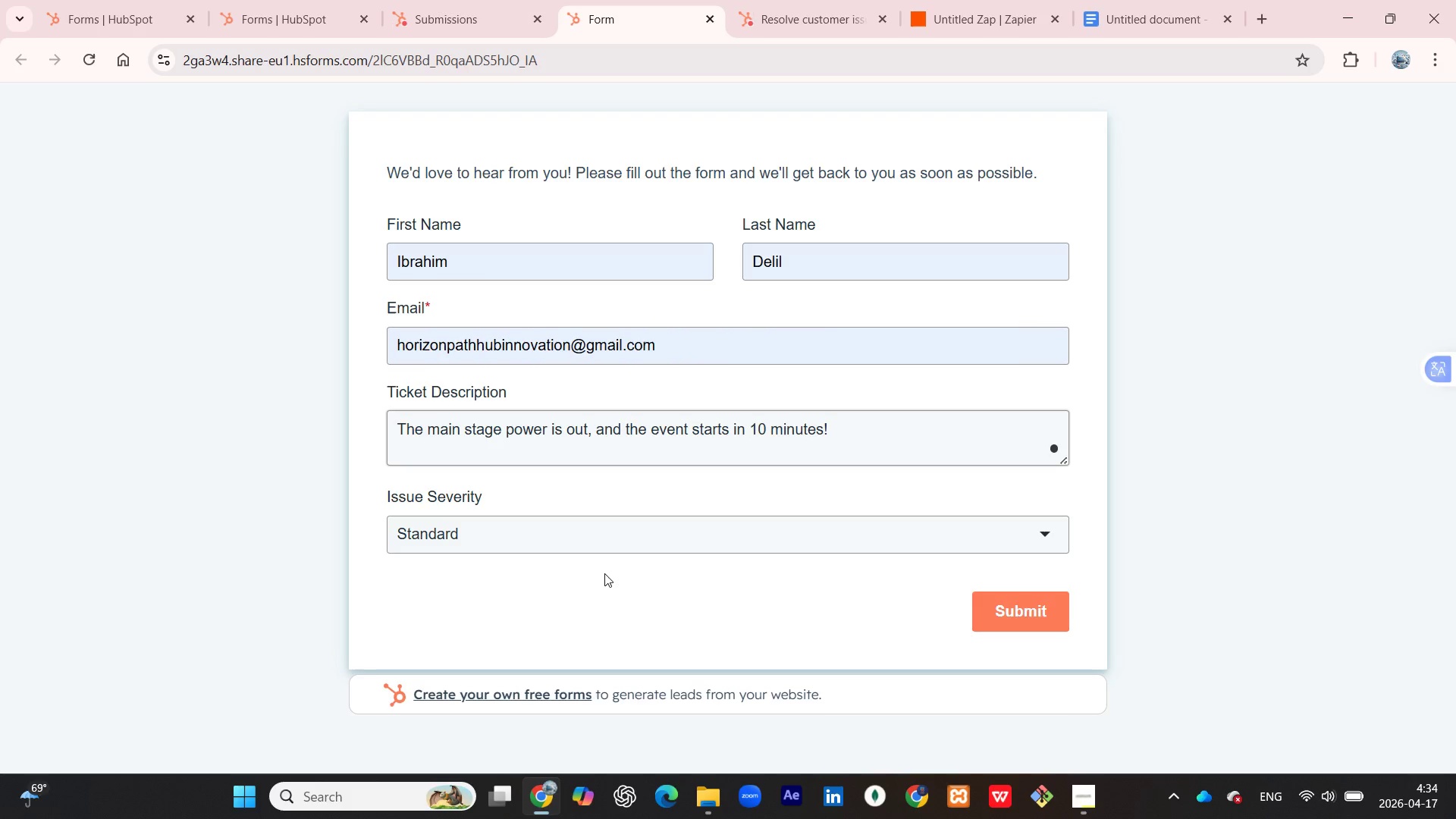 
left_click([577, 673])
 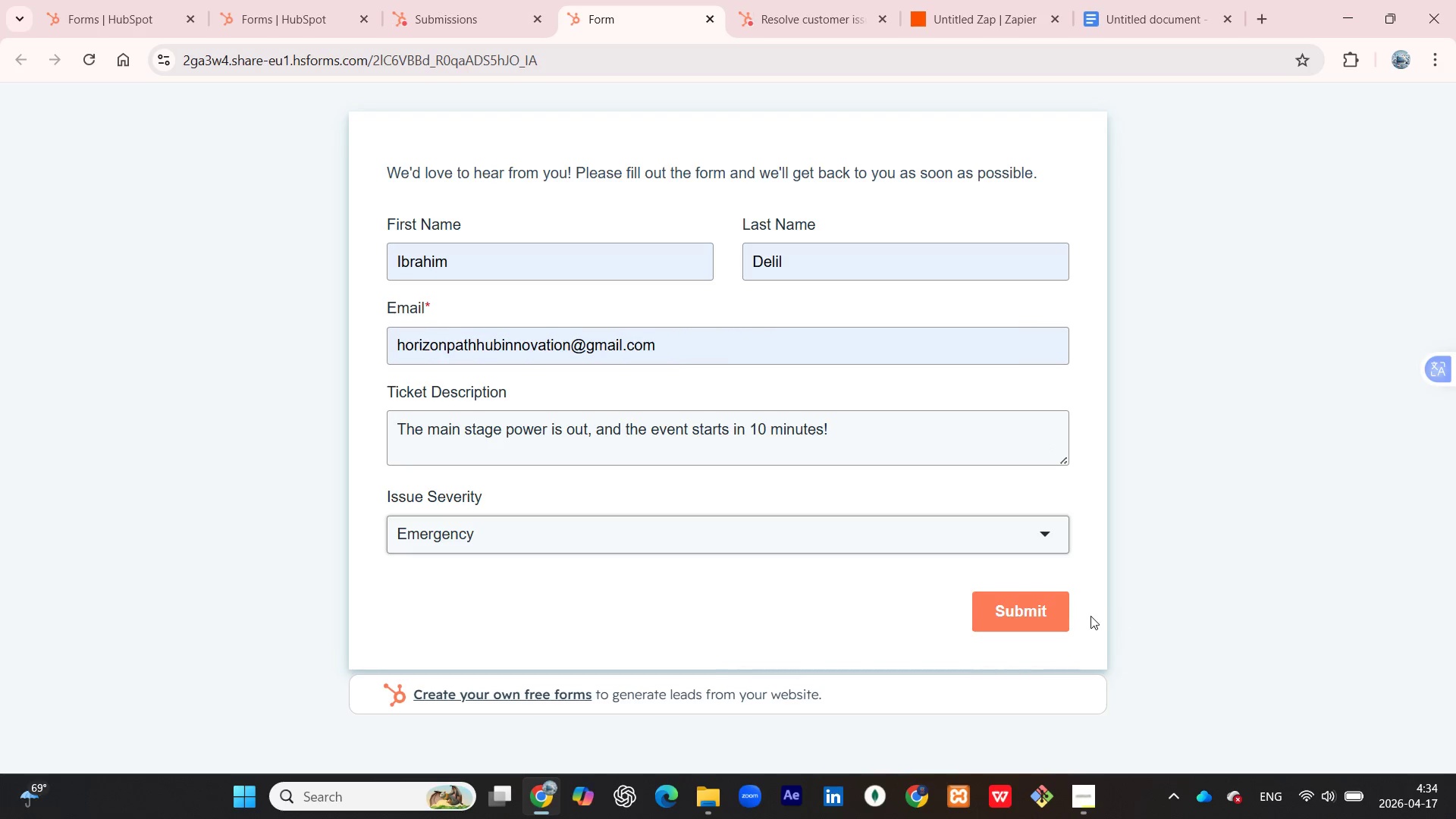 
left_click([1031, 616])
 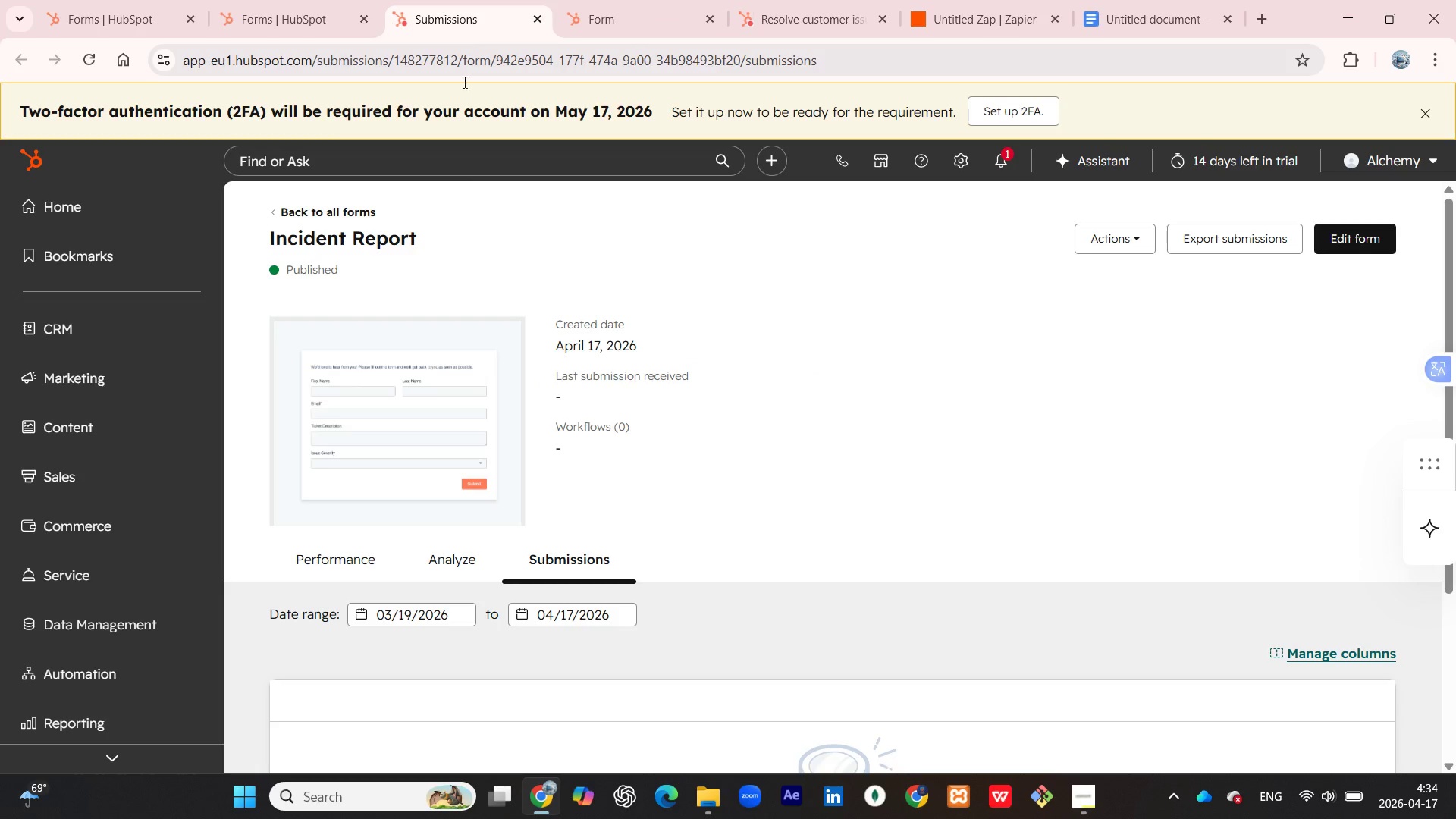 
left_click([587, 21])
 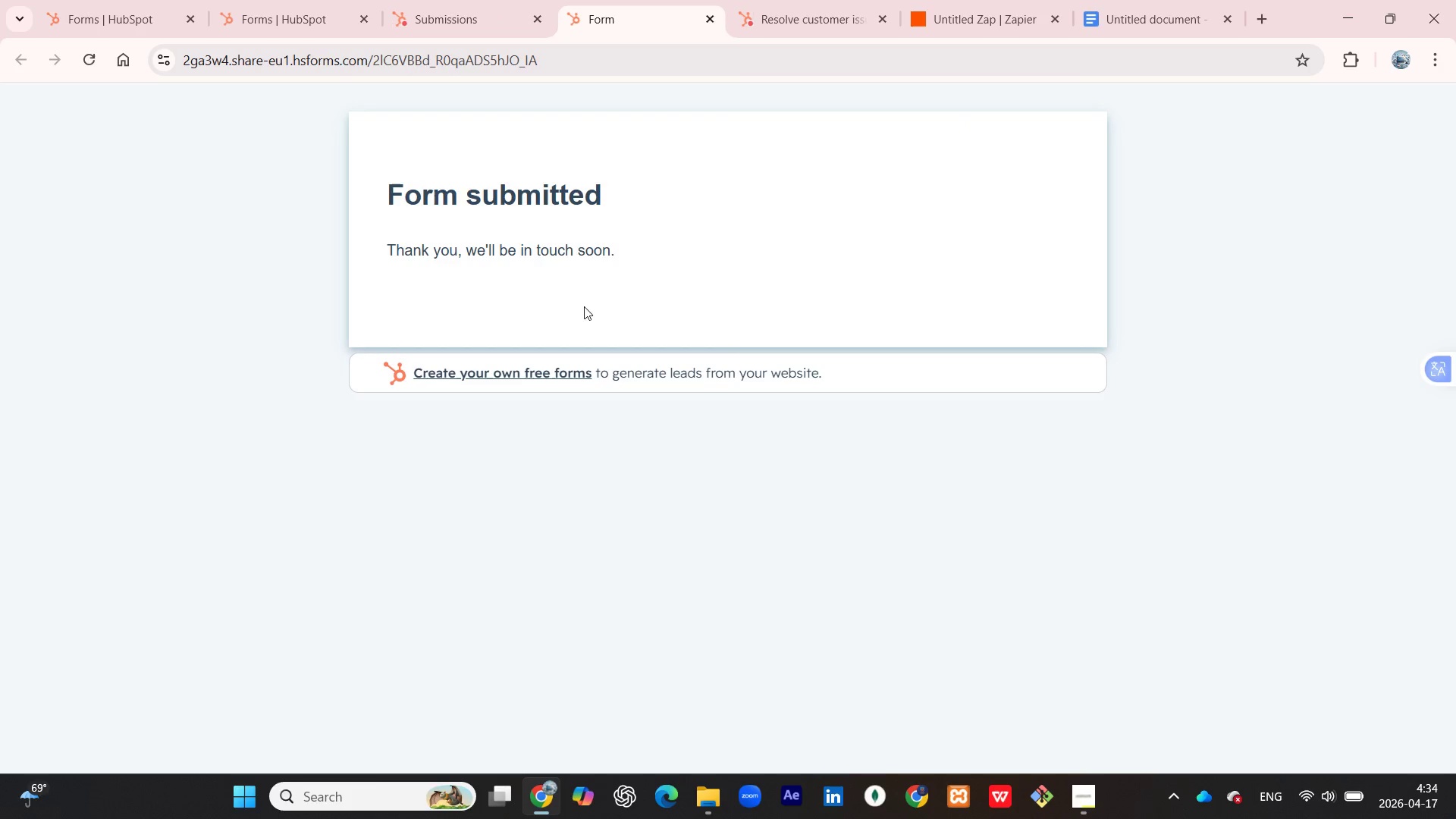 
scroll: coordinate [595, 300], scroll_direction: up, amount: 4.0
 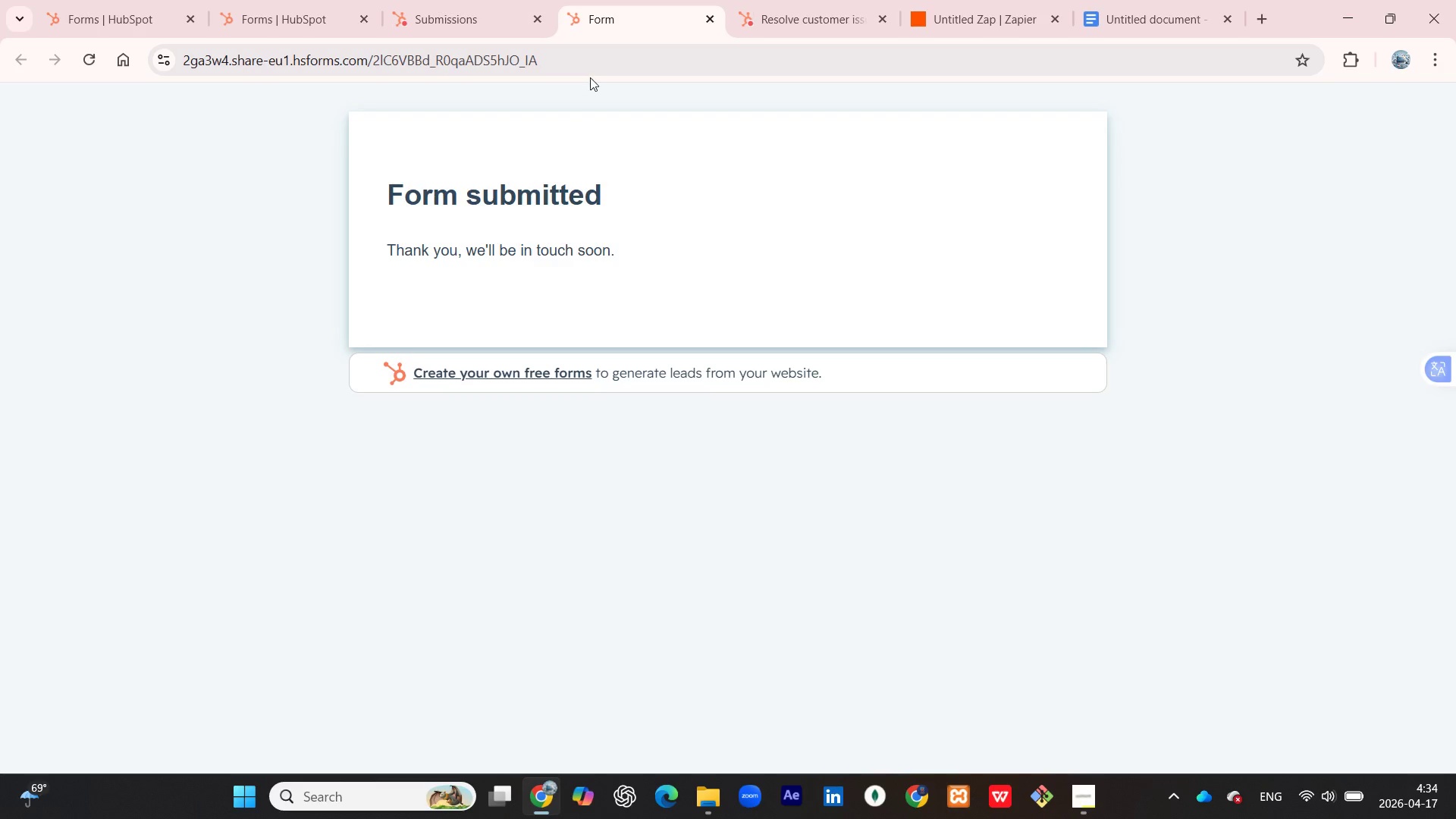 
left_click_drag(start_coordinate=[566, 62], to_coordinate=[163, 71])
 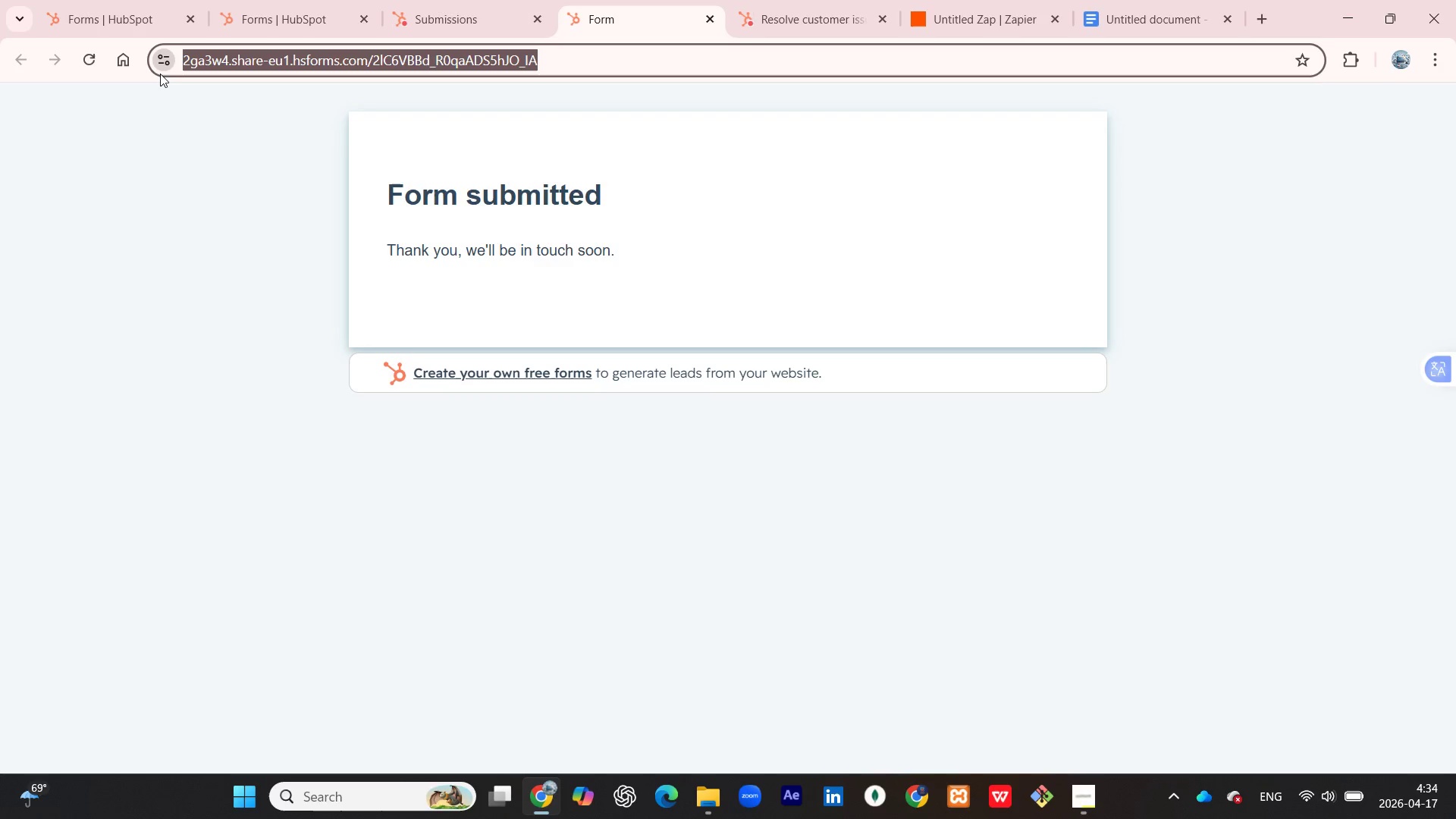 
key(Control+C)
 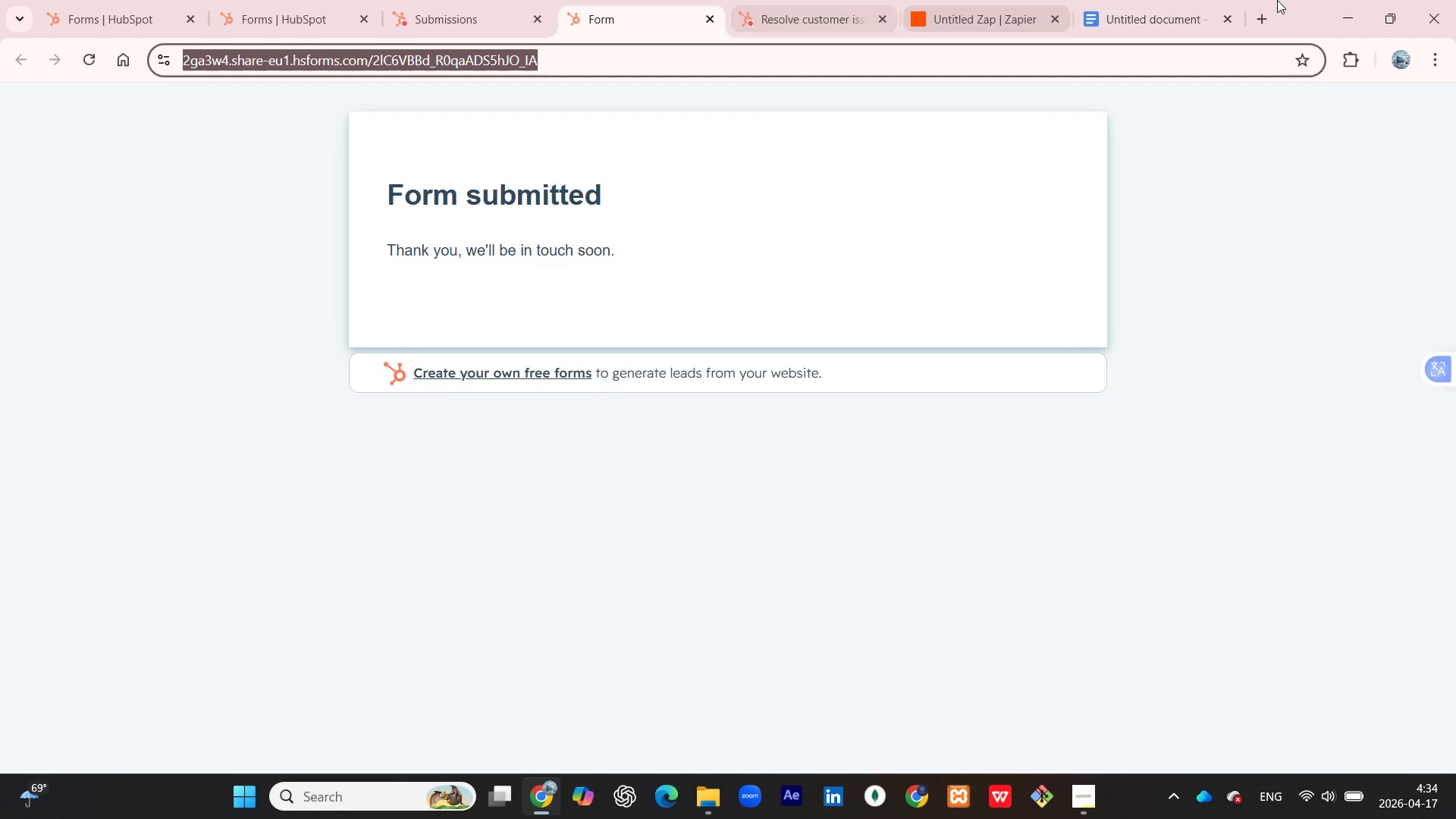 
left_click([1277, 0])
 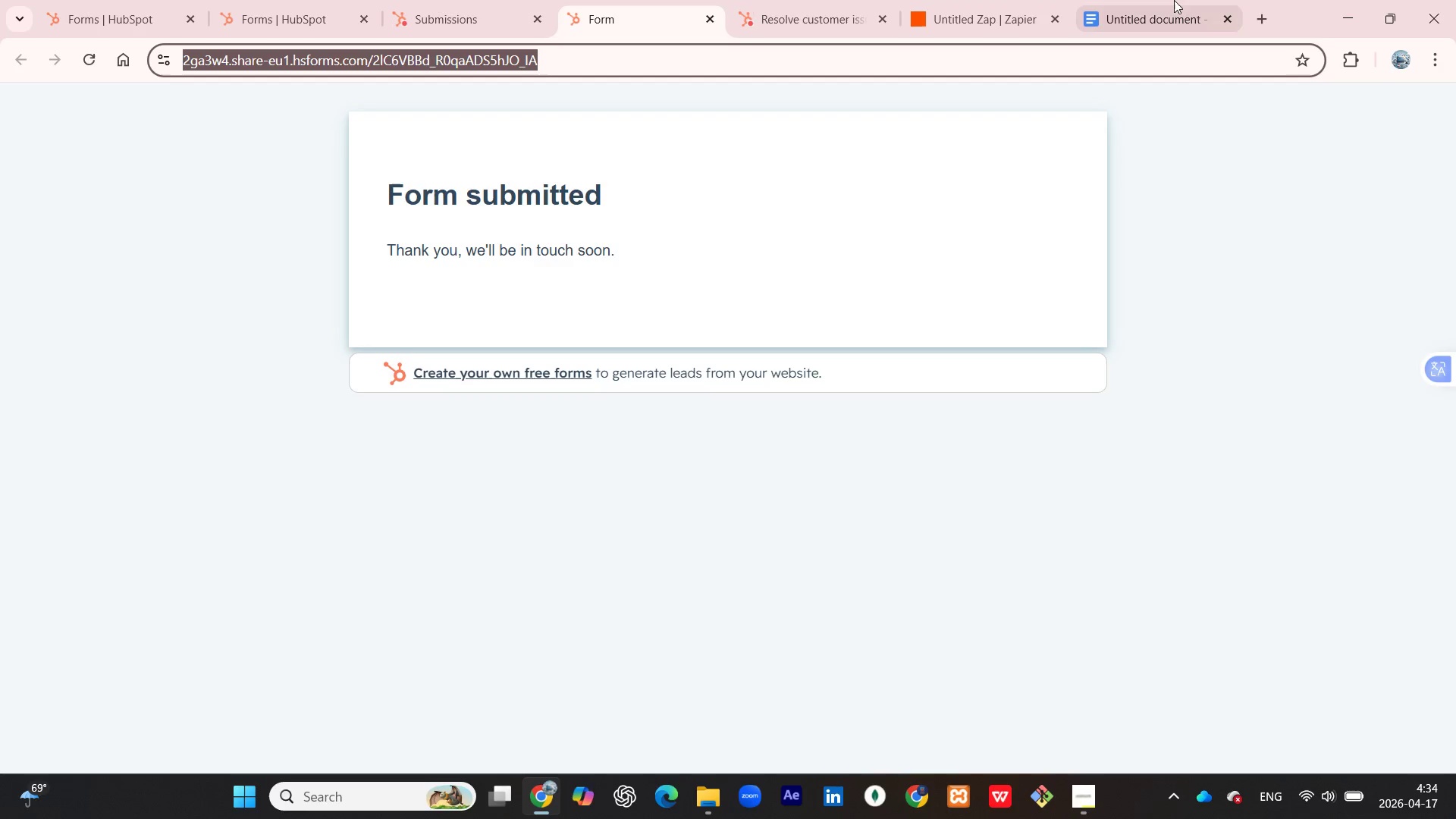 
left_click([1171, 2])
 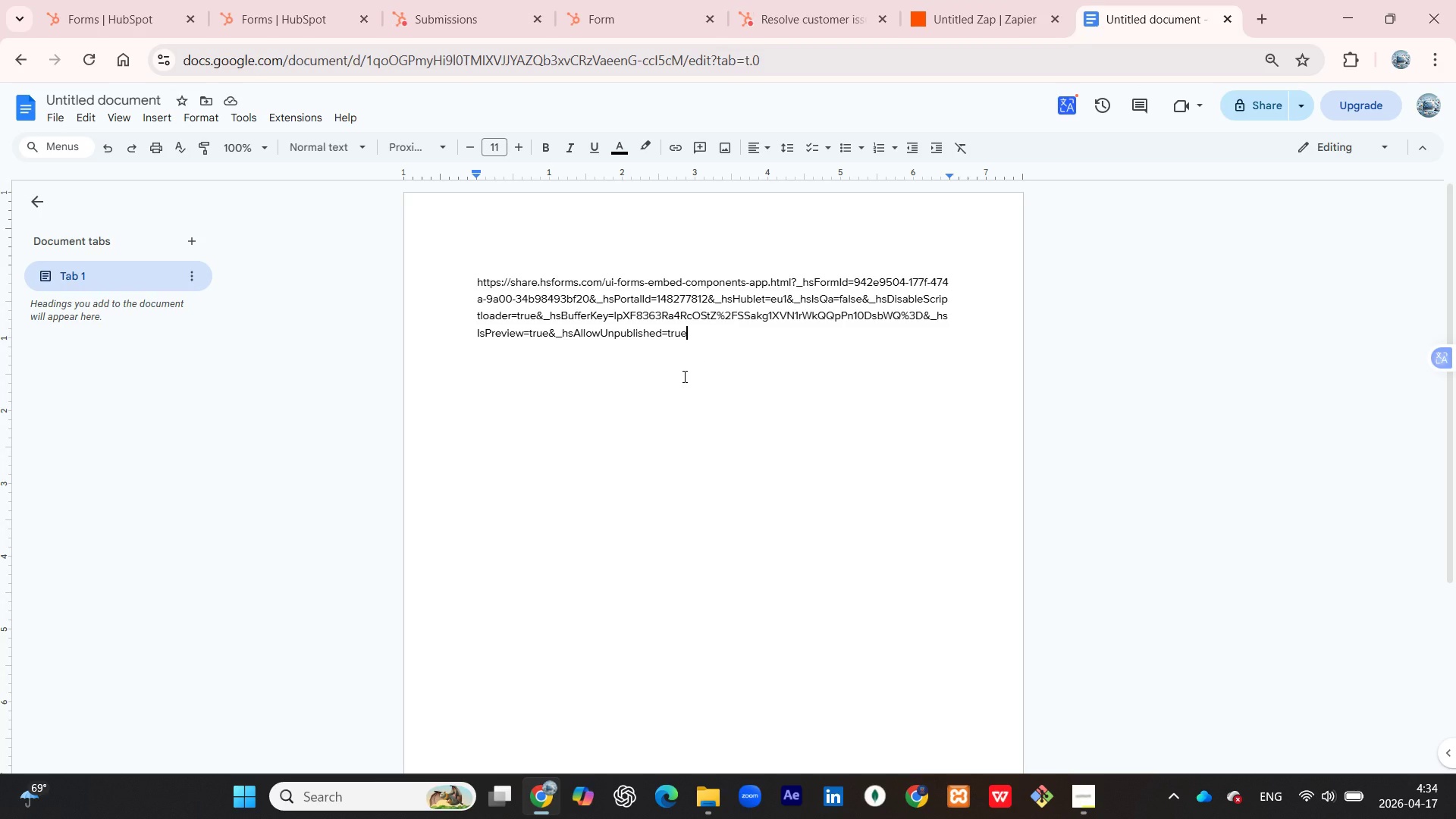 
key(Shift+Enter)
 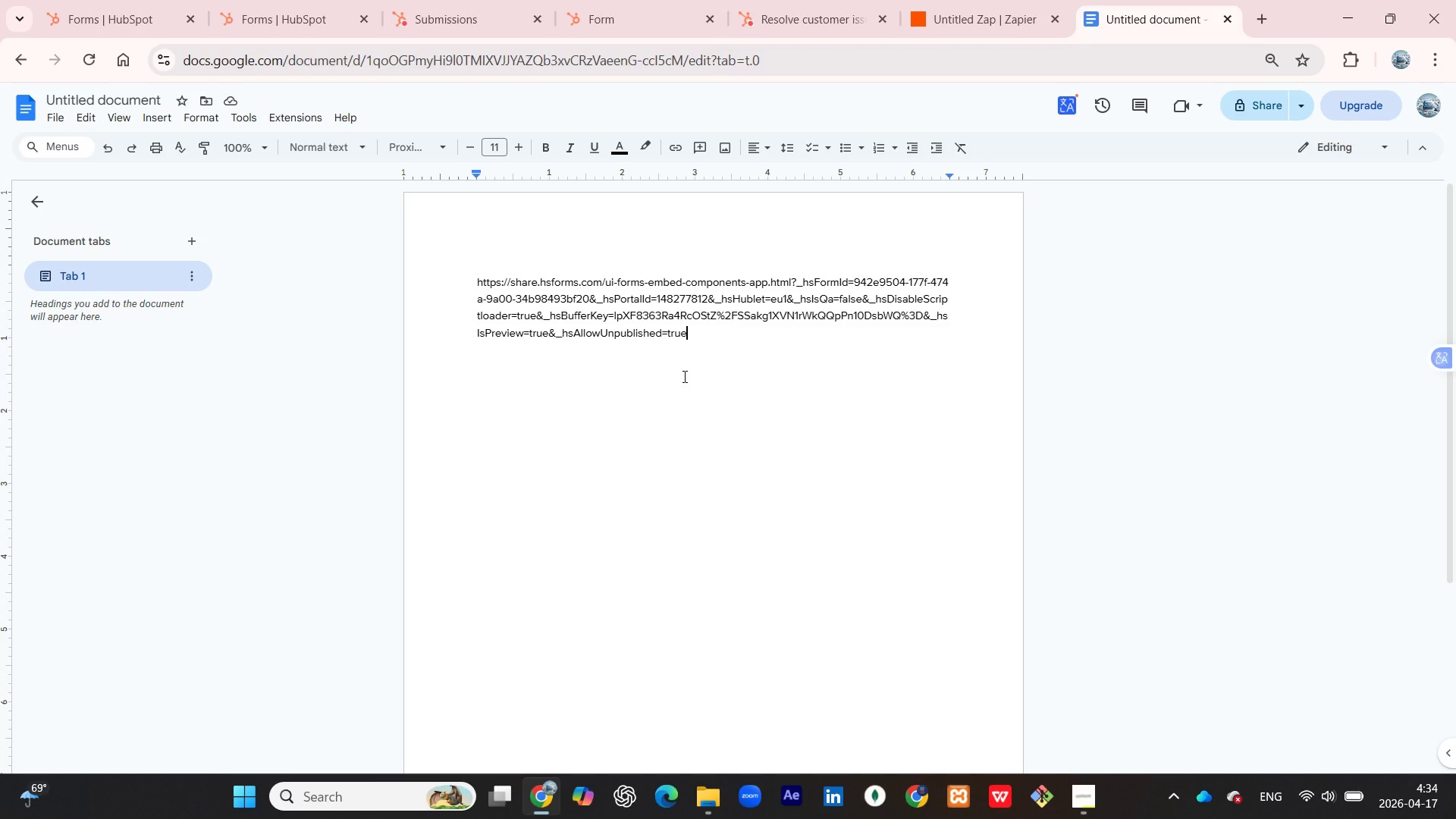 
key(Shift+Enter)
 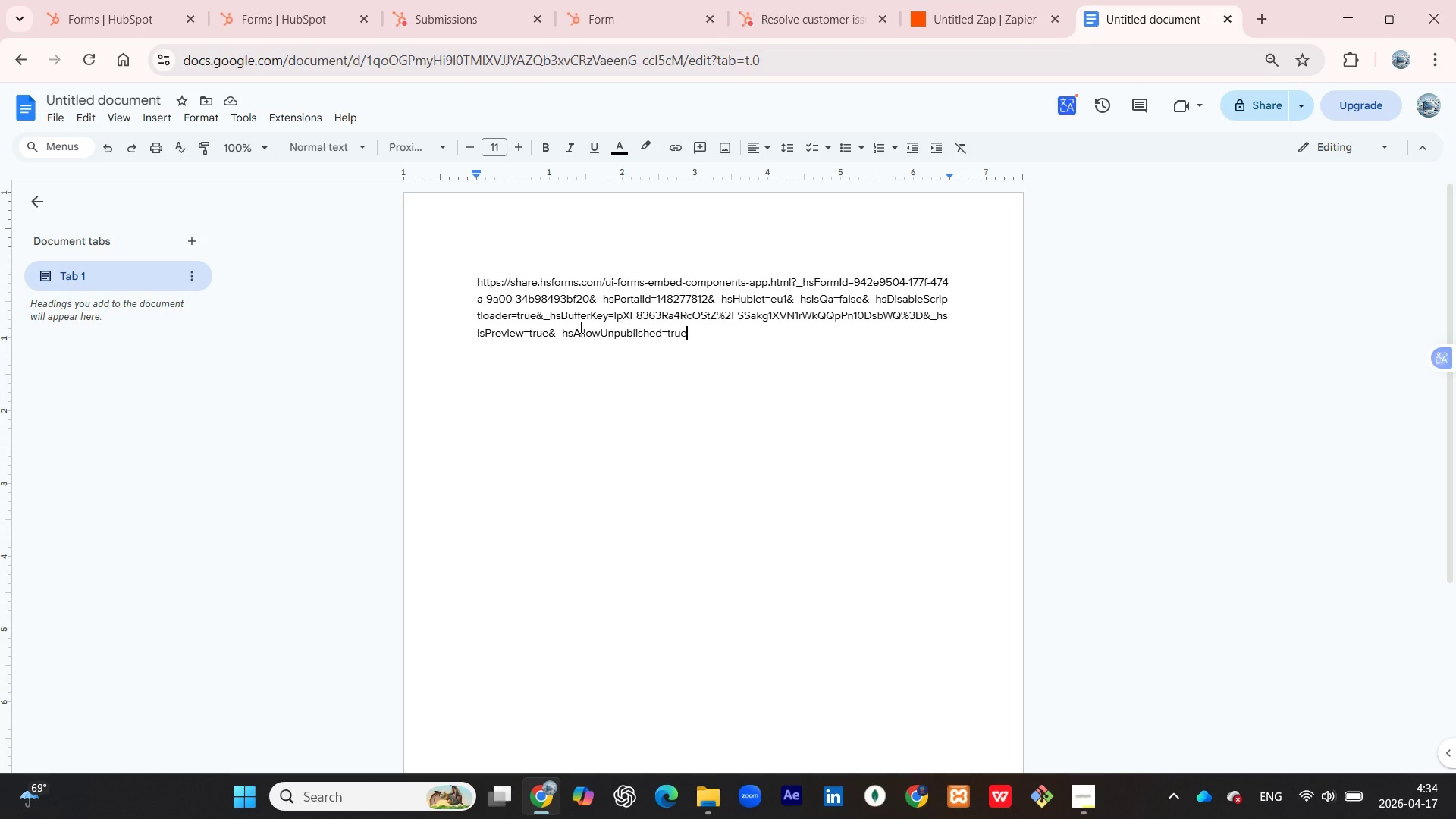 
left_click([635, 369])
 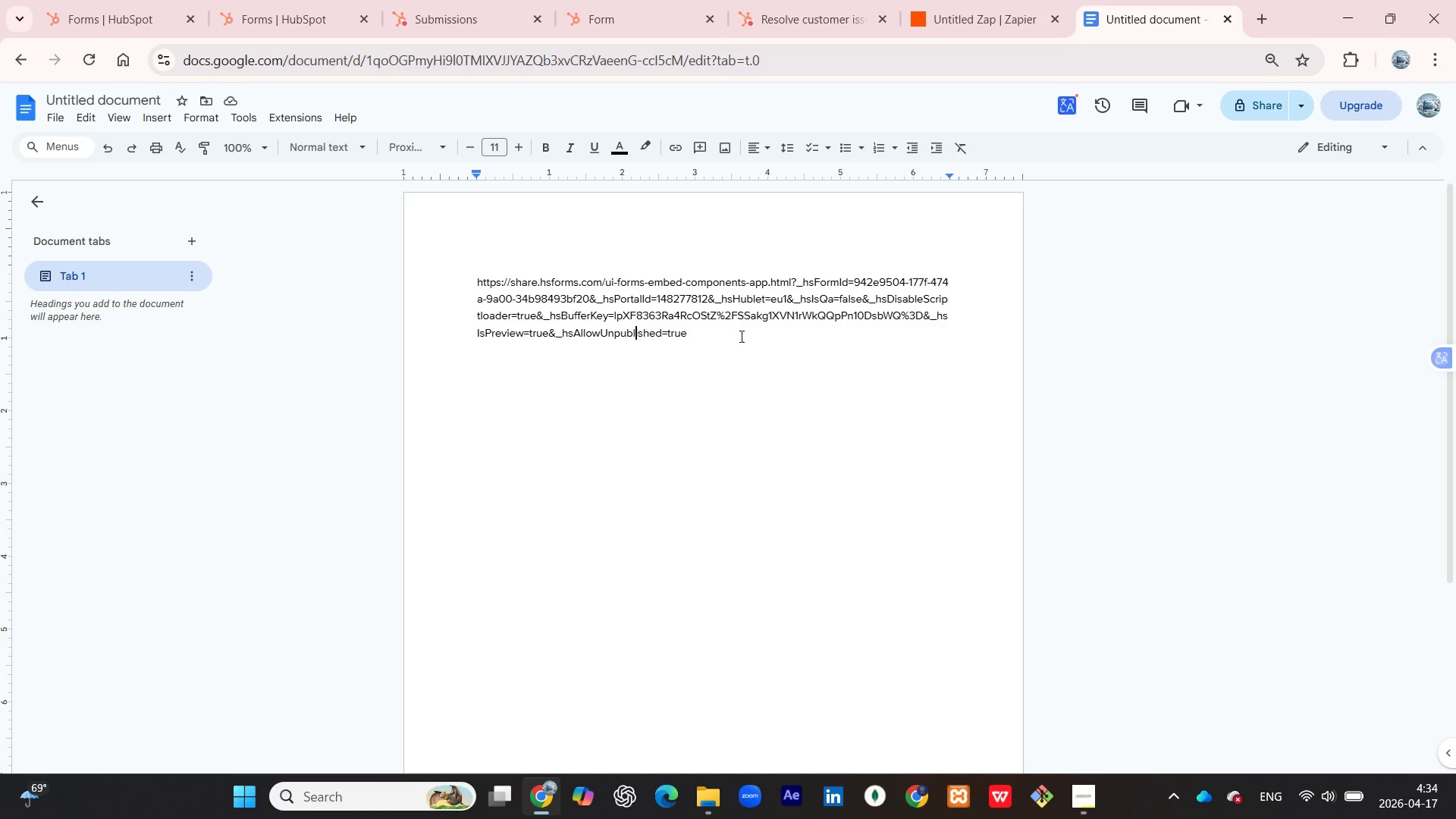 
left_click([740, 336])
 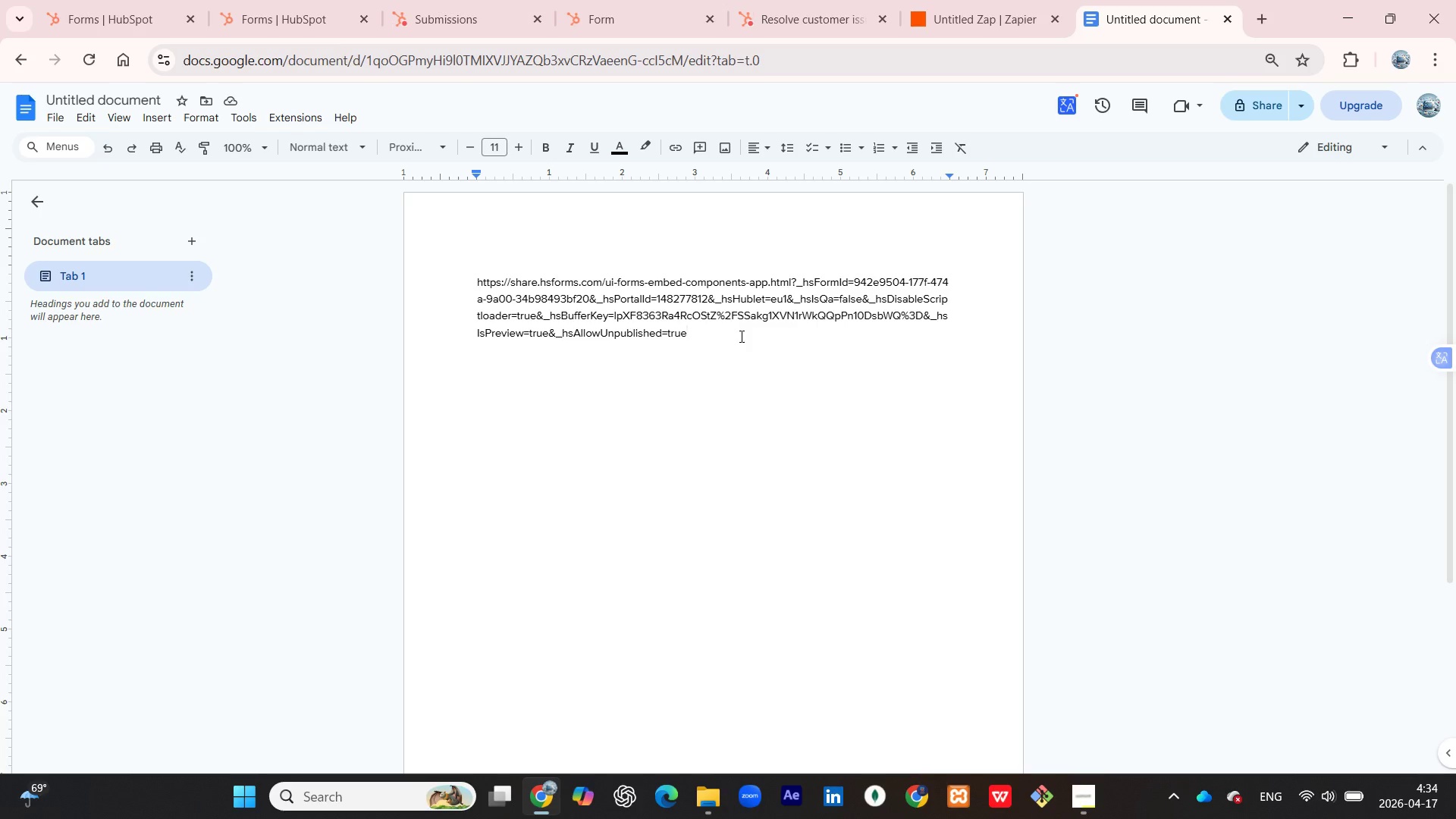 
key(Shift+Enter)
 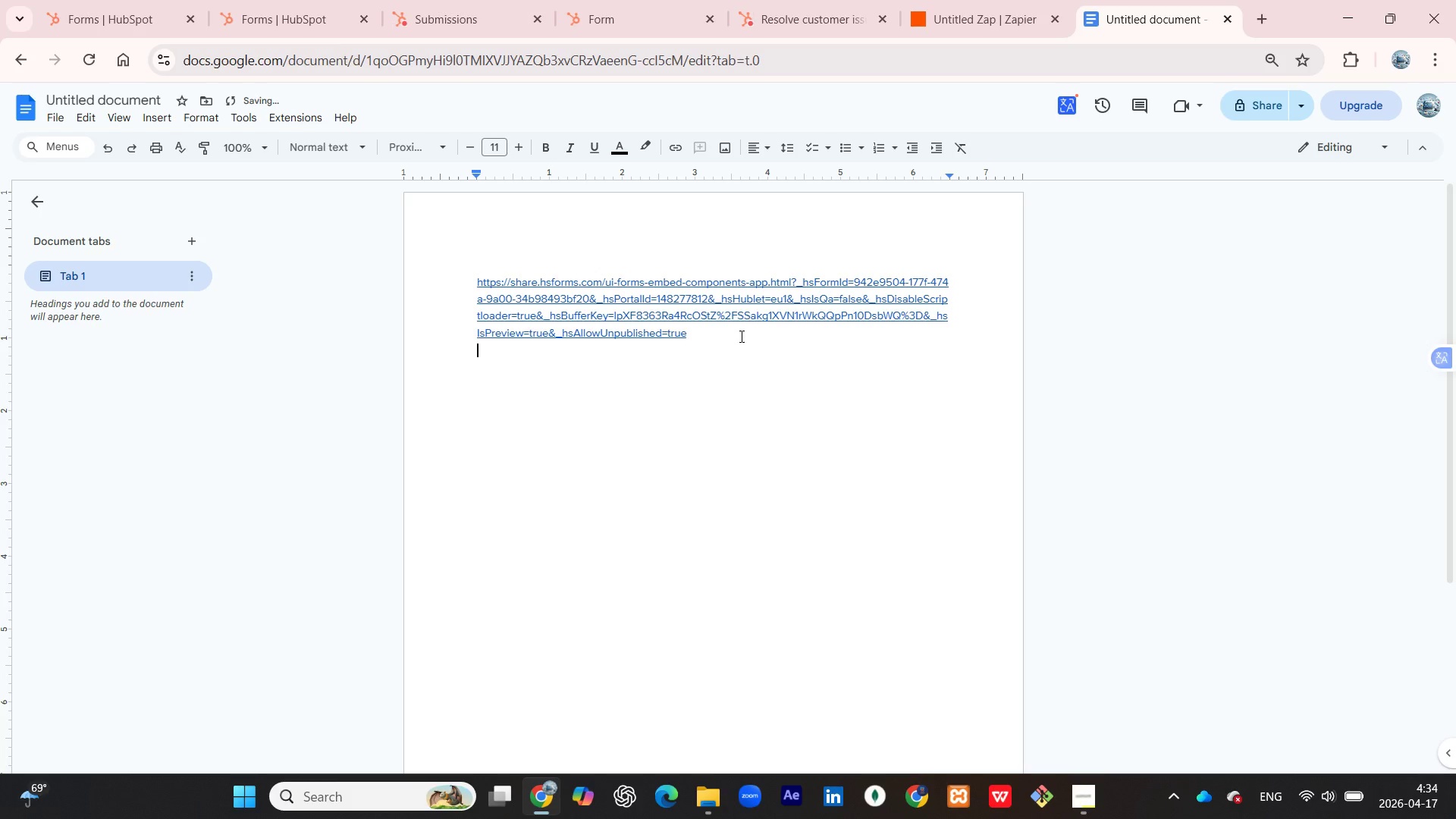 
key(Shift+Enter)
 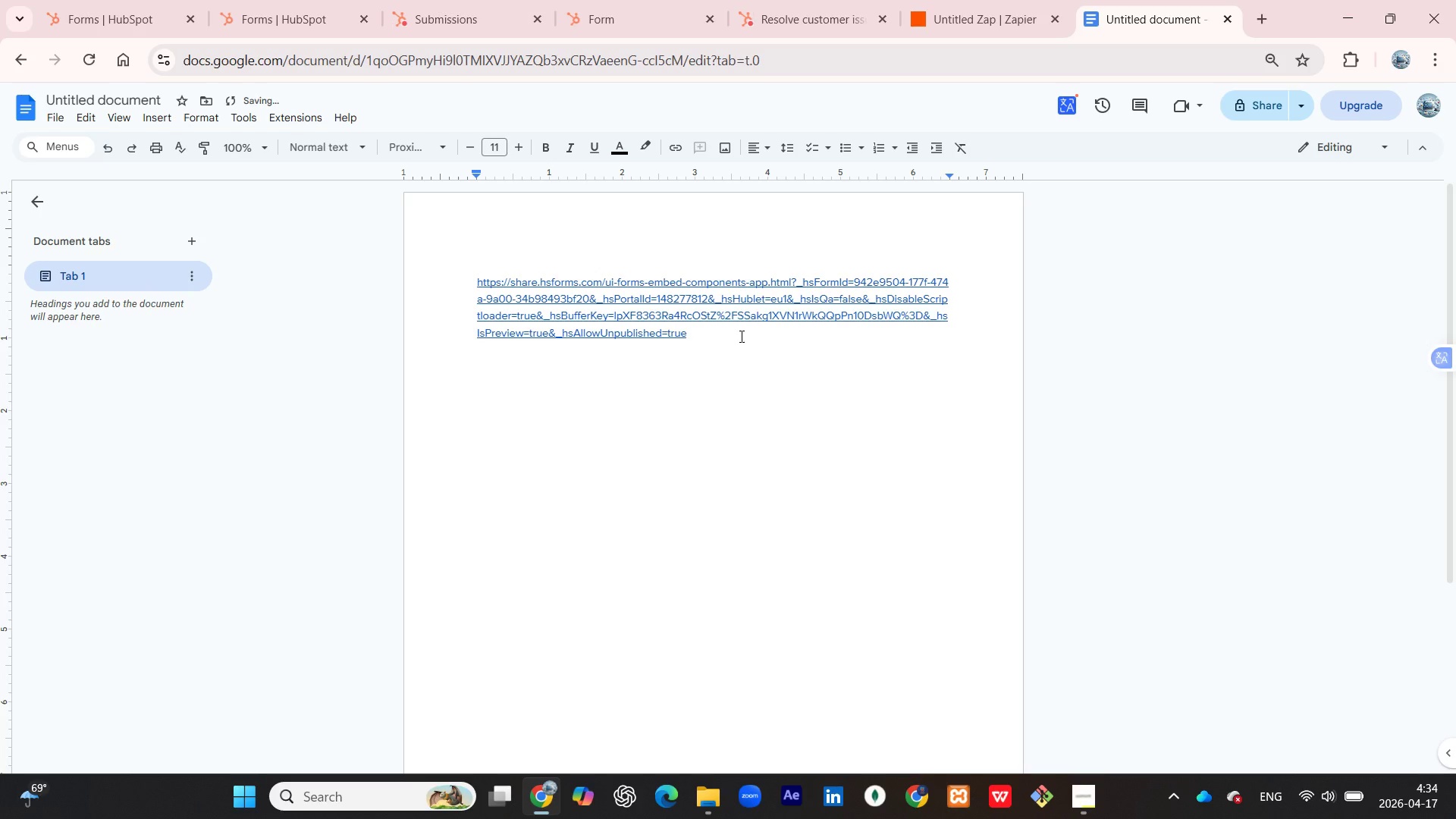 
type(form submission )
 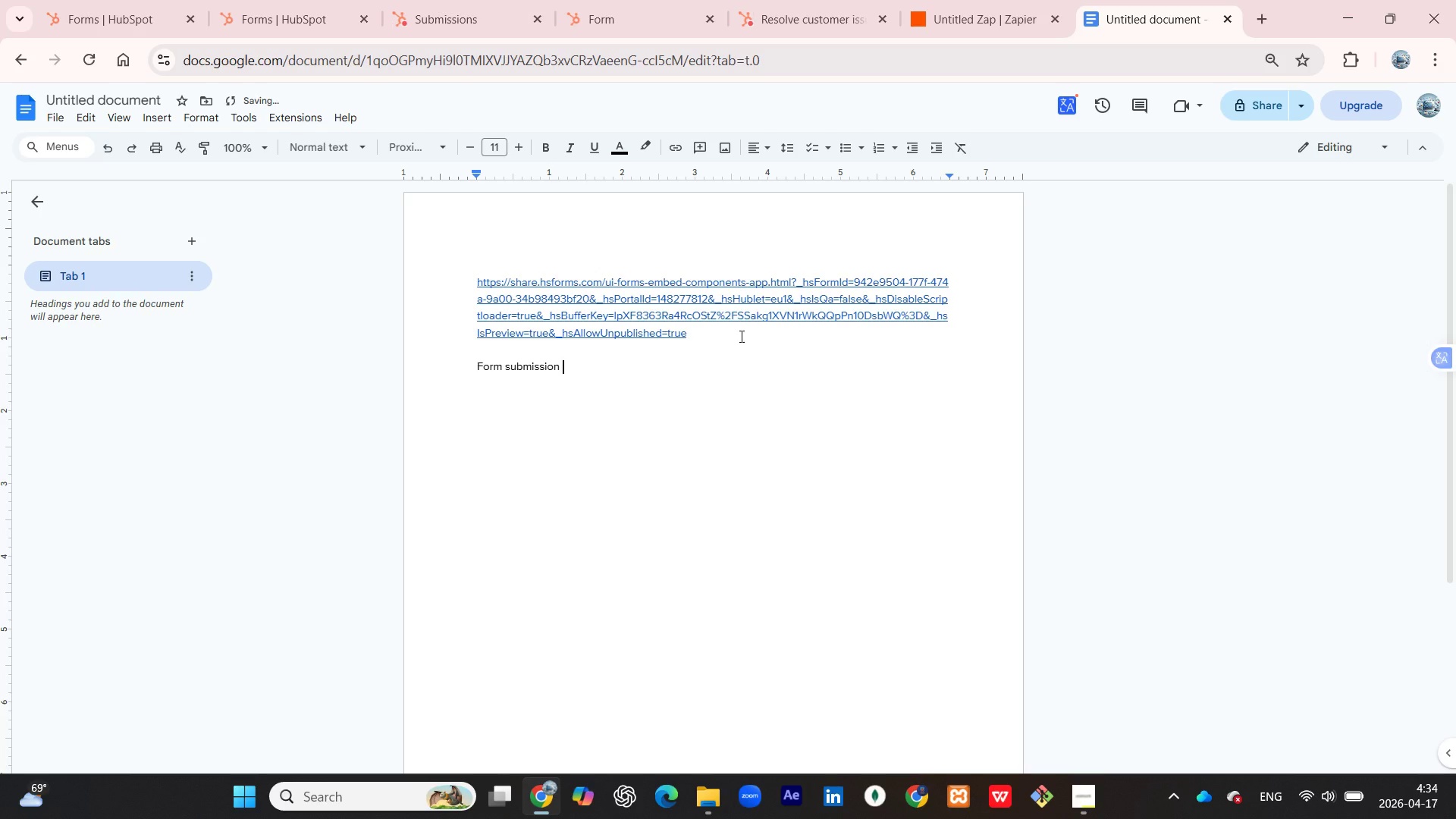 
key(Shift+Enter)
 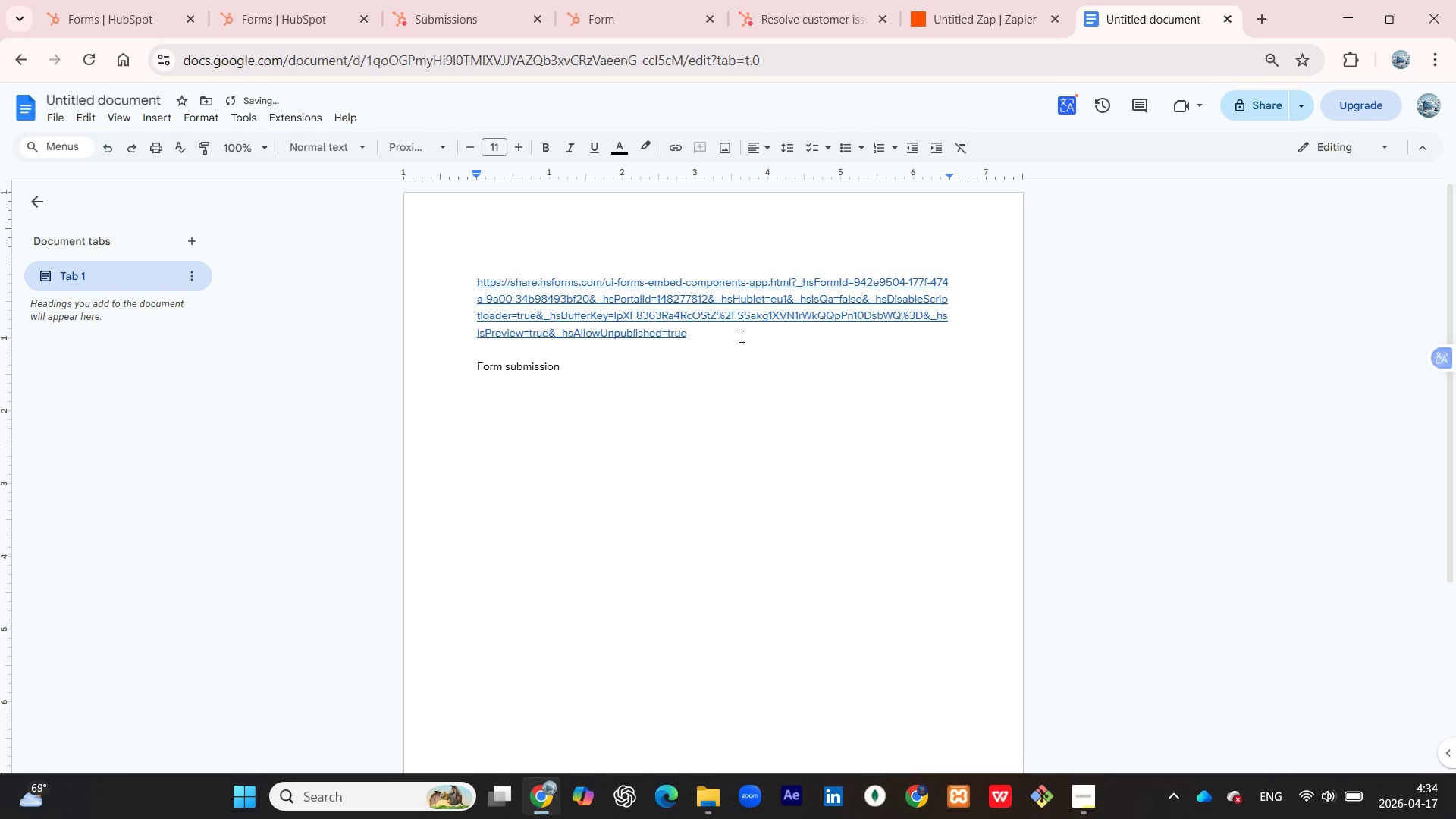 
key(Control+V)
 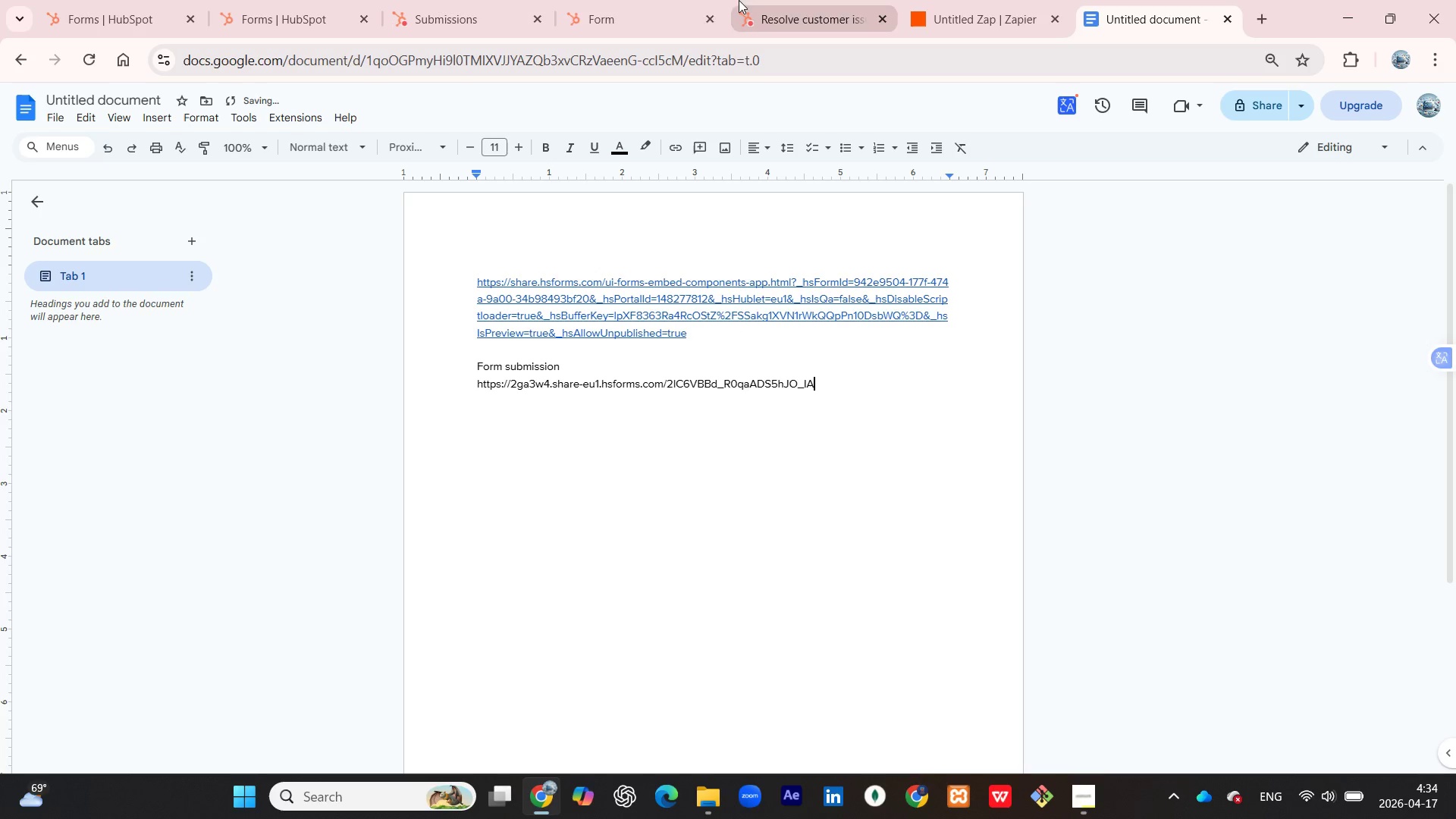 
left_click([597, 8])
 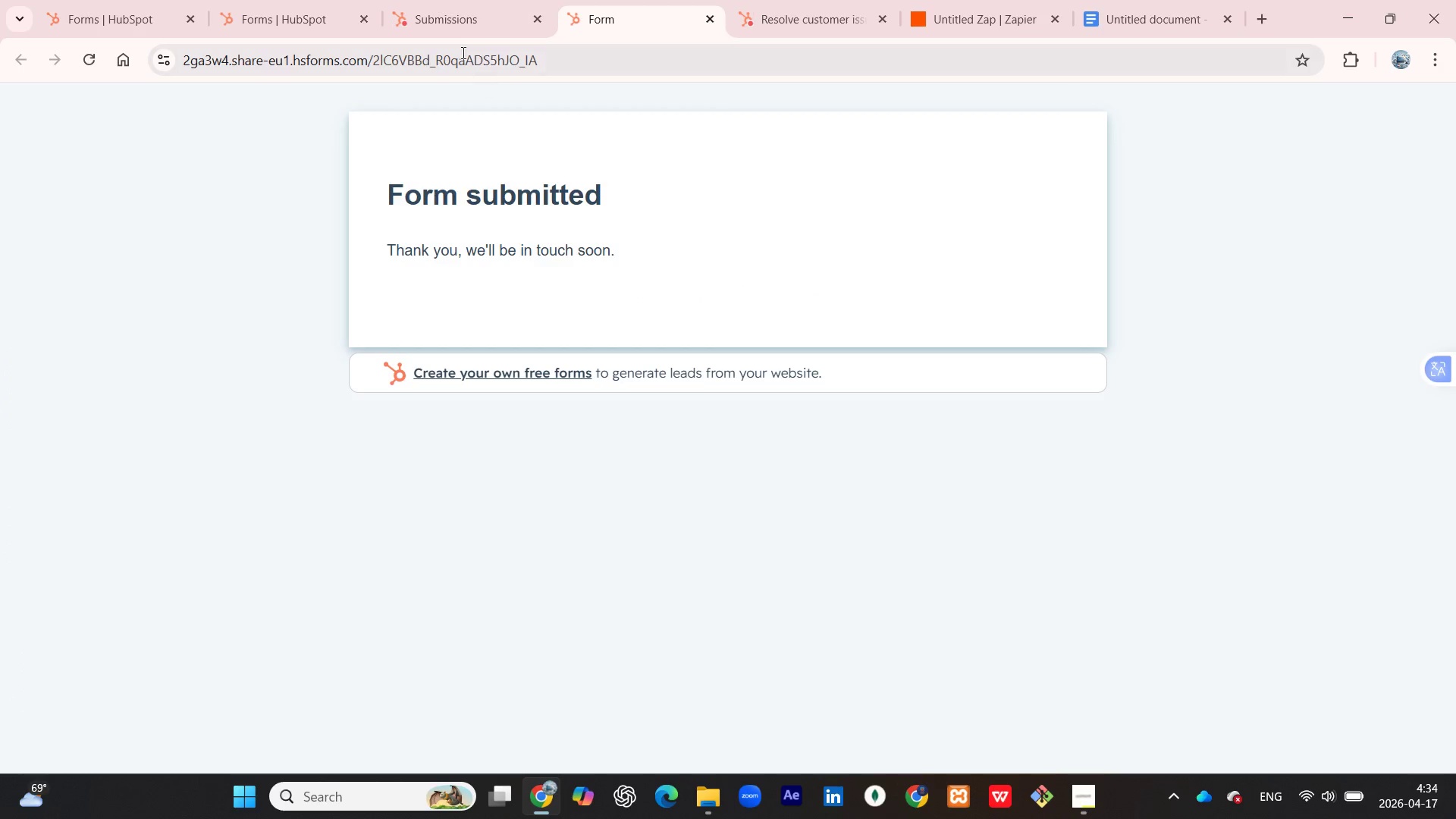 
left_click([461, 28])
 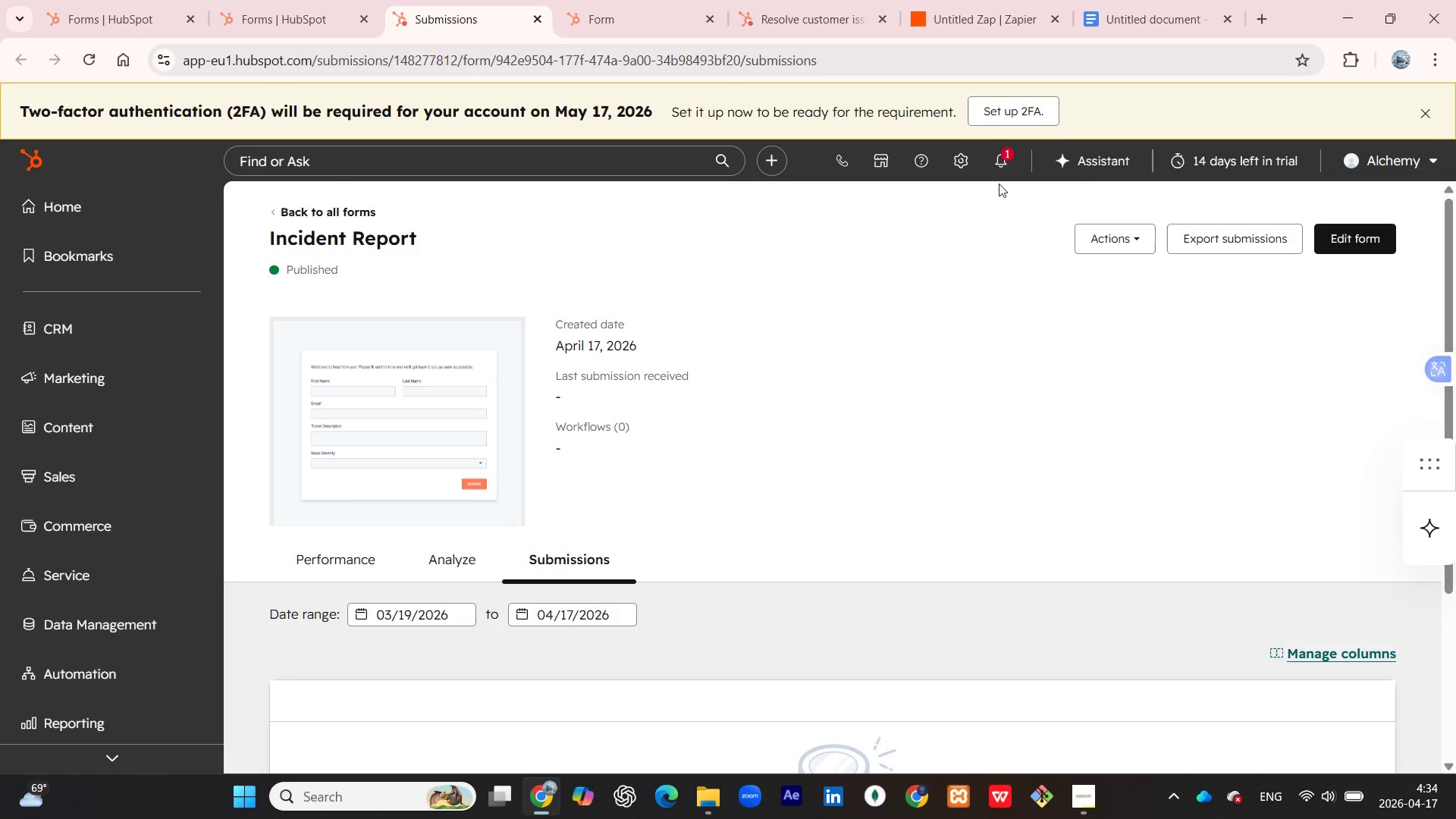 
wait(7.62)
 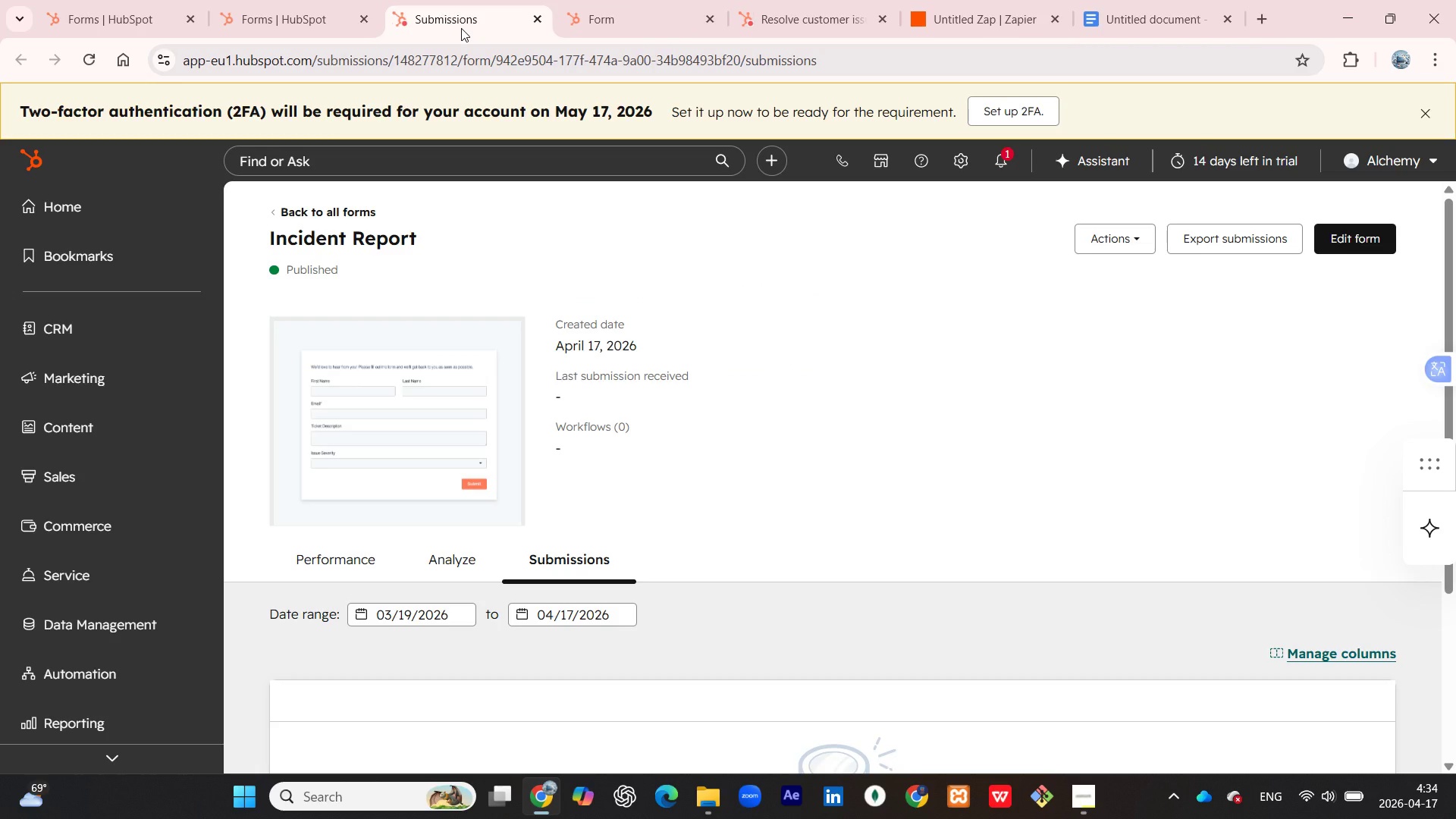 
left_click([959, 2])
 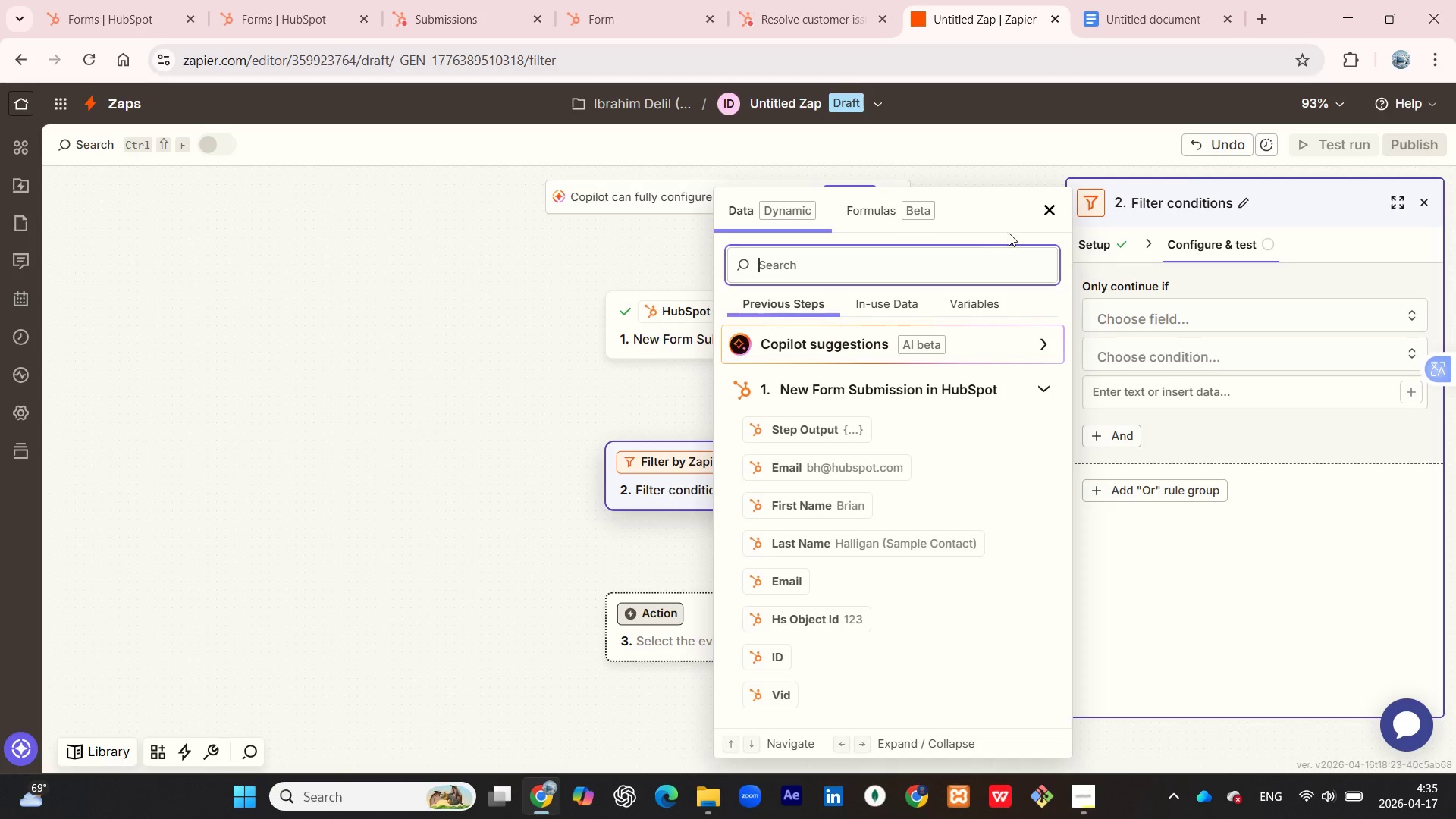 
left_click([1044, 211])
 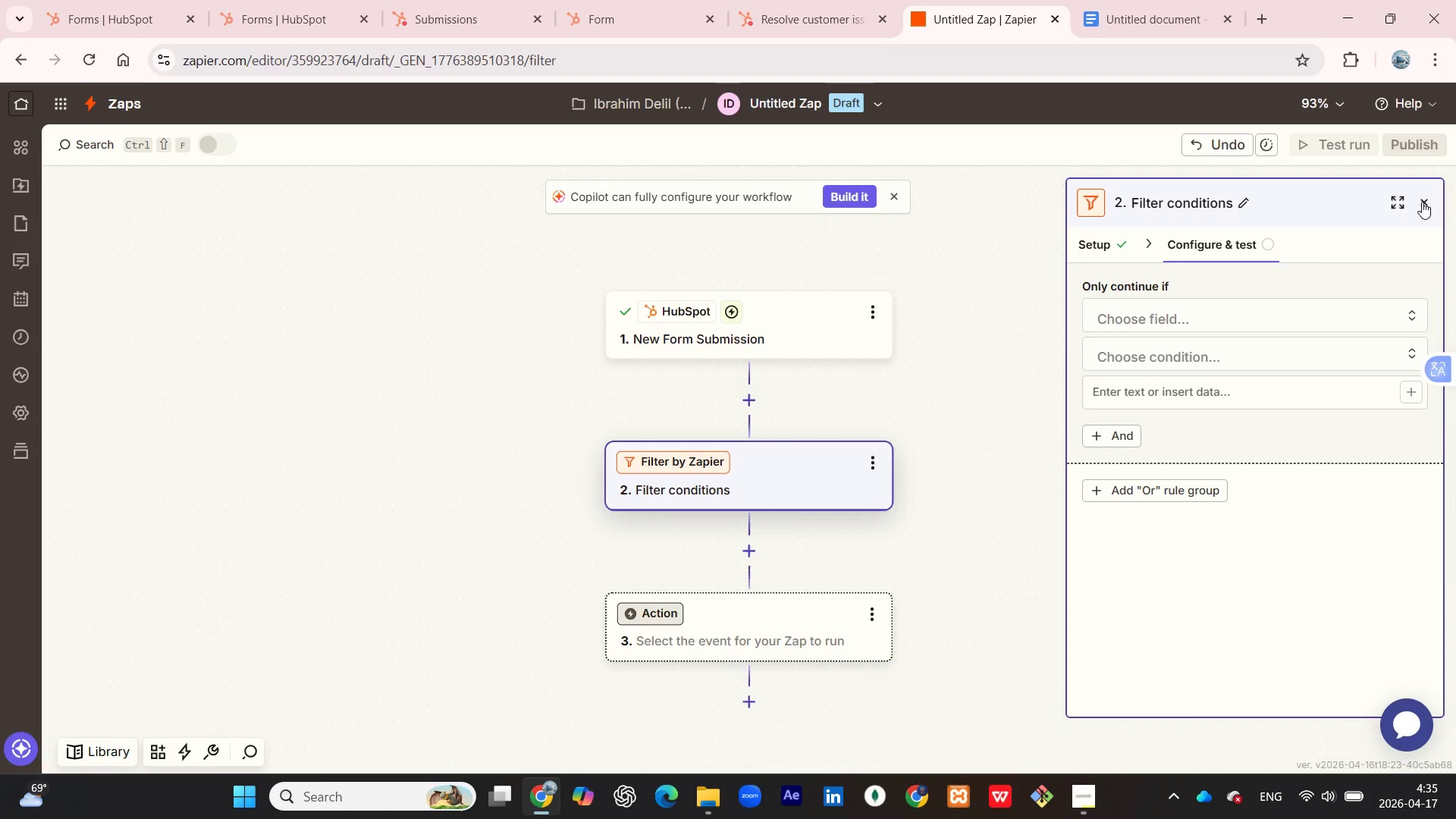 
left_click([1422, 202])
 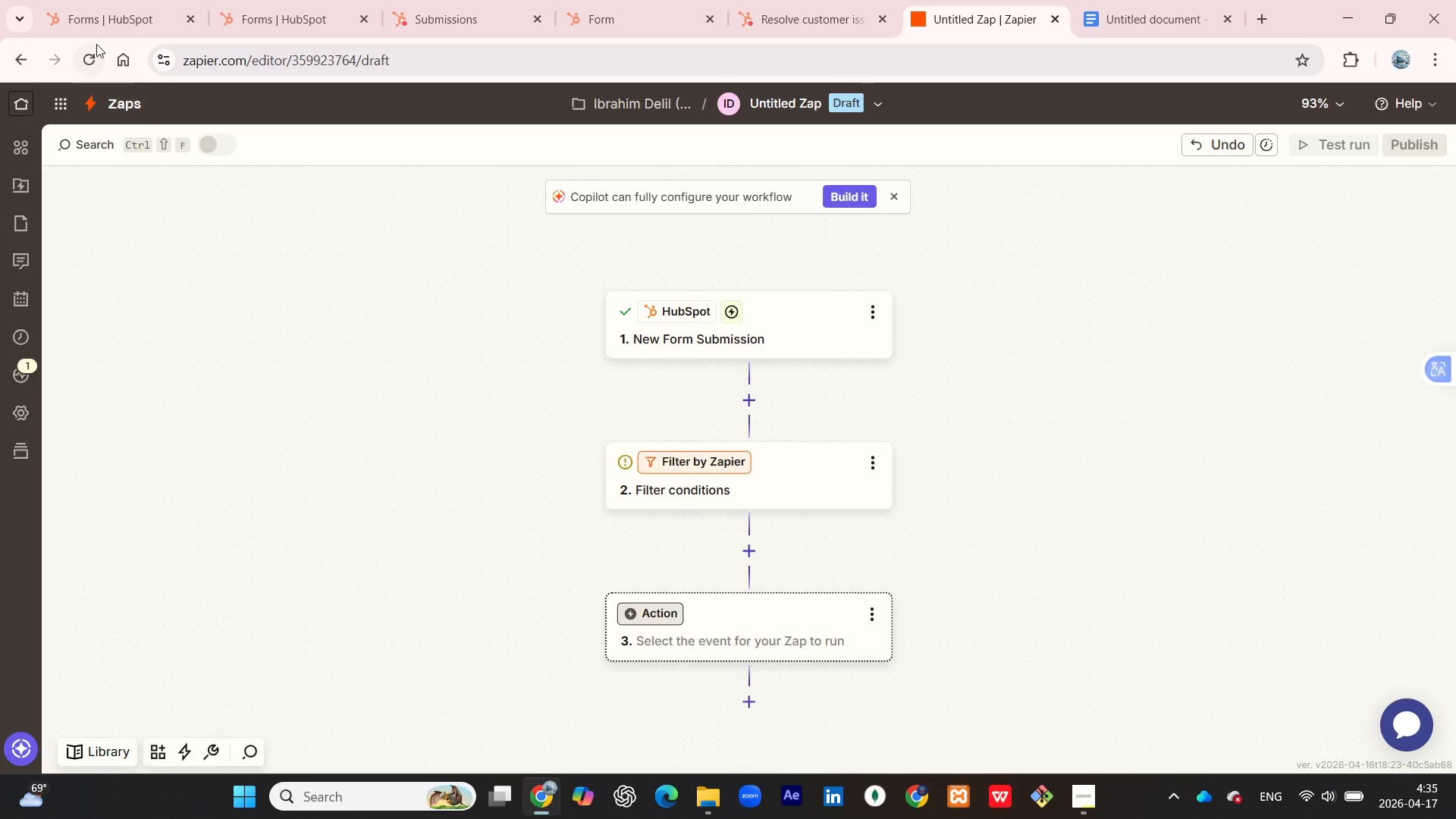 
left_click([87, 62])
 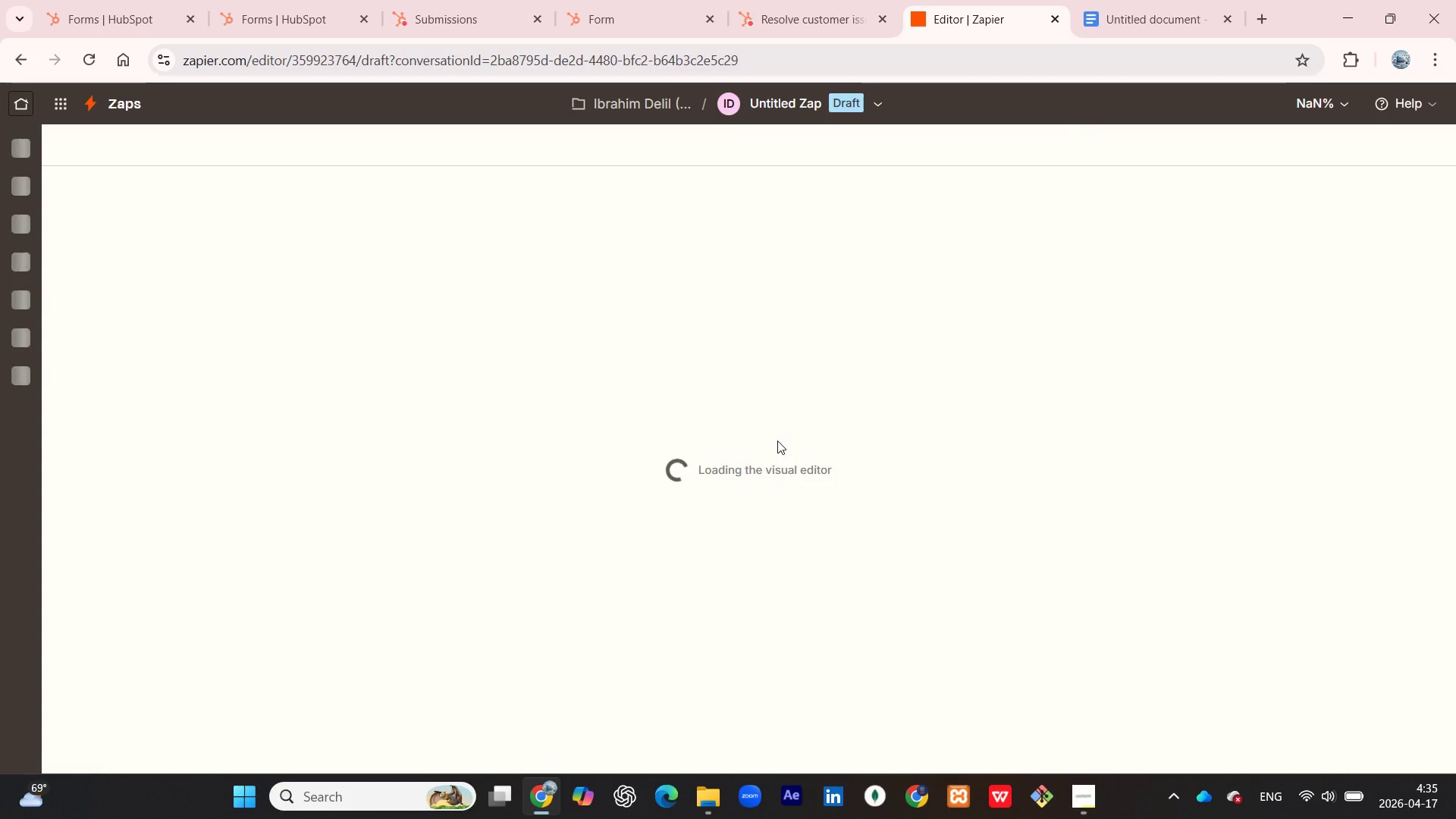 
wait(16.53)
 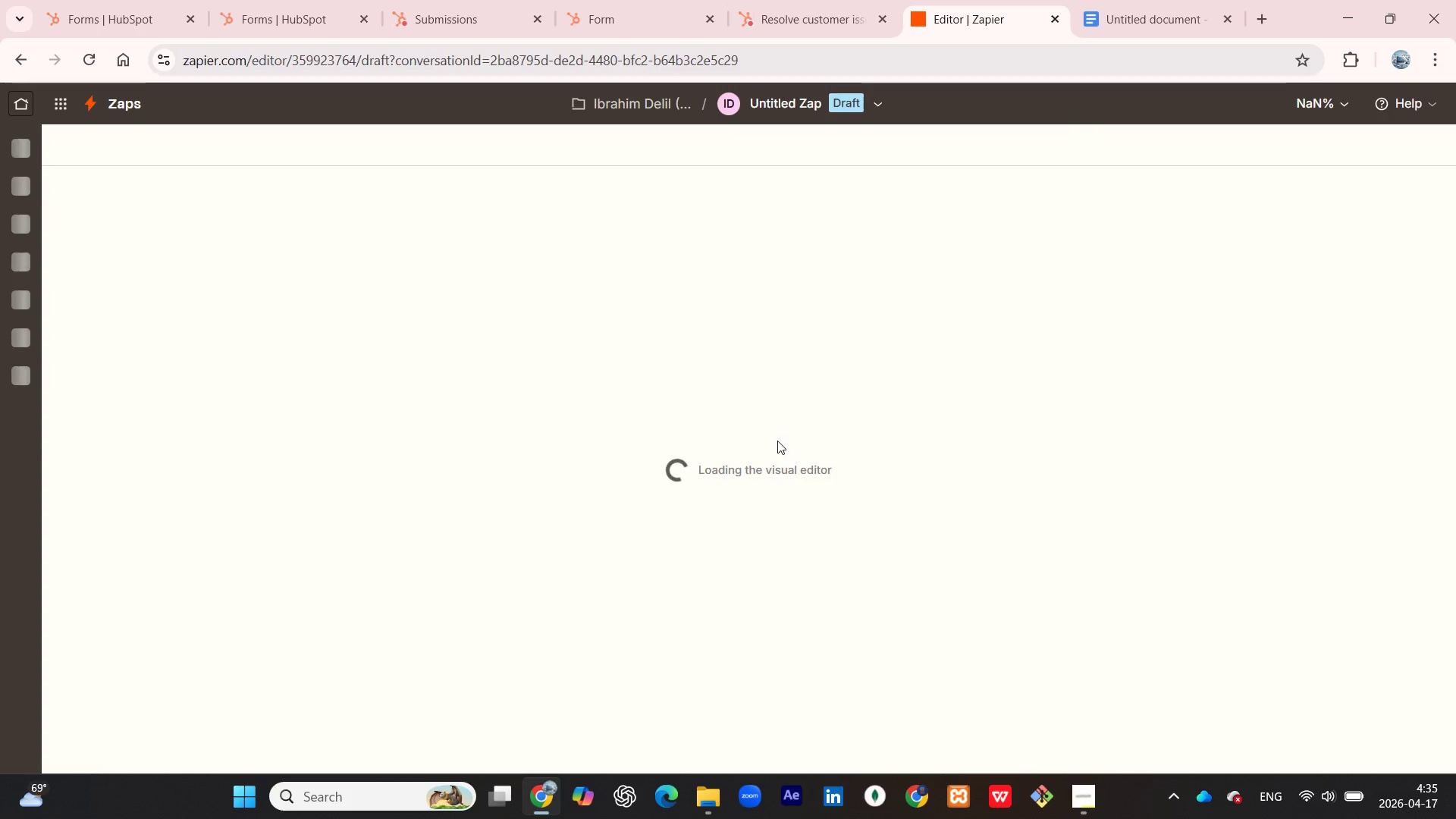 
left_click([799, 463])
 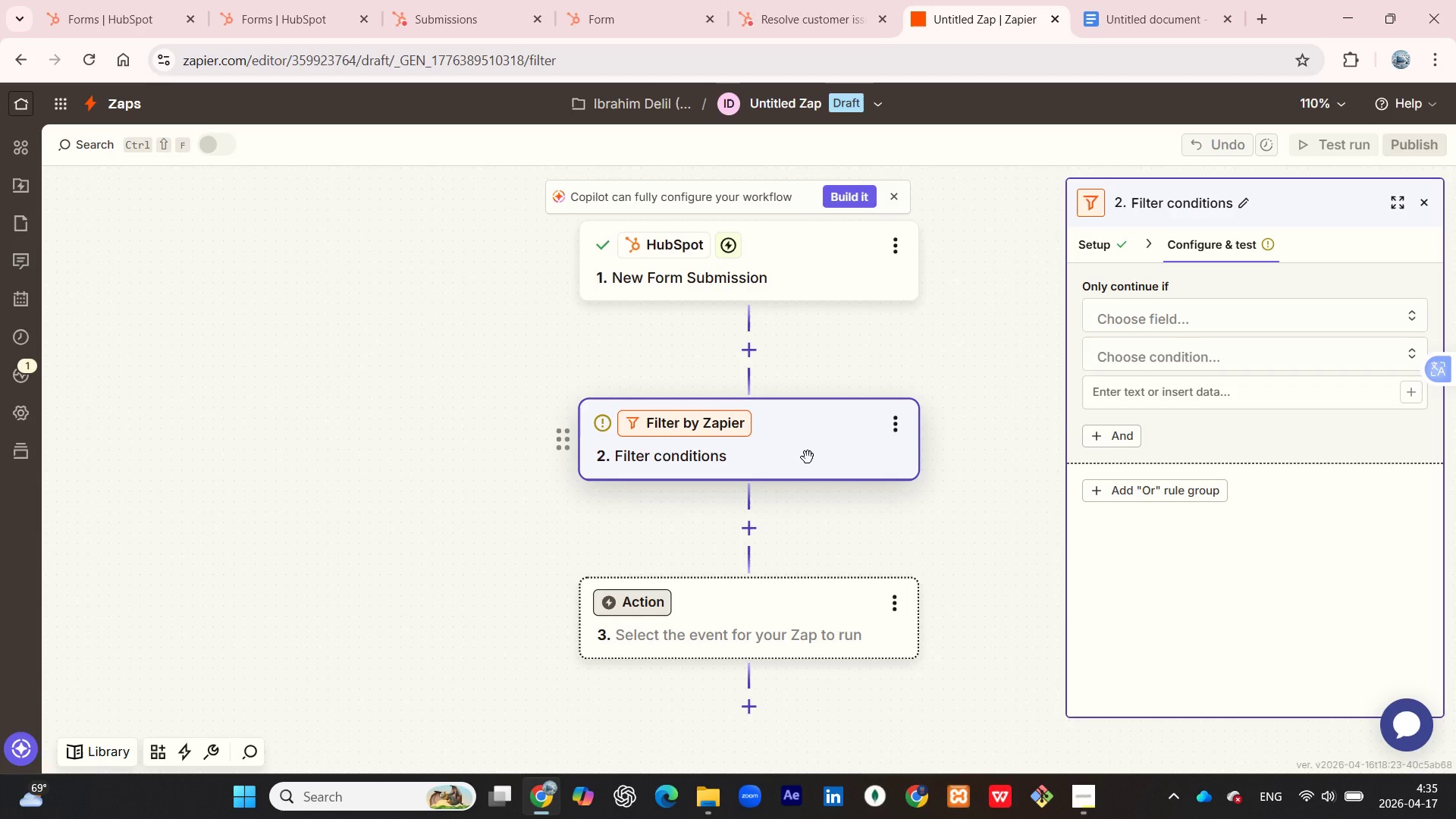 
wait(22.31)
 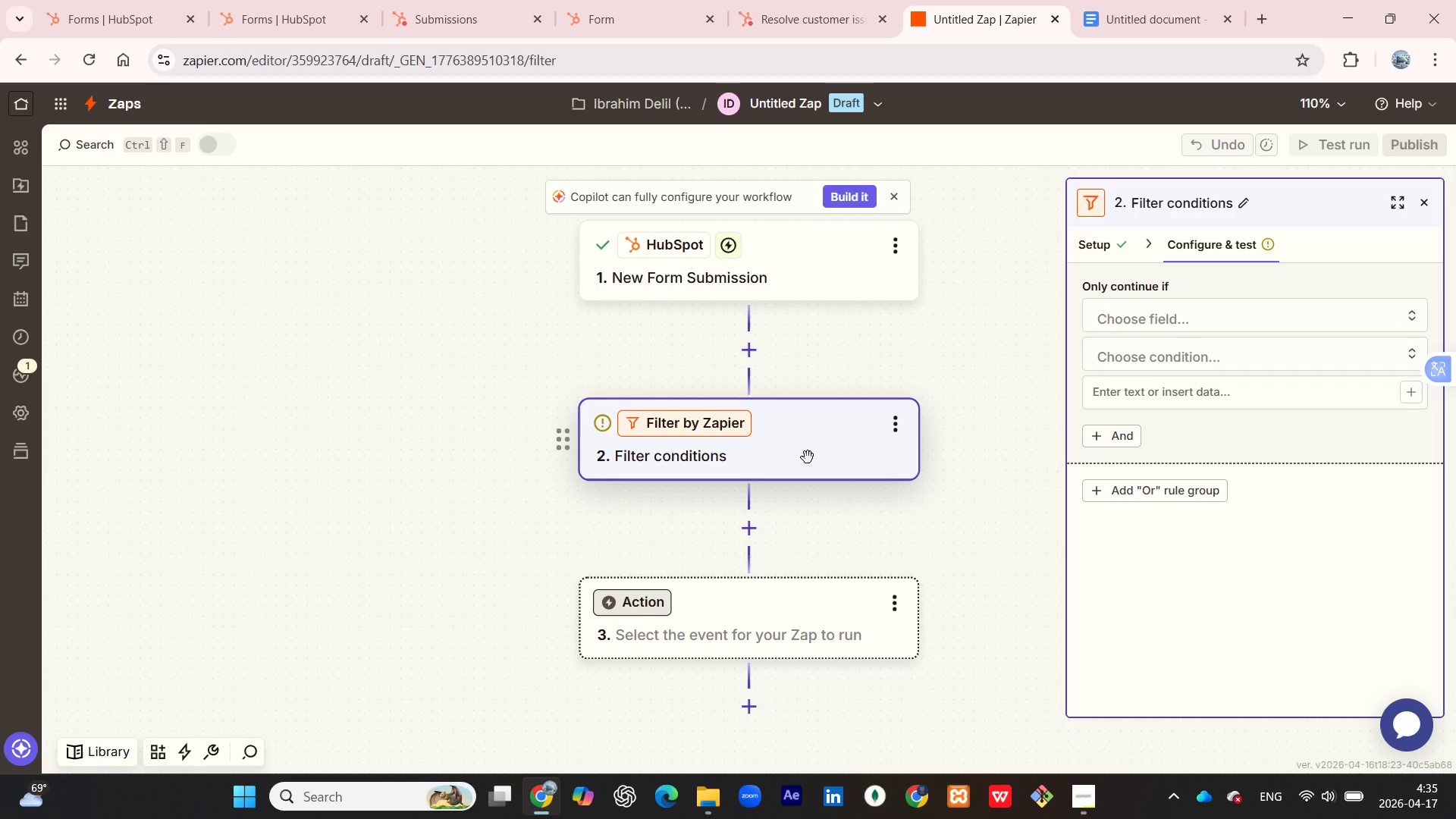 
left_click([1160, 323])
 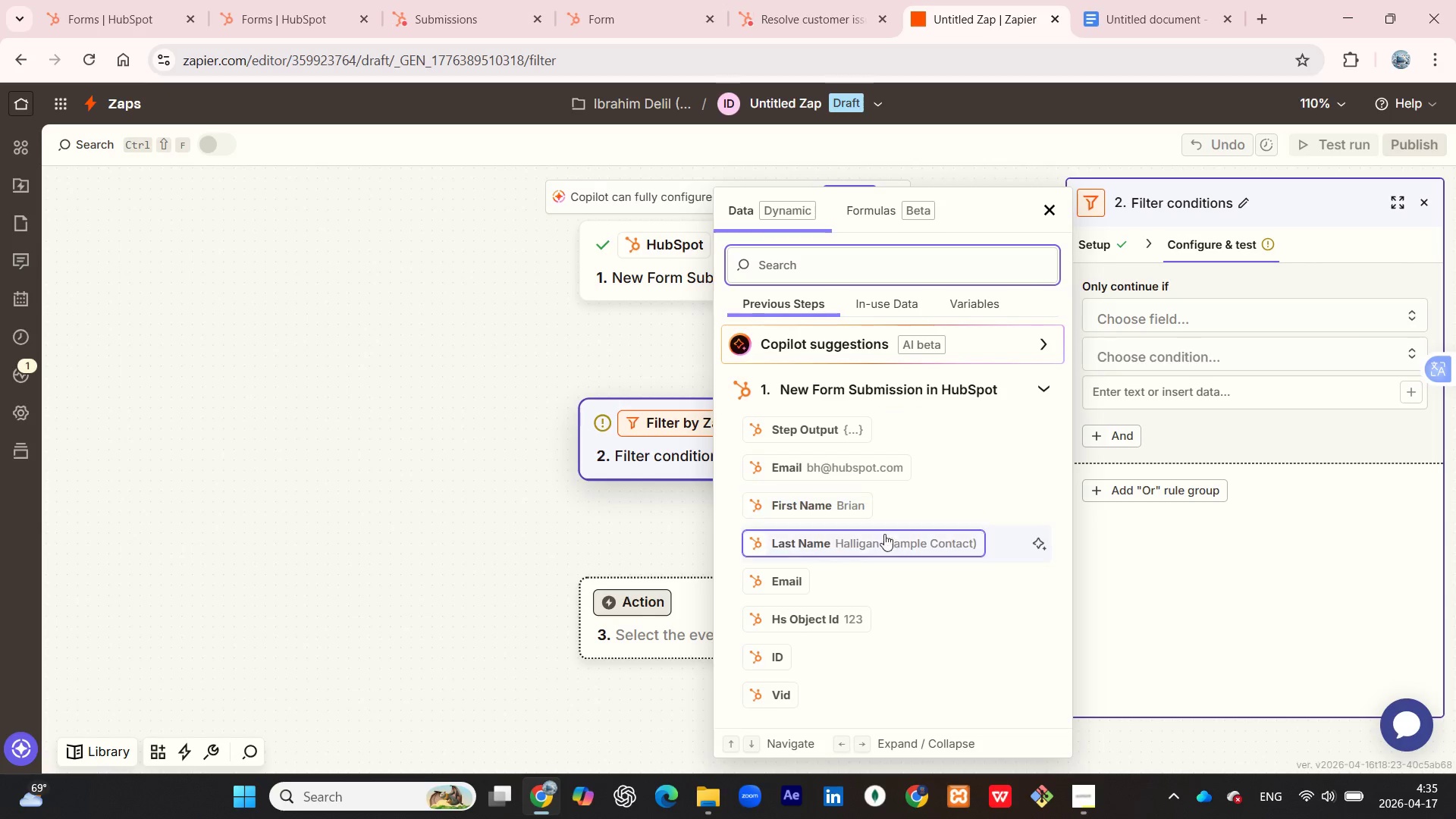 
scroll: coordinate [846, 541], scroll_direction: none, amount: 0.0
 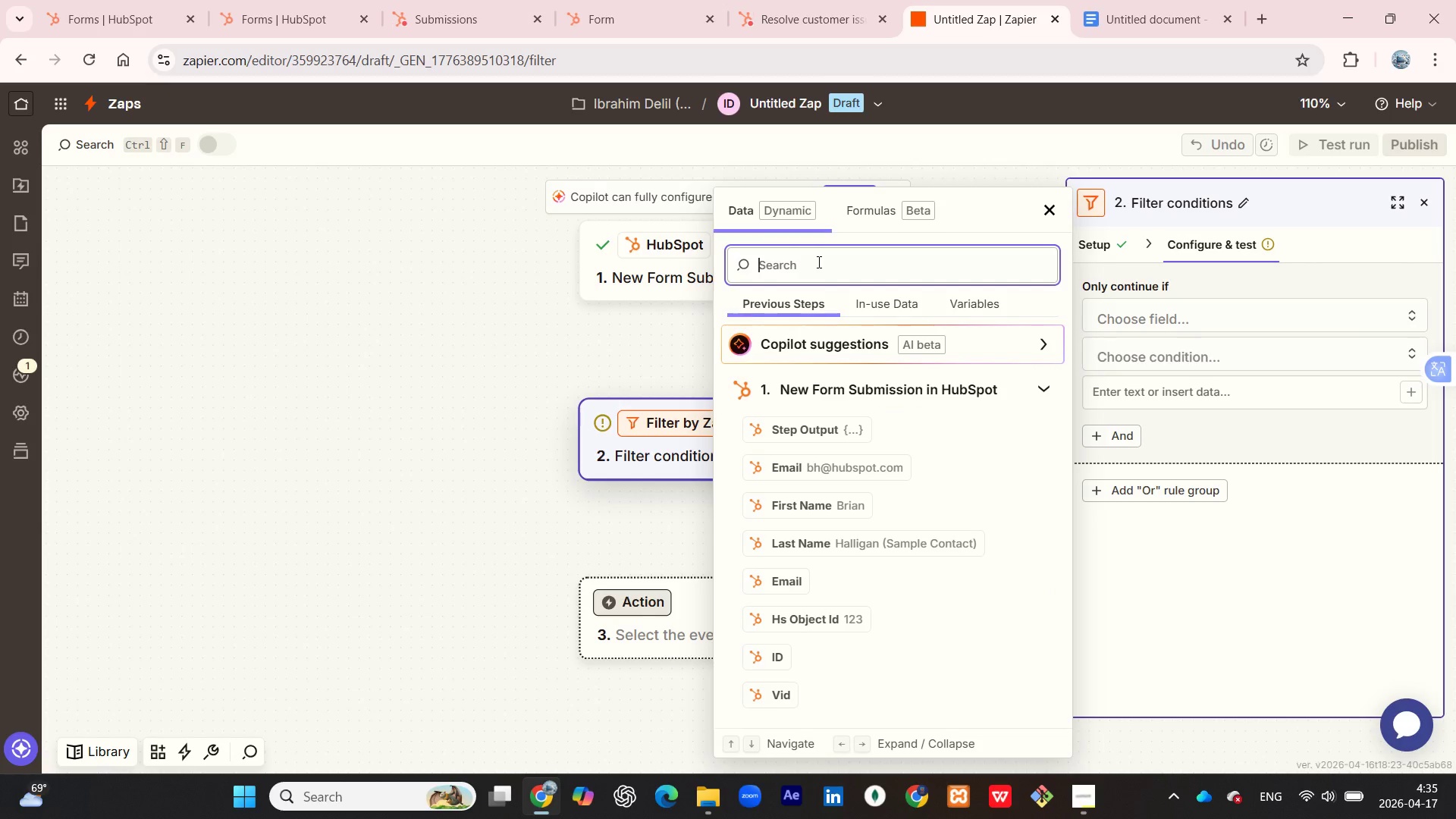 
type(Issue)
 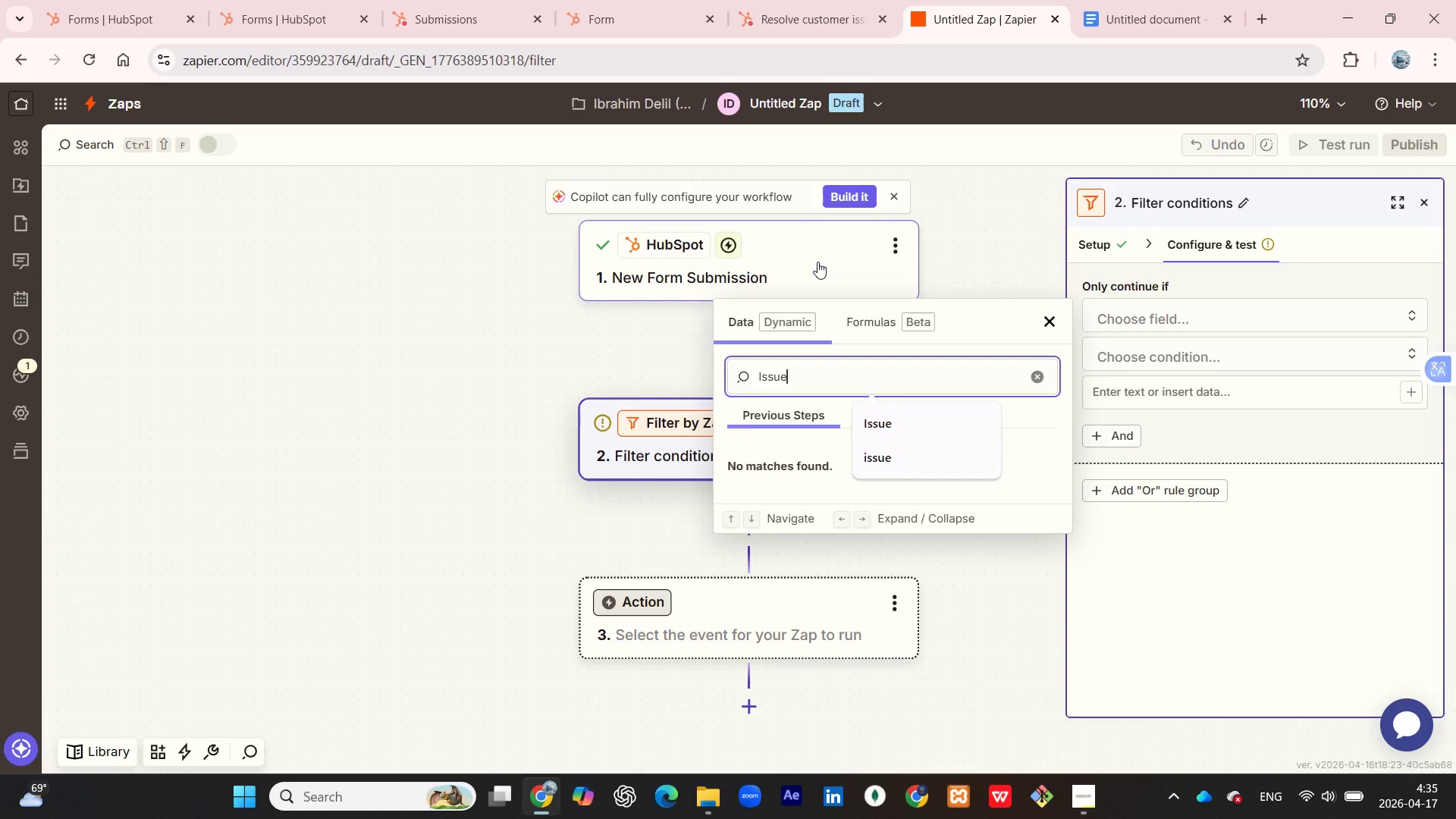 
key(Enter)
 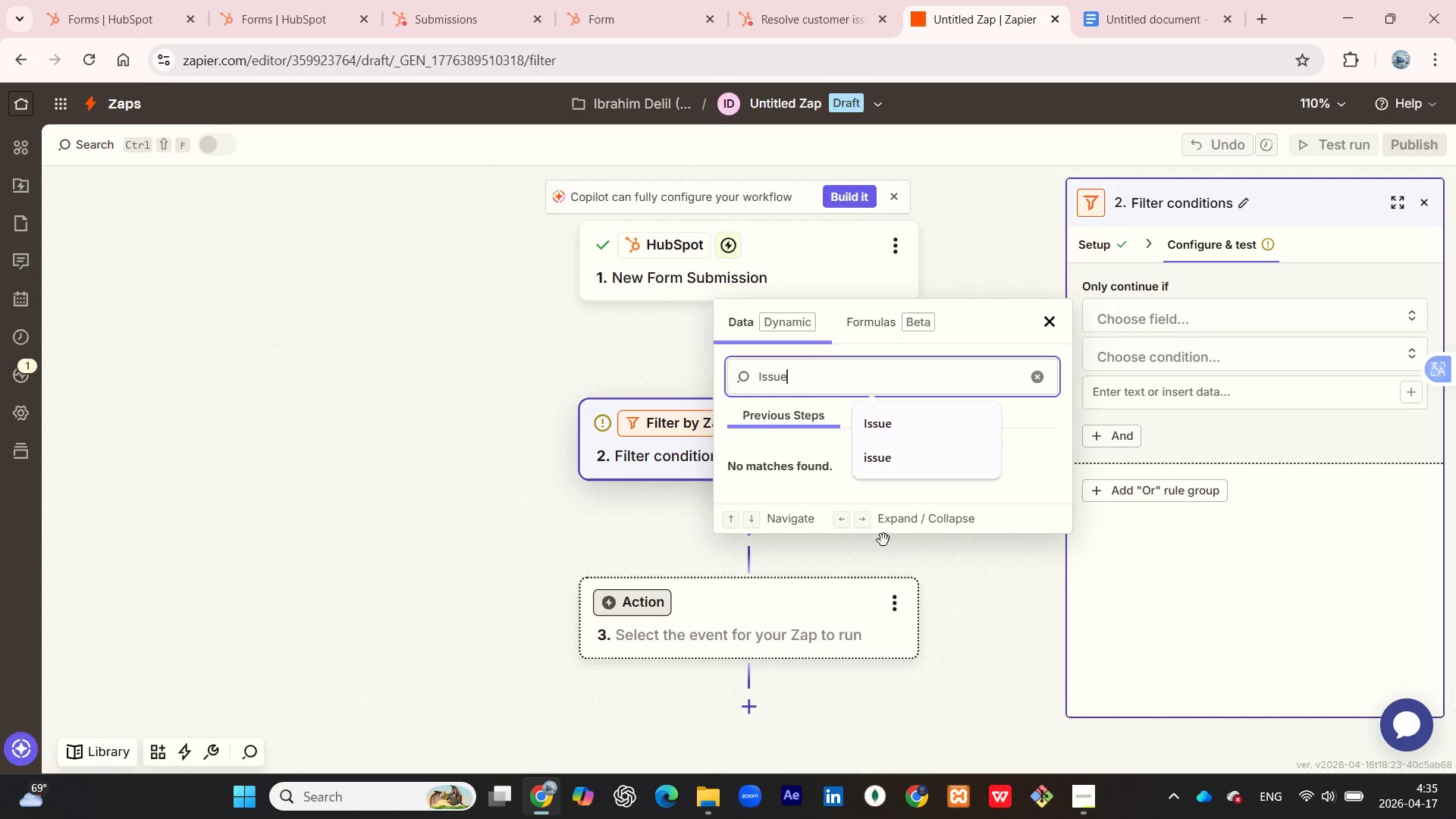 
left_click([890, 518])
 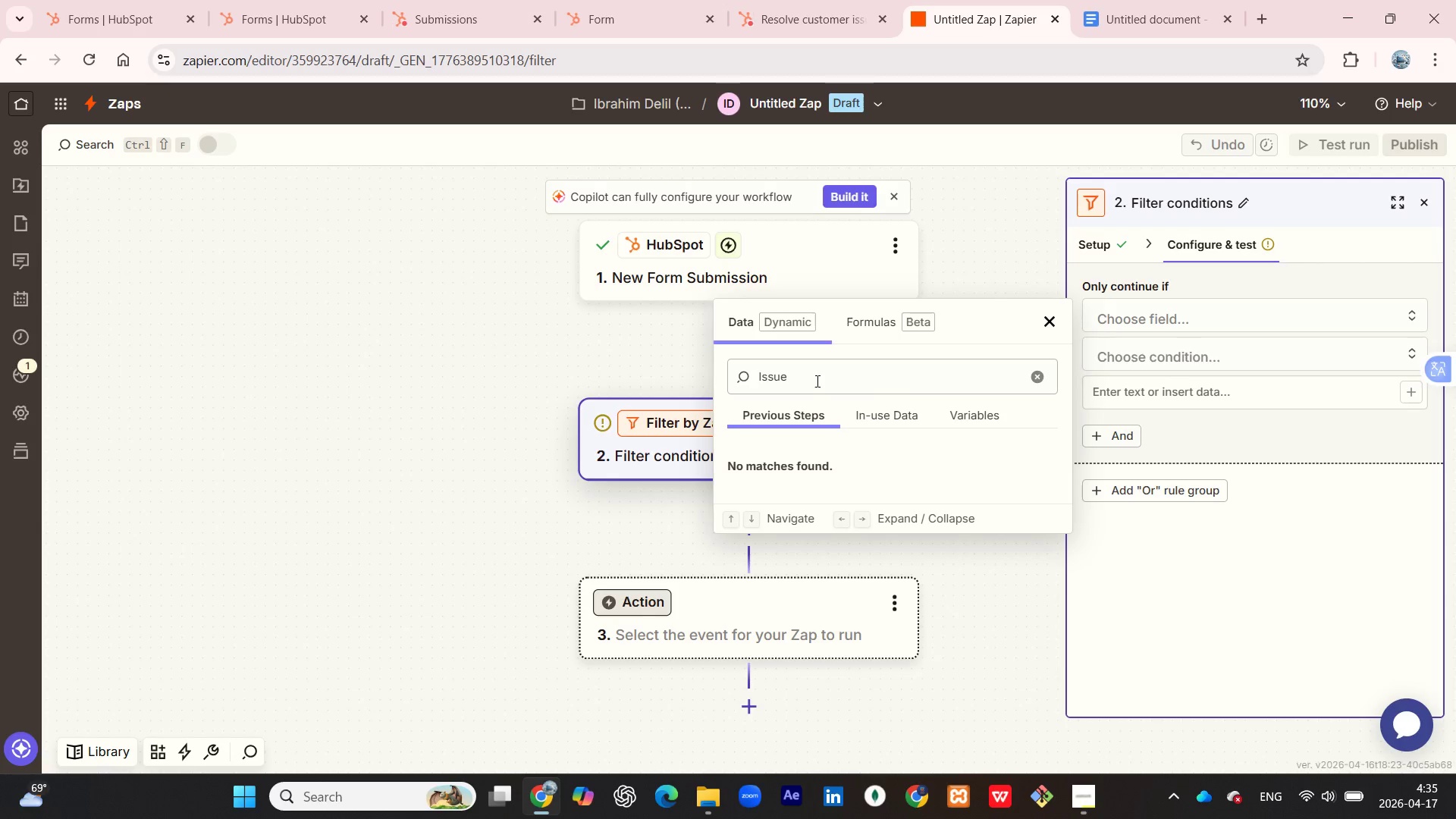 
left_click_drag(start_coordinate=[808, 380], to_coordinate=[736, 380])
 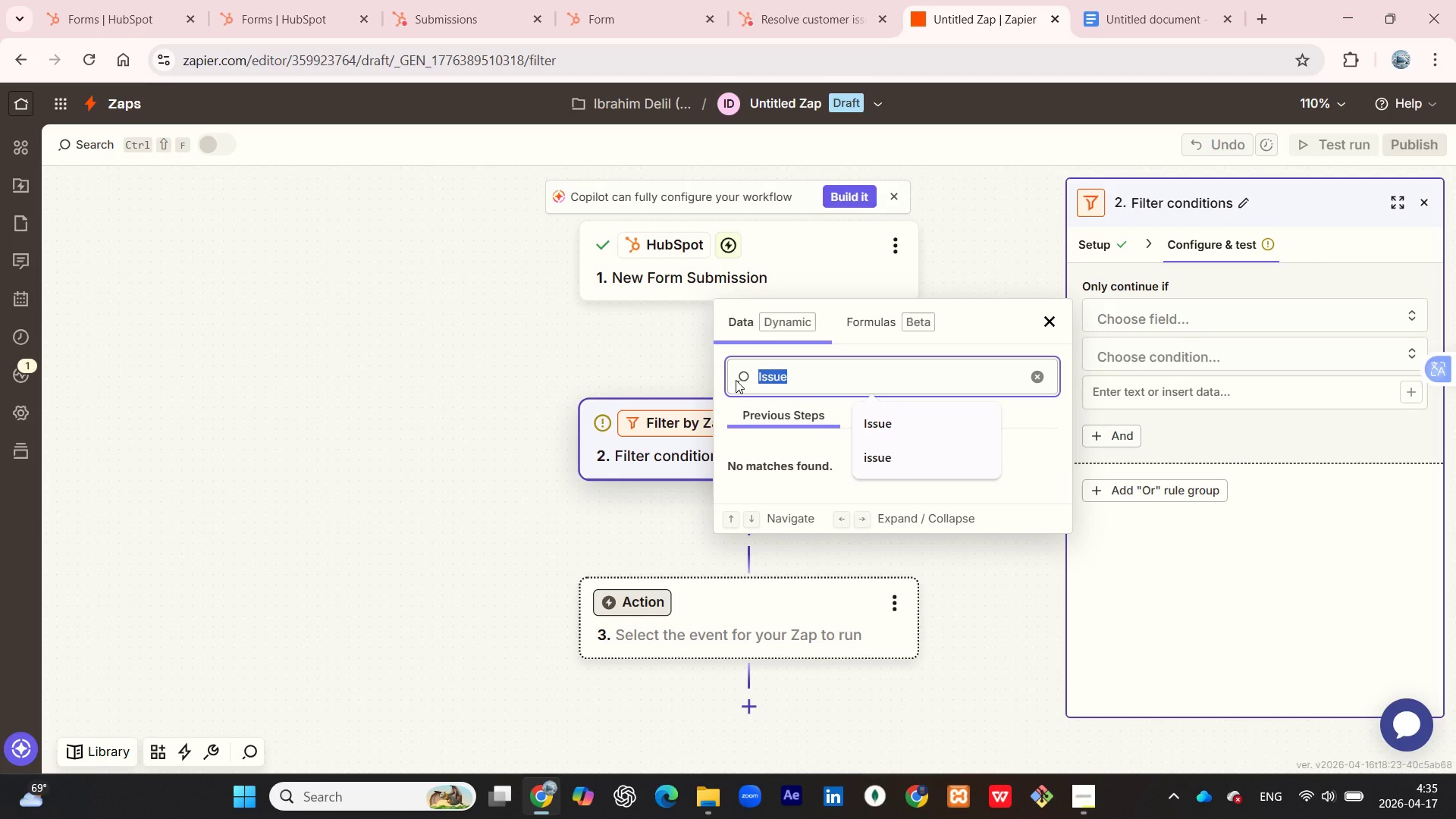 
key(Backspace)
 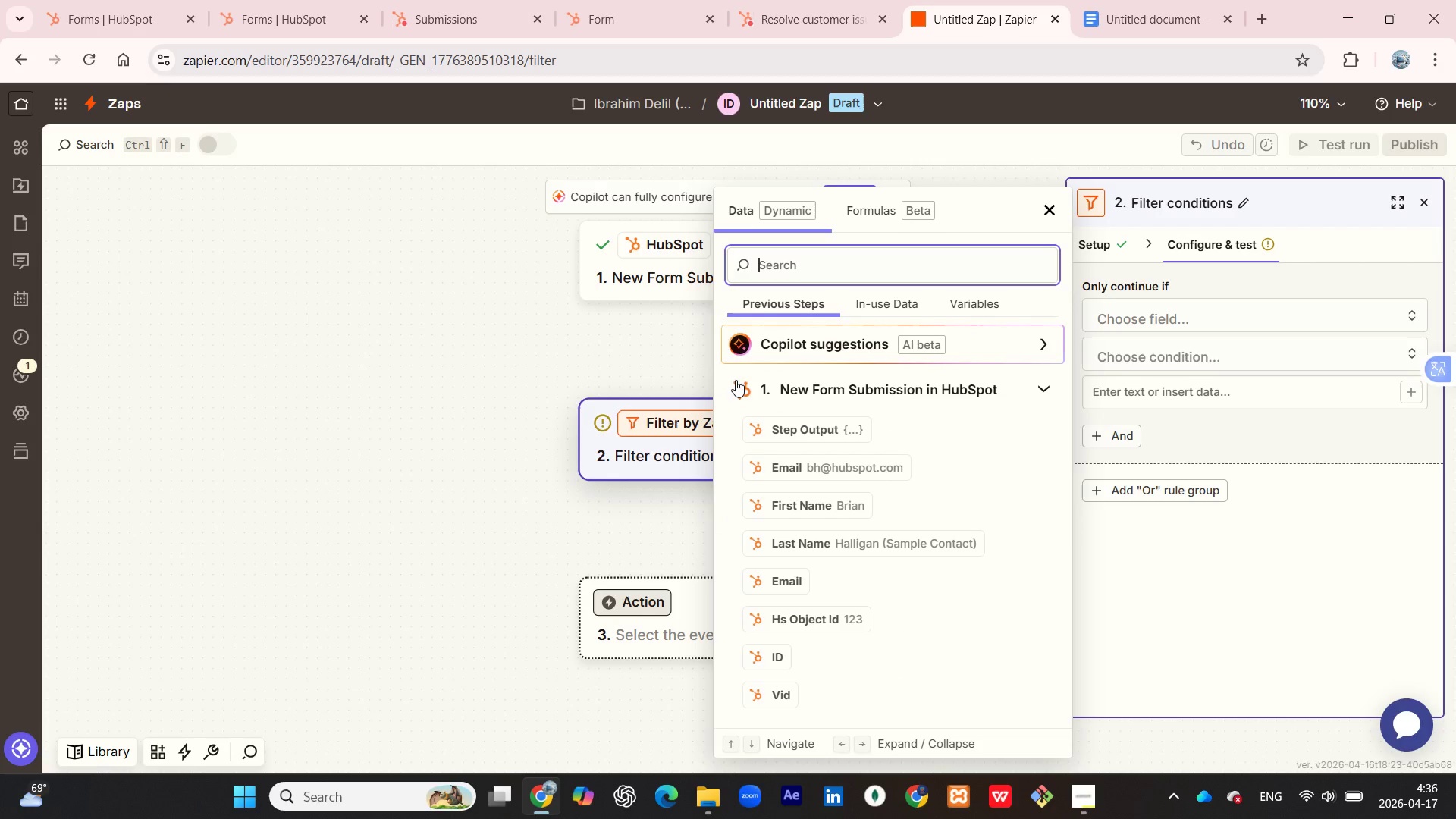 
scroll: coordinate [792, 590], scroll_direction: down, amount: 4.0
 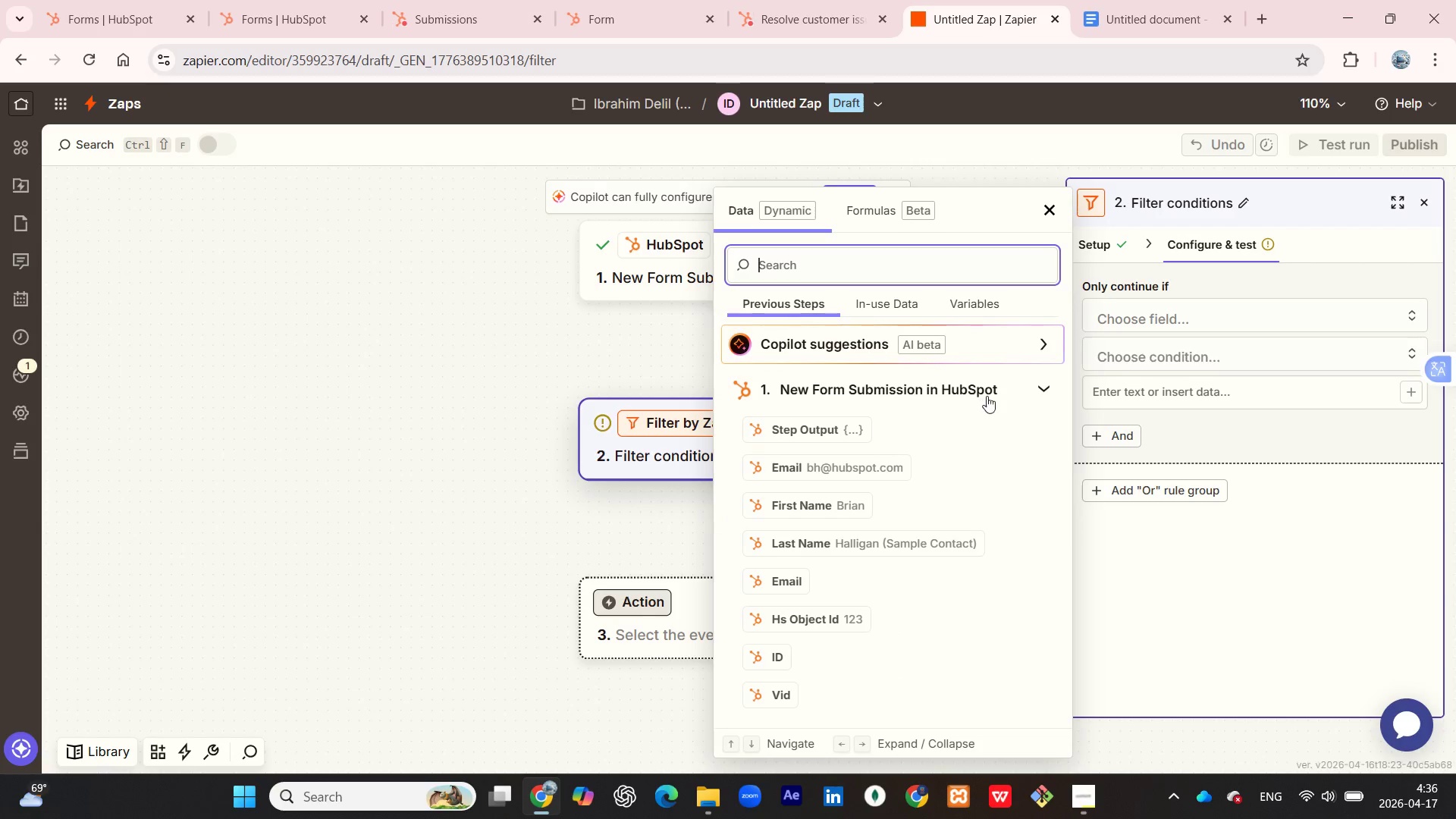 
left_click([1022, 383])
 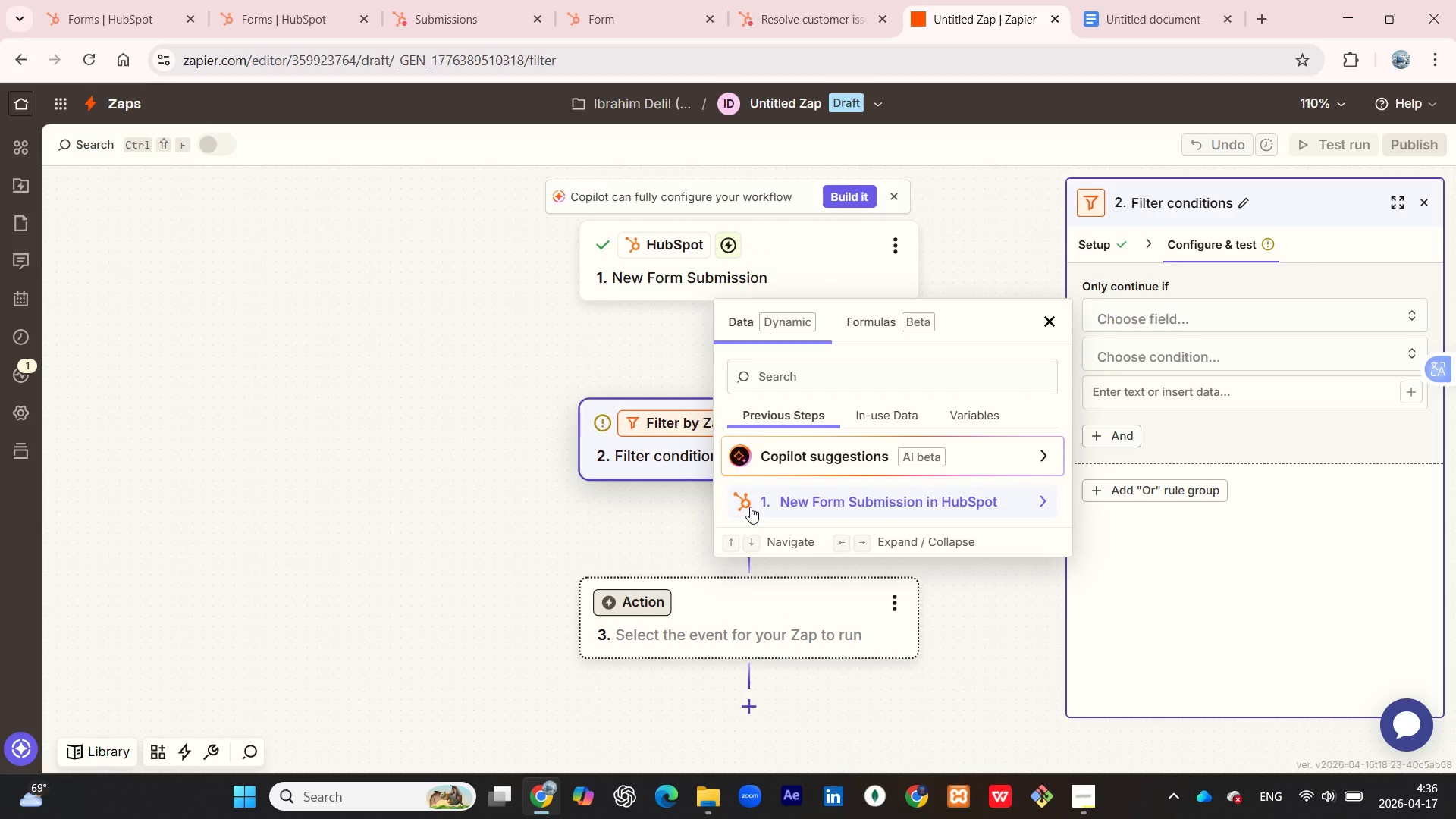 
left_click([763, 504])
 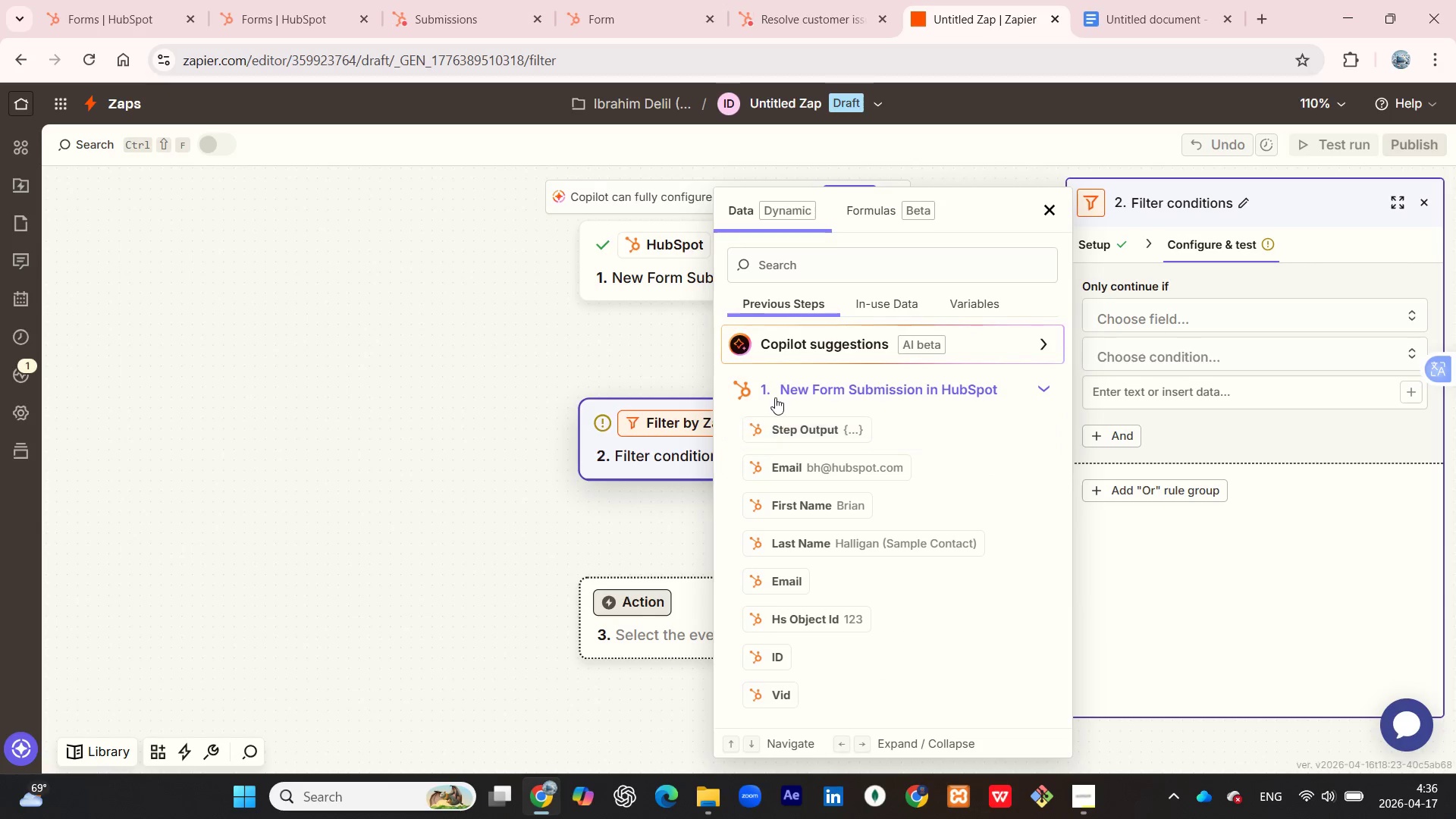 
left_click([777, 390])
 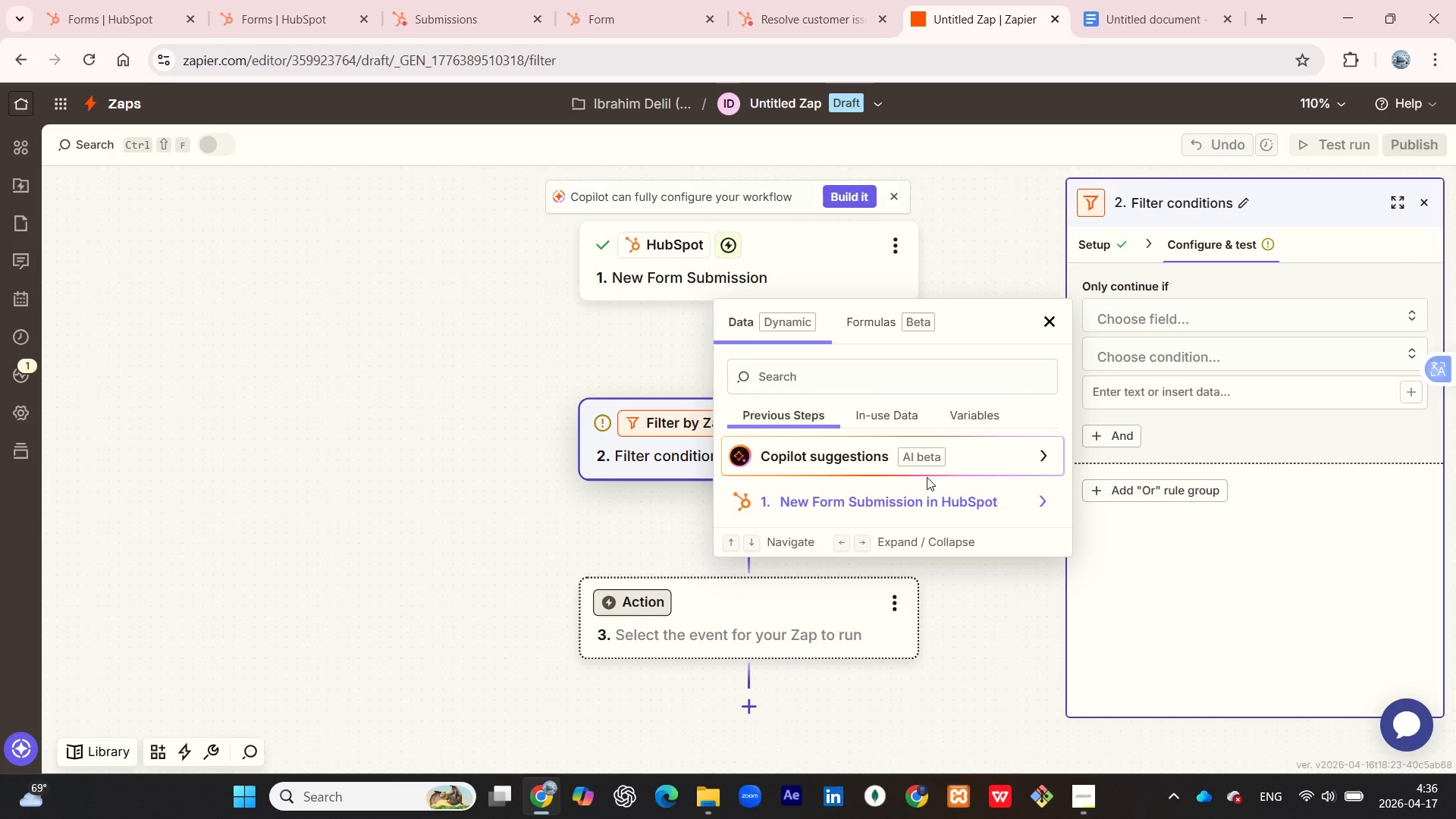 
left_click([987, 463])
 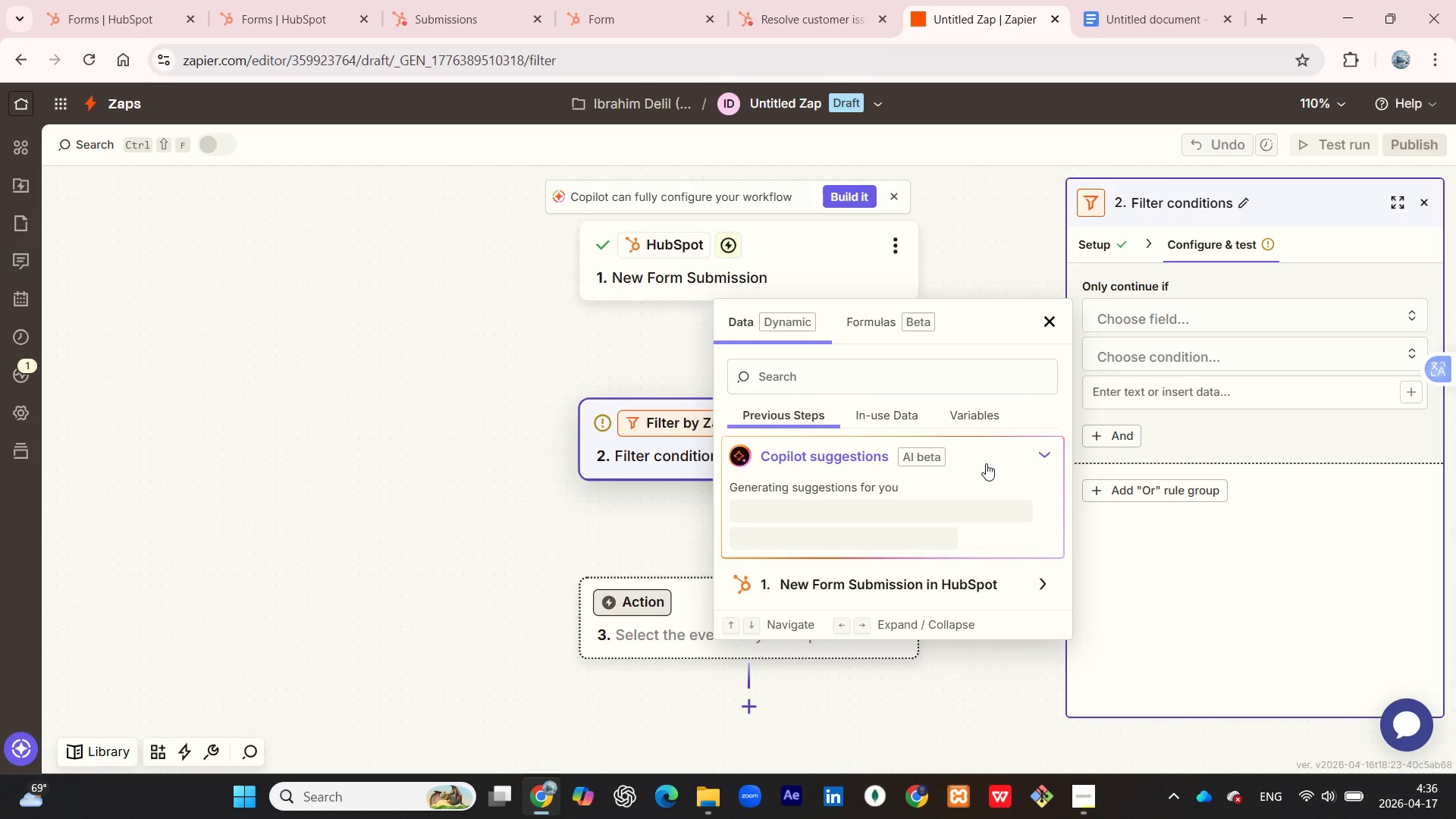 
left_click([1028, 449])
 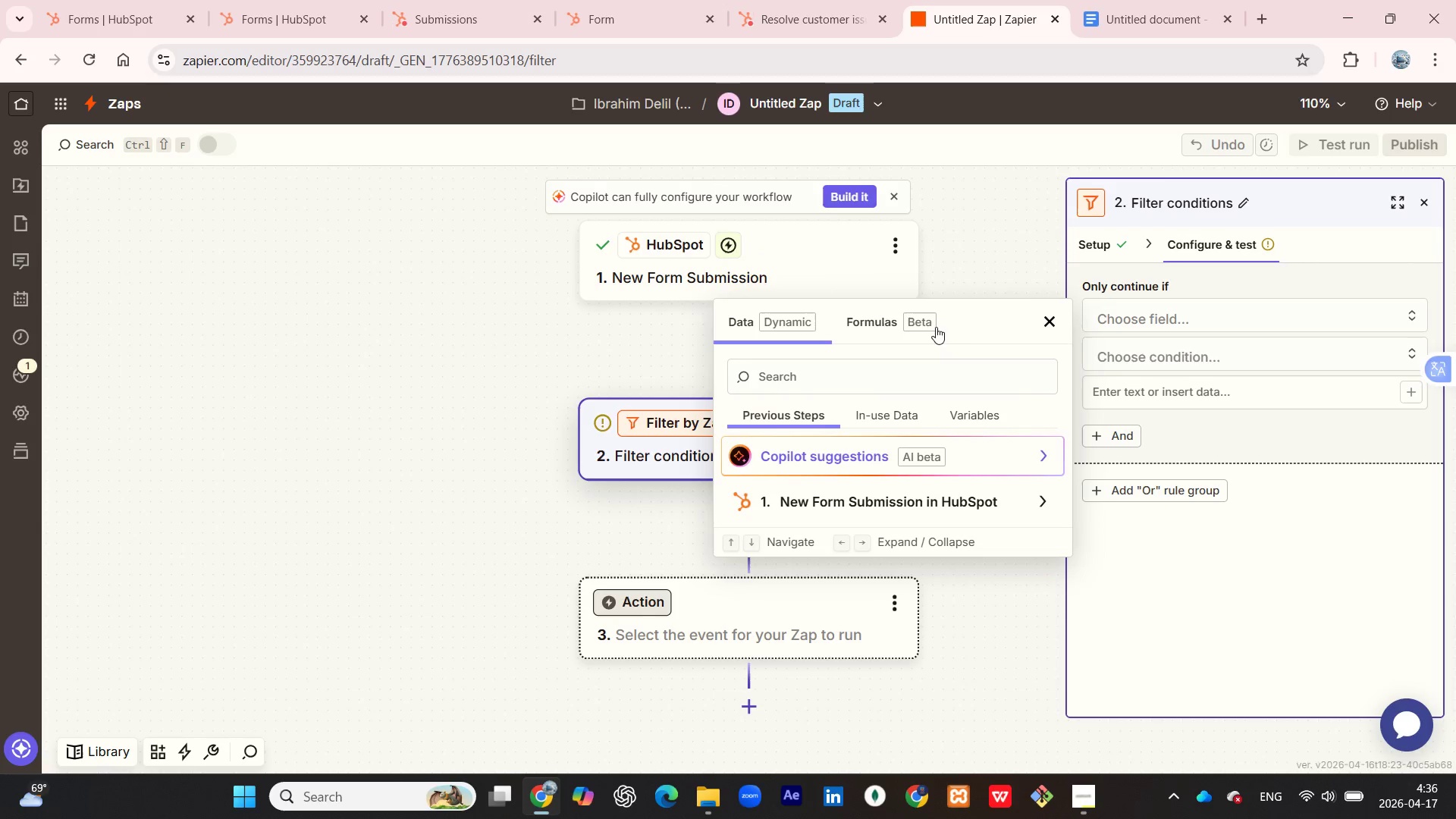 
left_click([1045, 320])
 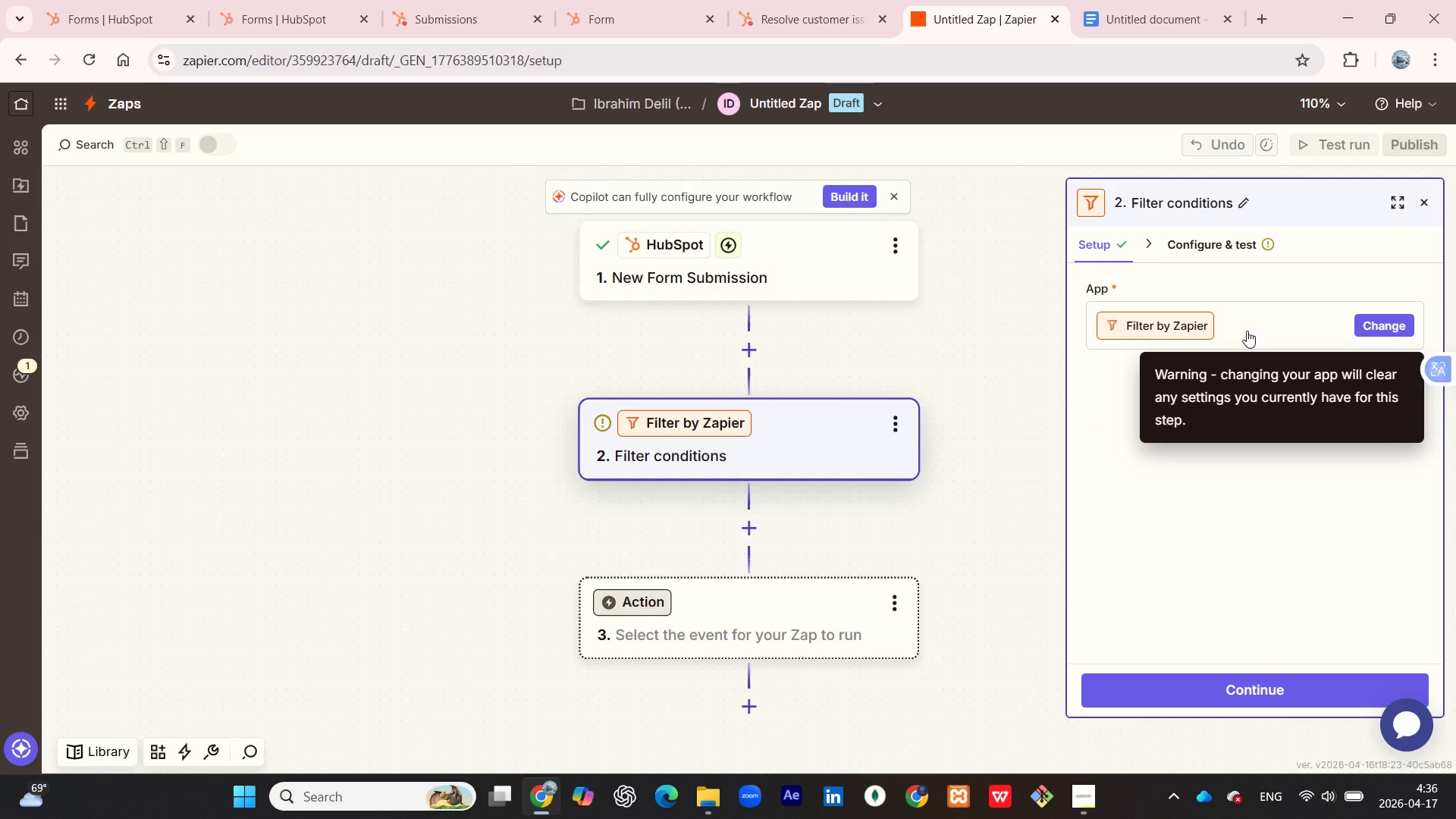 
wait(5.28)
 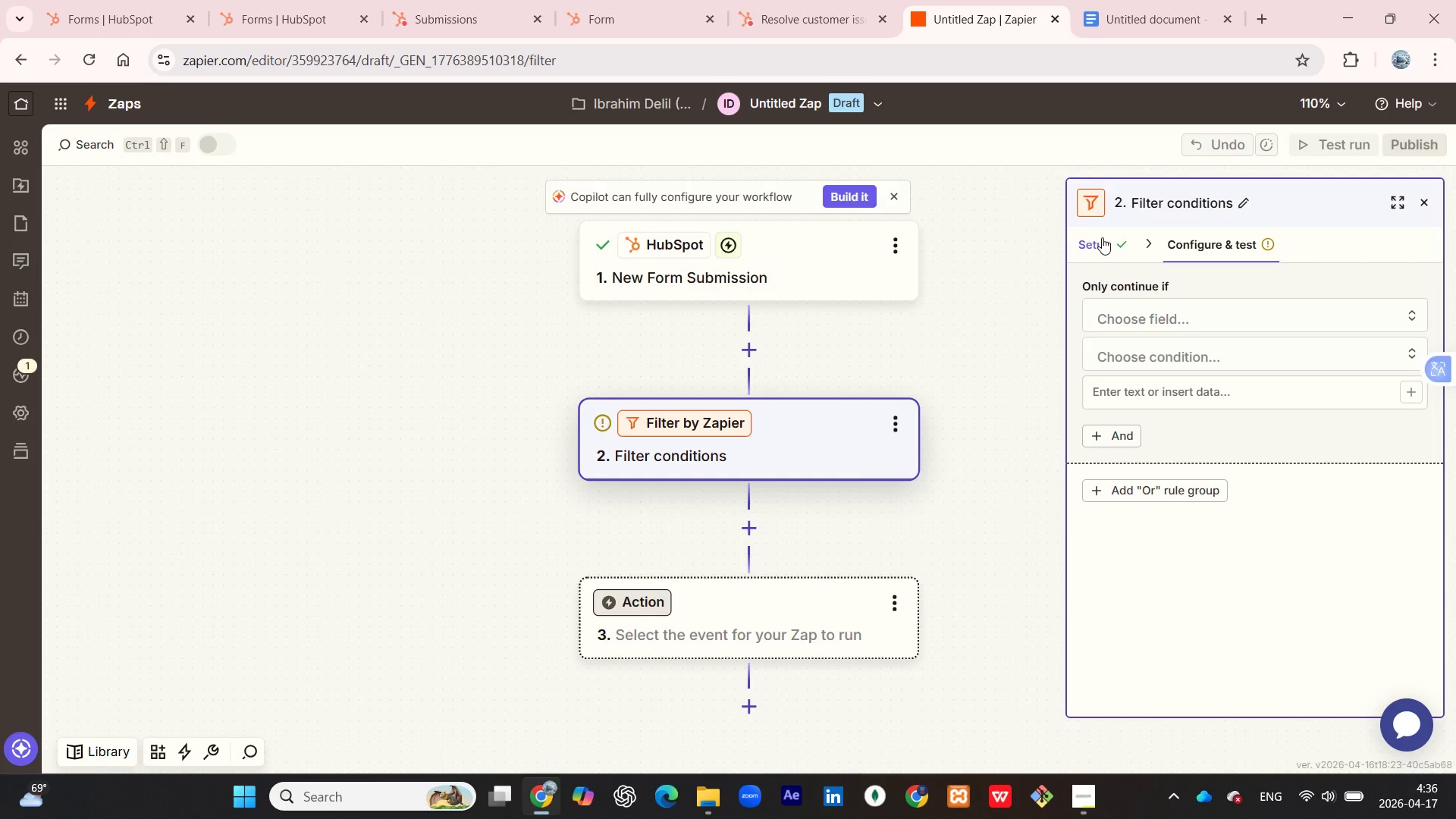 
left_click([1362, 324])
 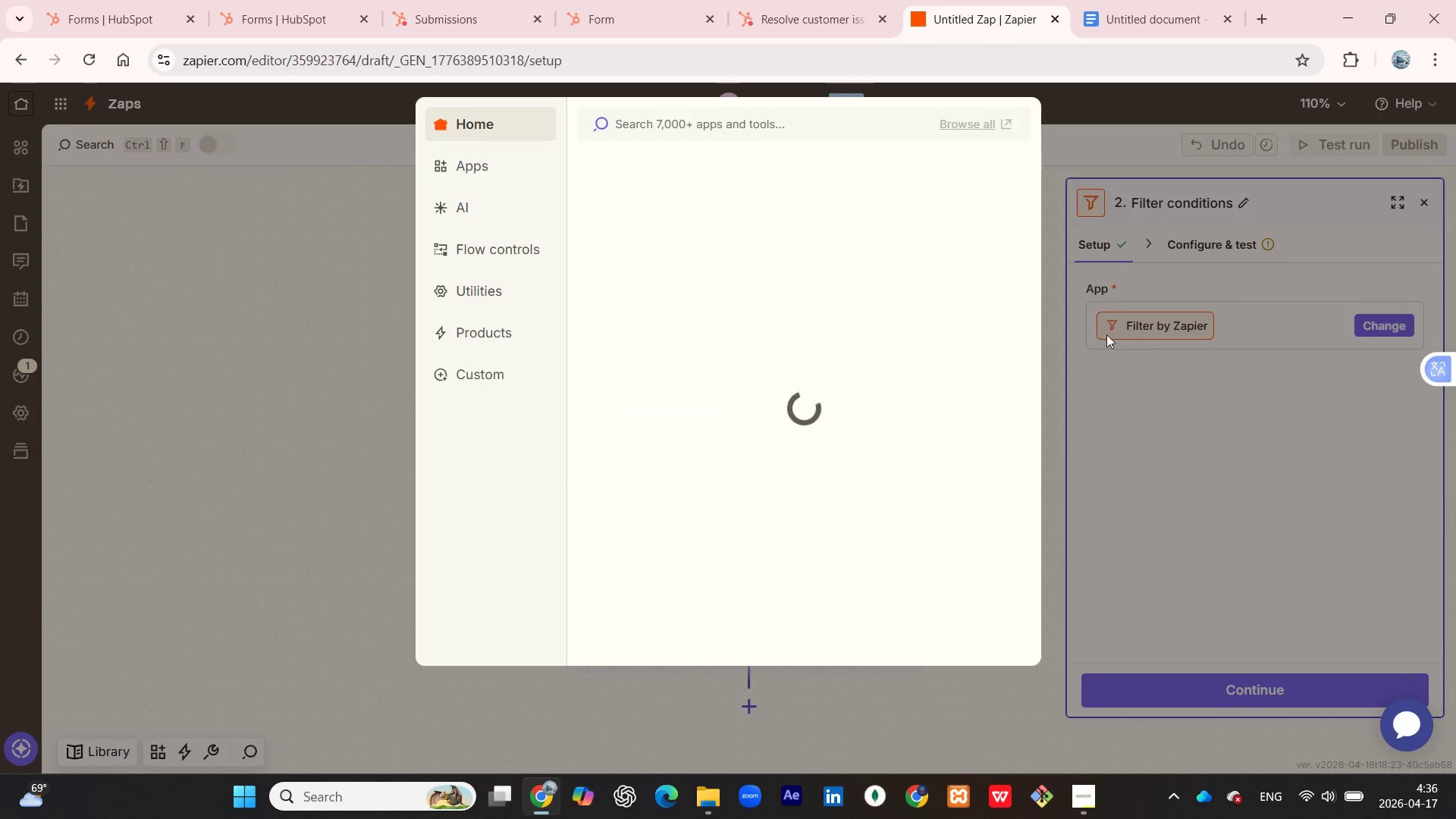 
mouse_move([927, 300])
 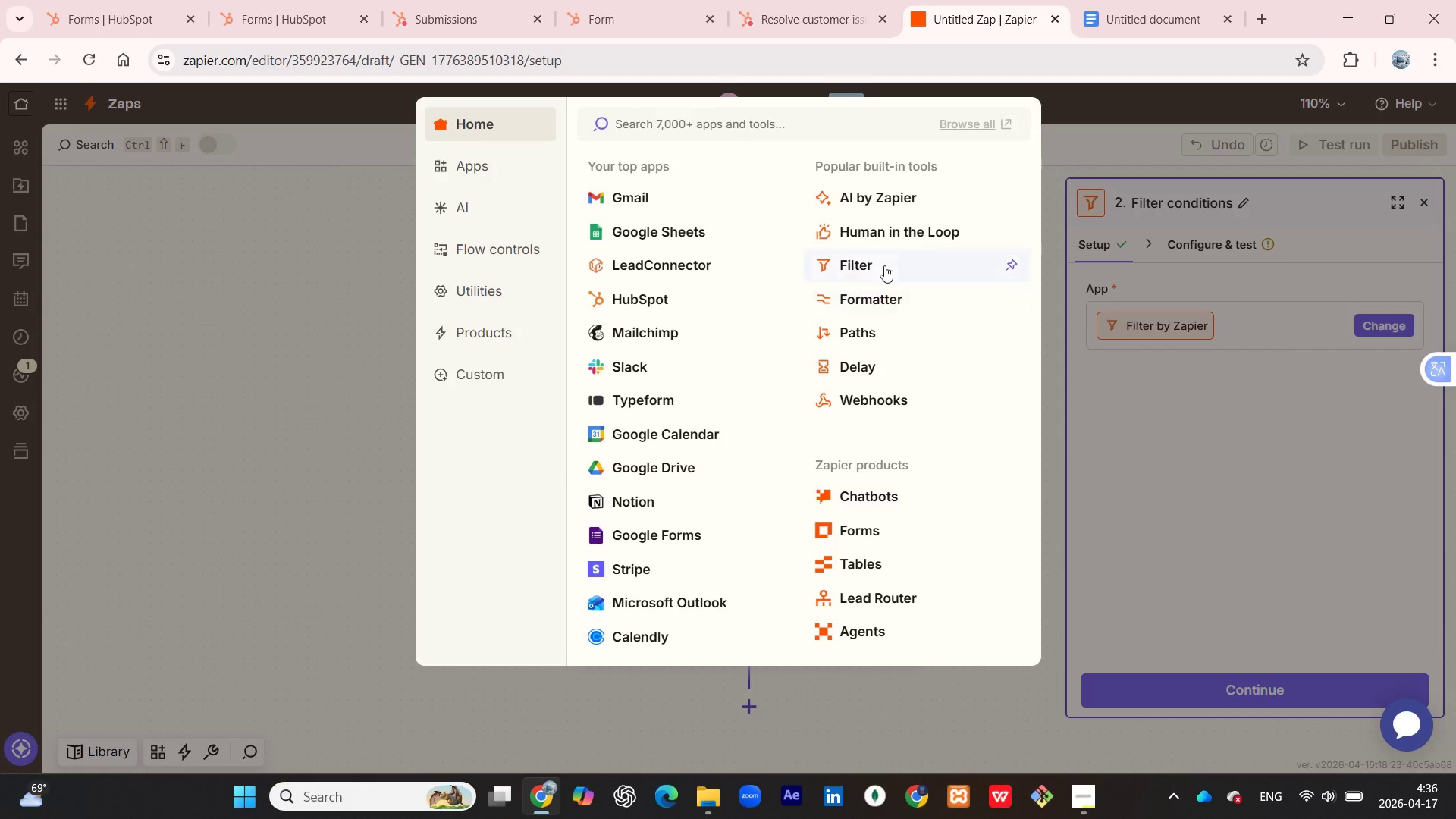 
left_click([883, 265])
 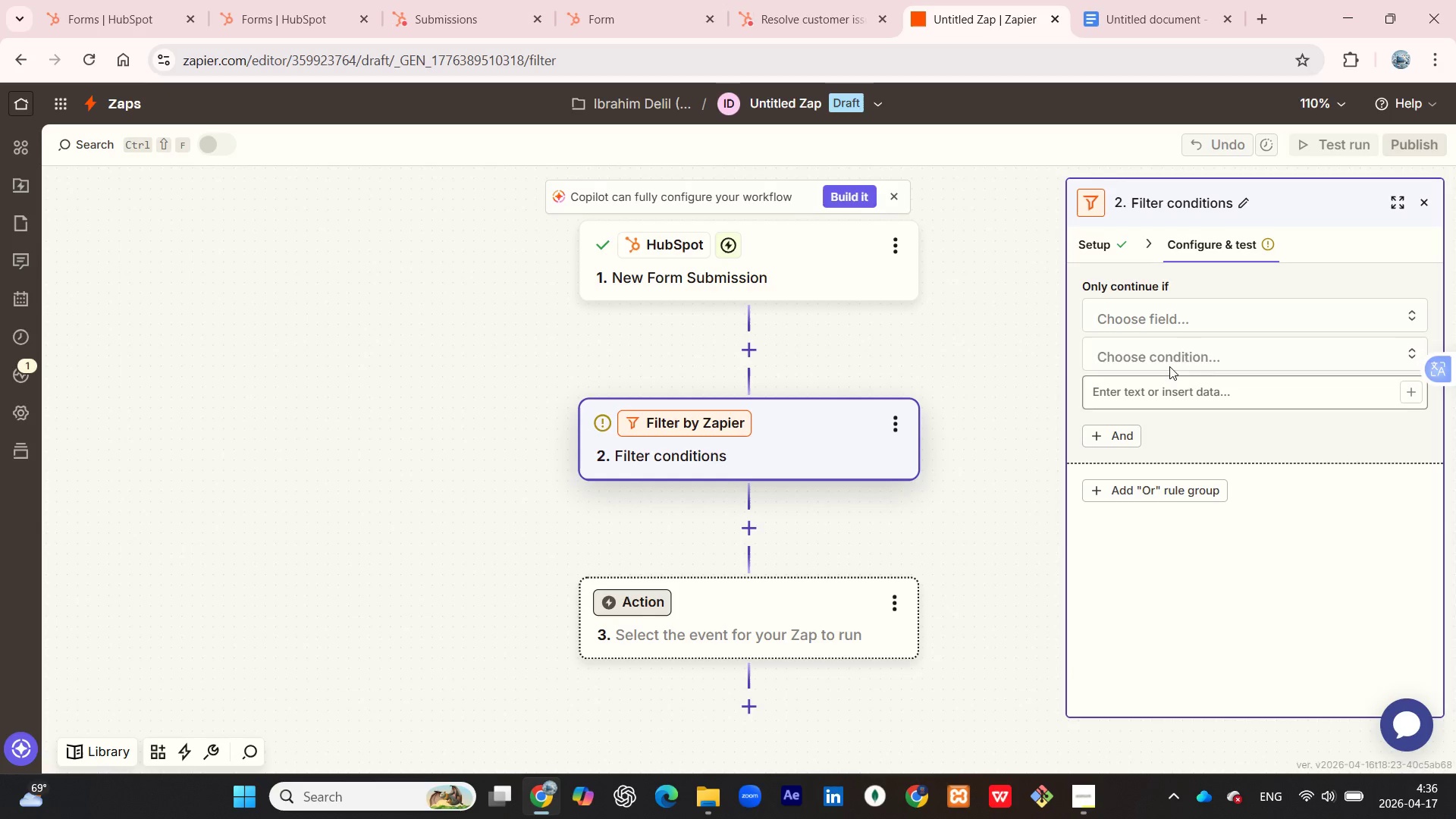 
left_click([1175, 313])
 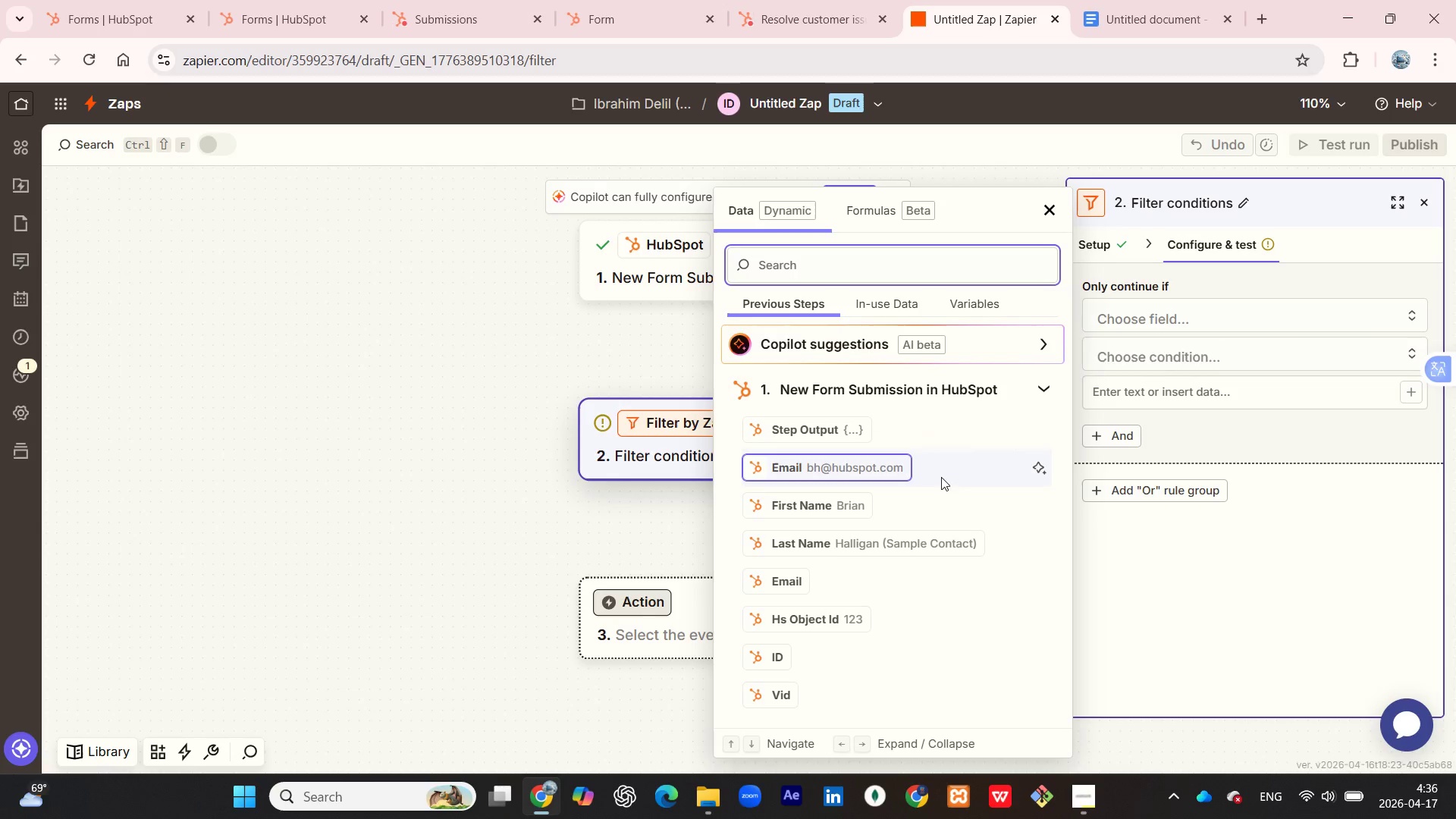 
scroll: coordinate [918, 447], scroll_direction: down, amount: 4.0
 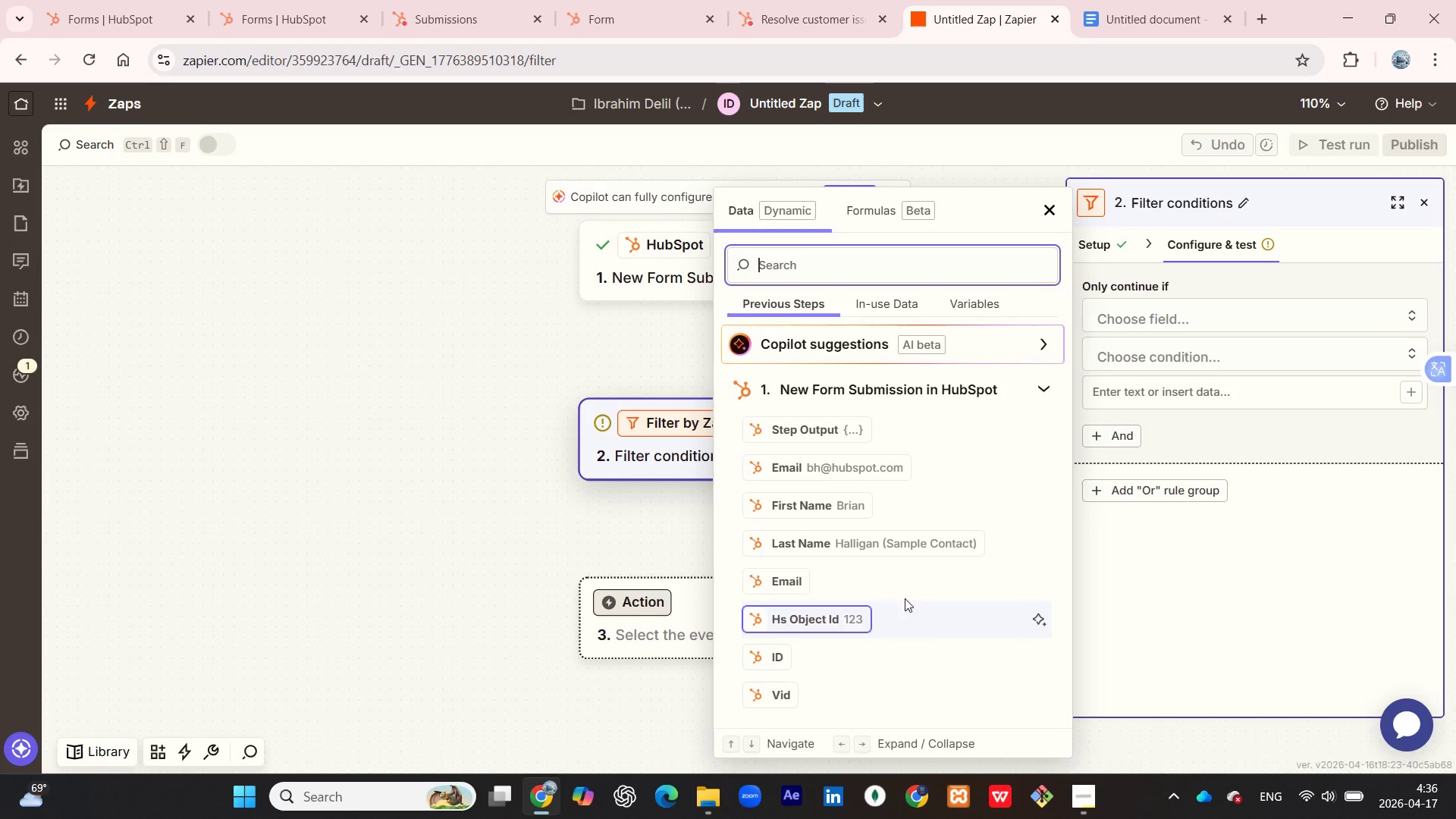 
scroll: coordinate [905, 592], scroll_direction: up, amount: 6.0
 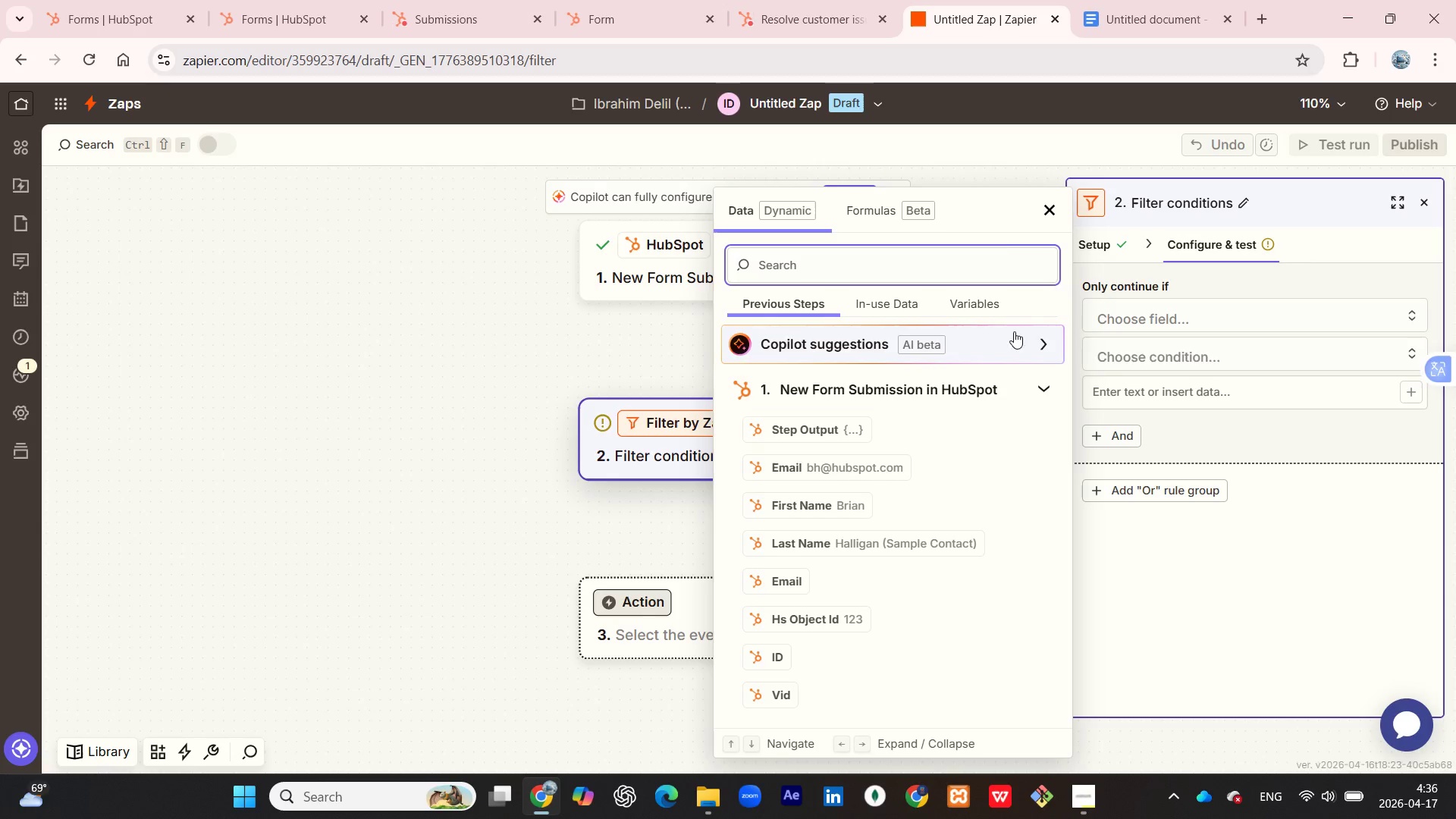 
wait(16.05)
 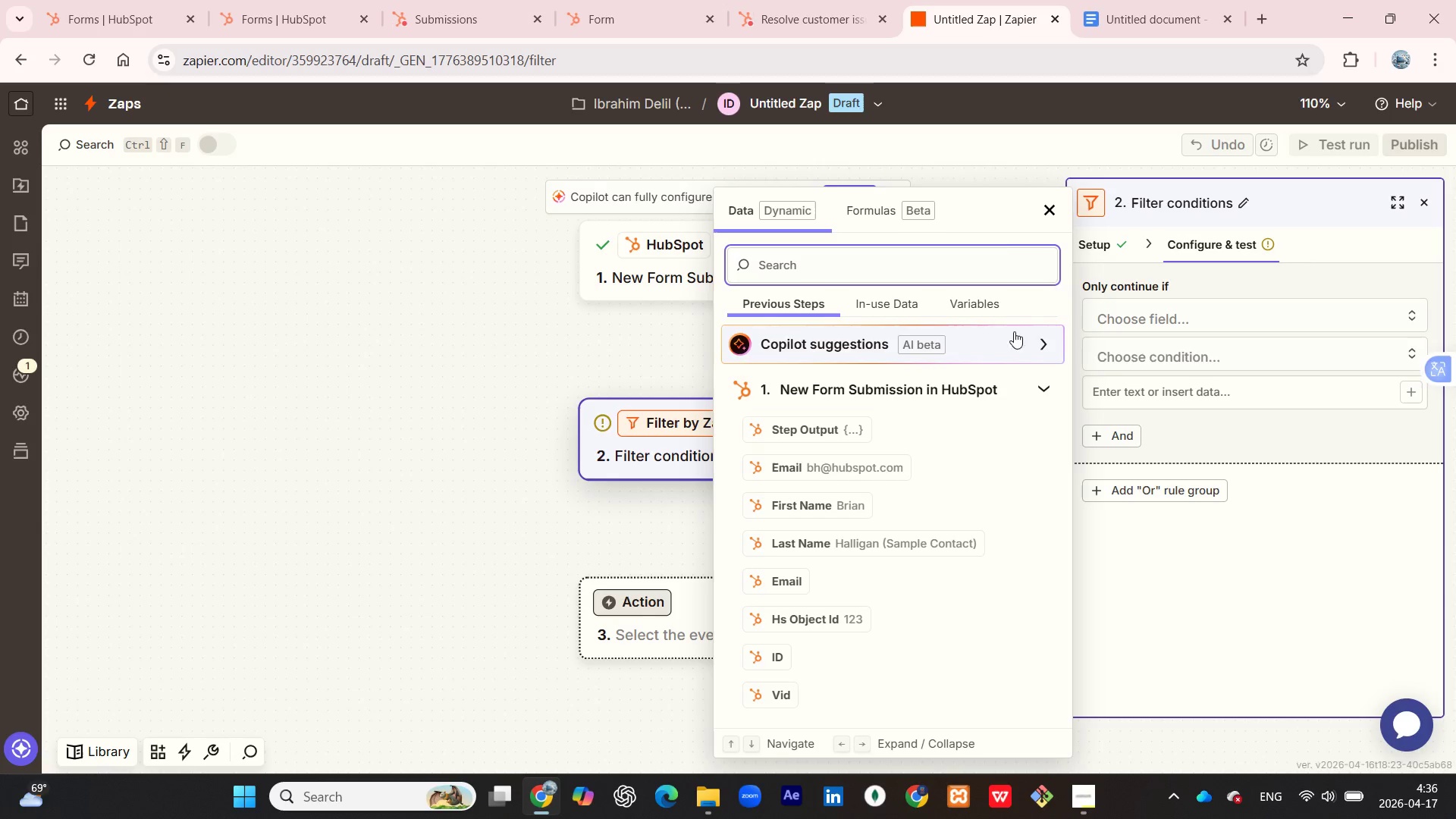 
left_click([898, 419])
 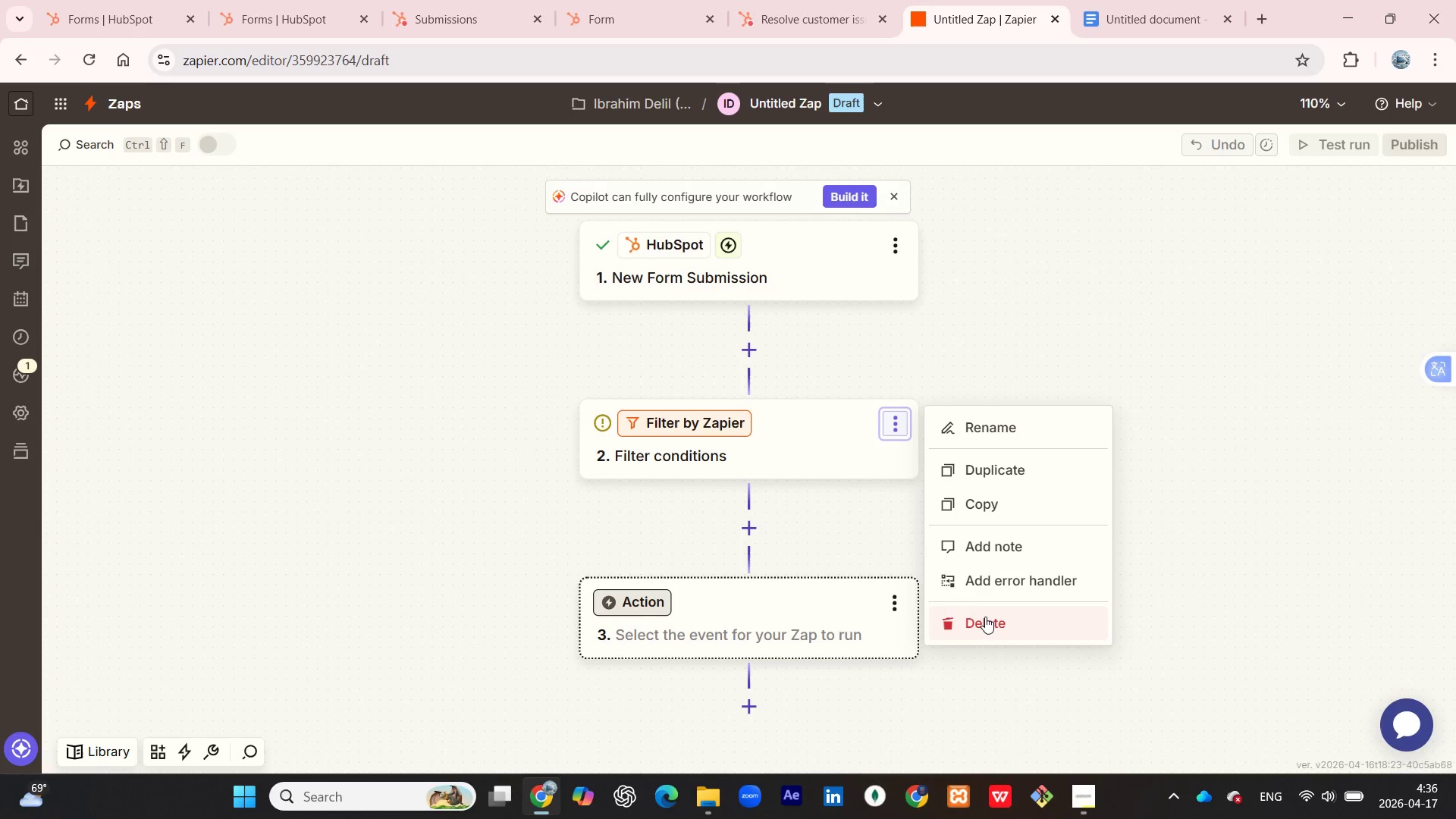 
left_click([985, 620])
 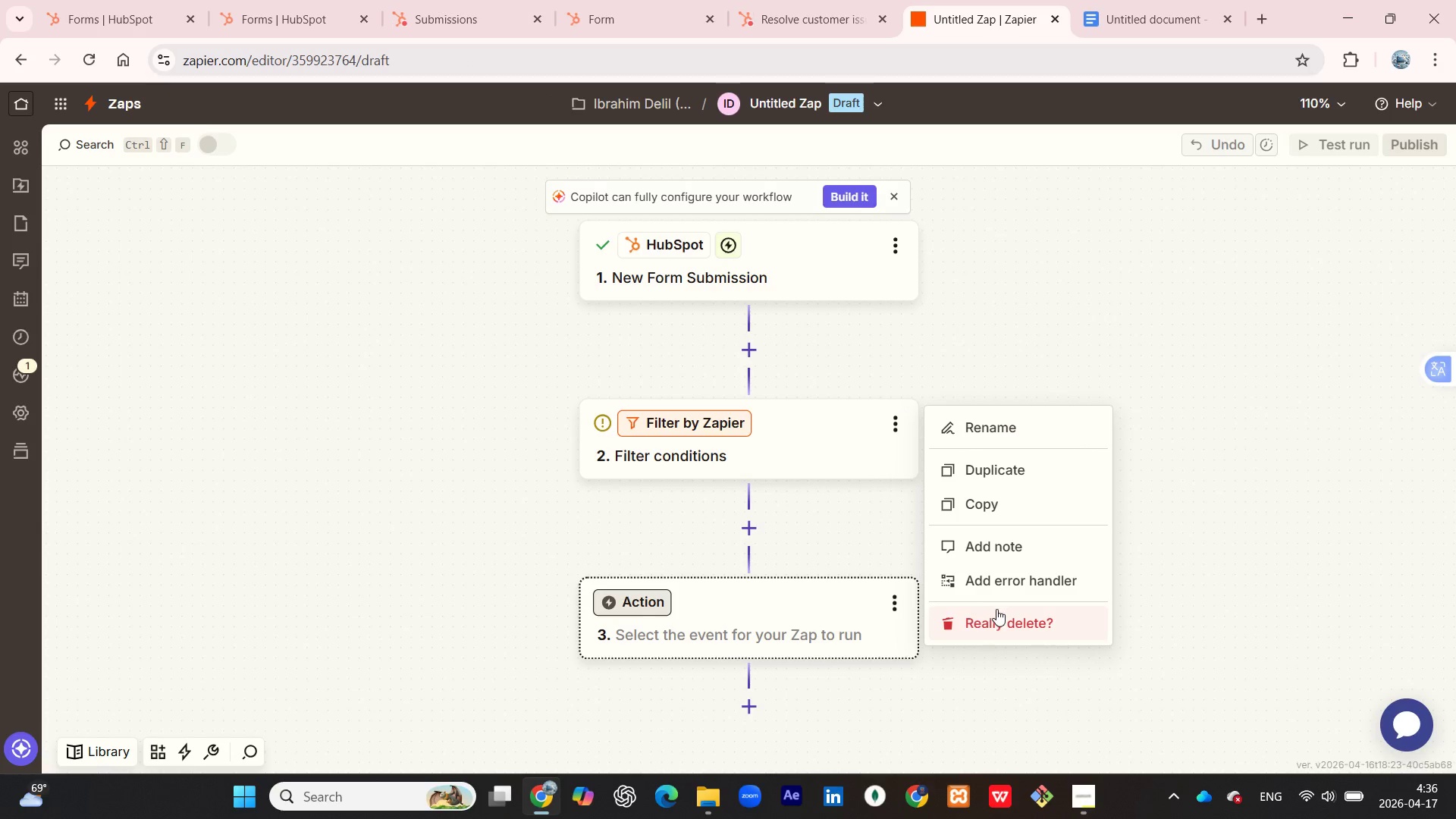 
left_click([992, 622])
 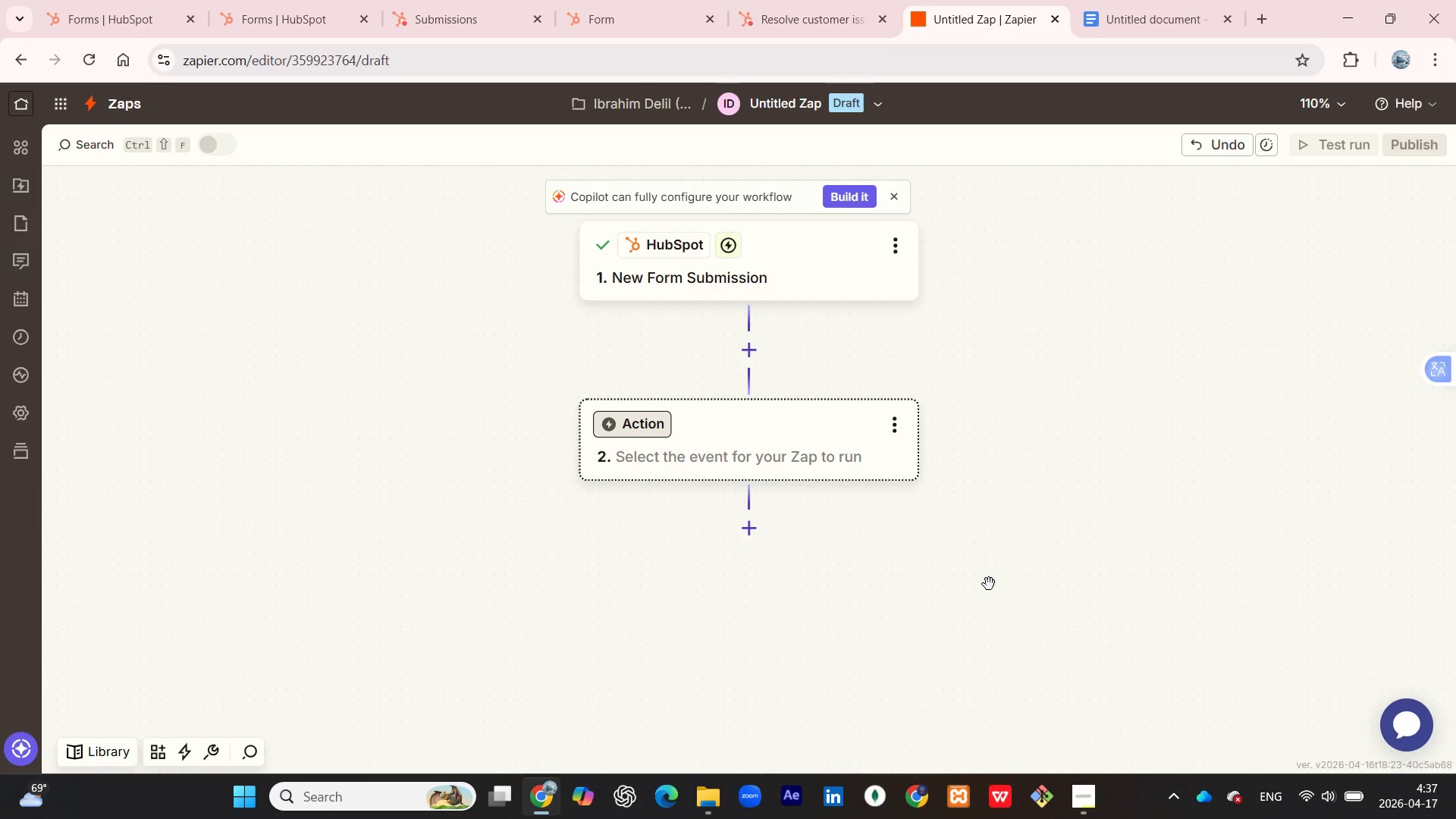 
wait(36.58)
 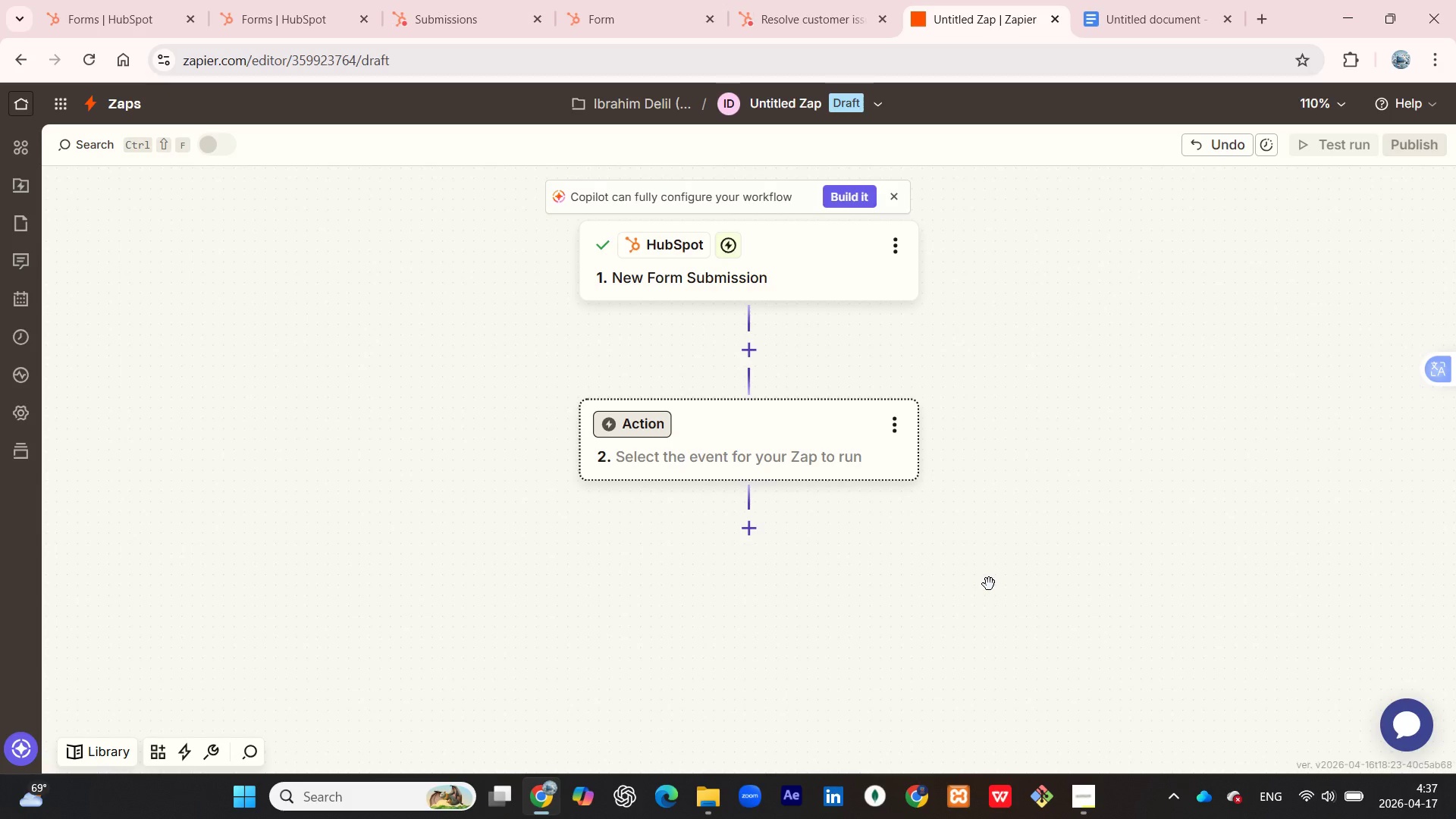 
left_click([751, 357])
 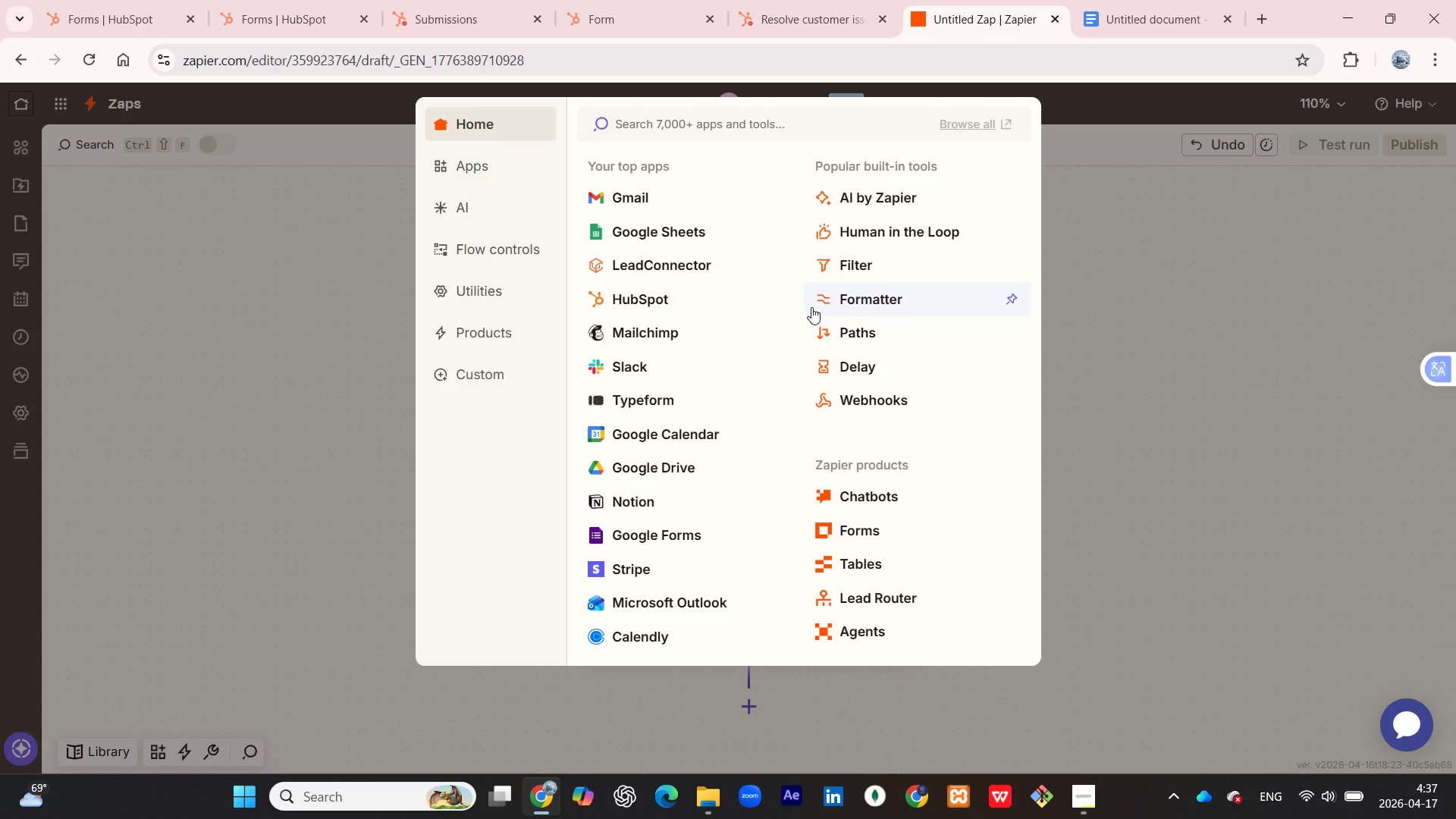 
wait(16.66)
 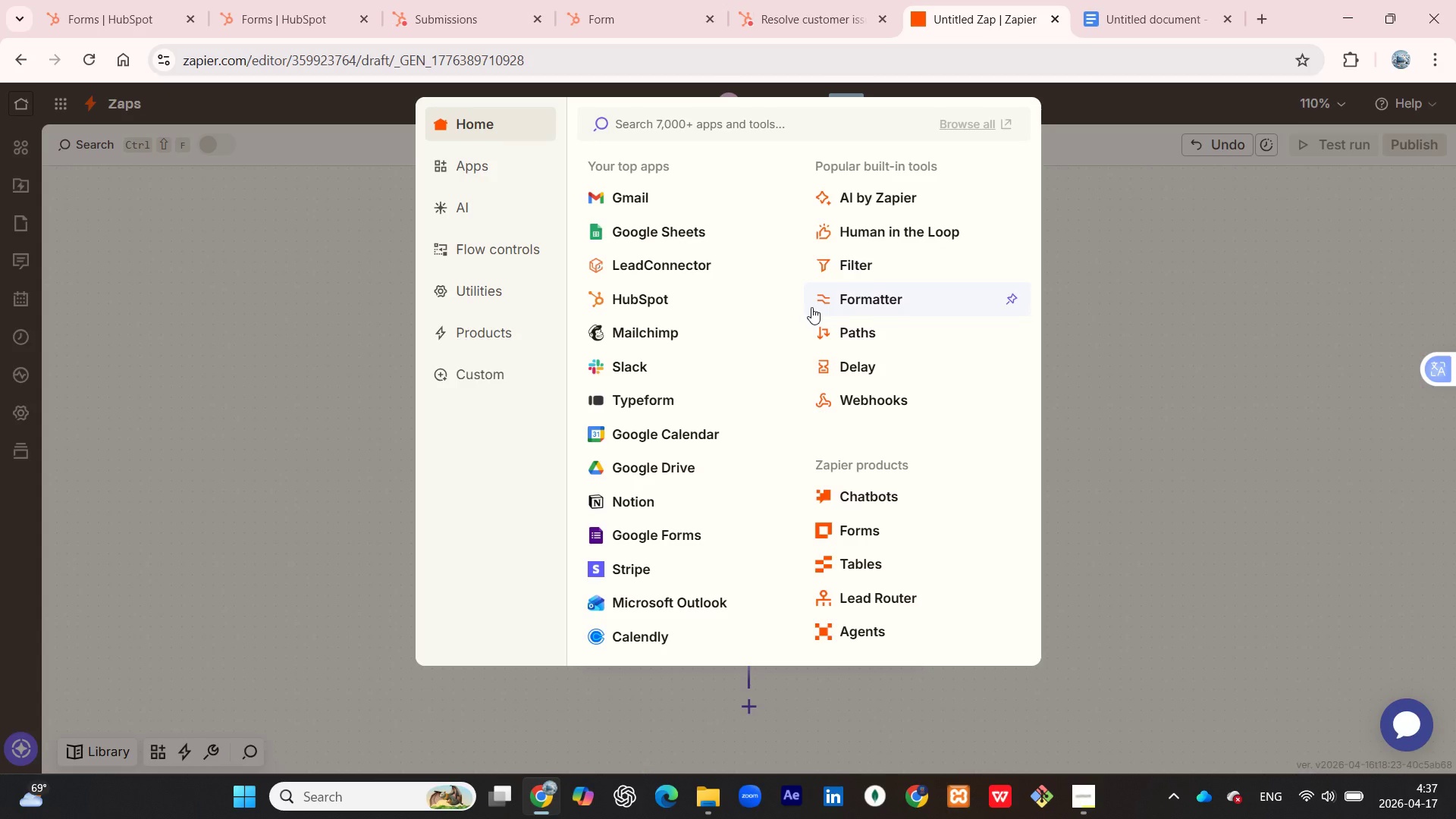 
left_click([1097, 290])
 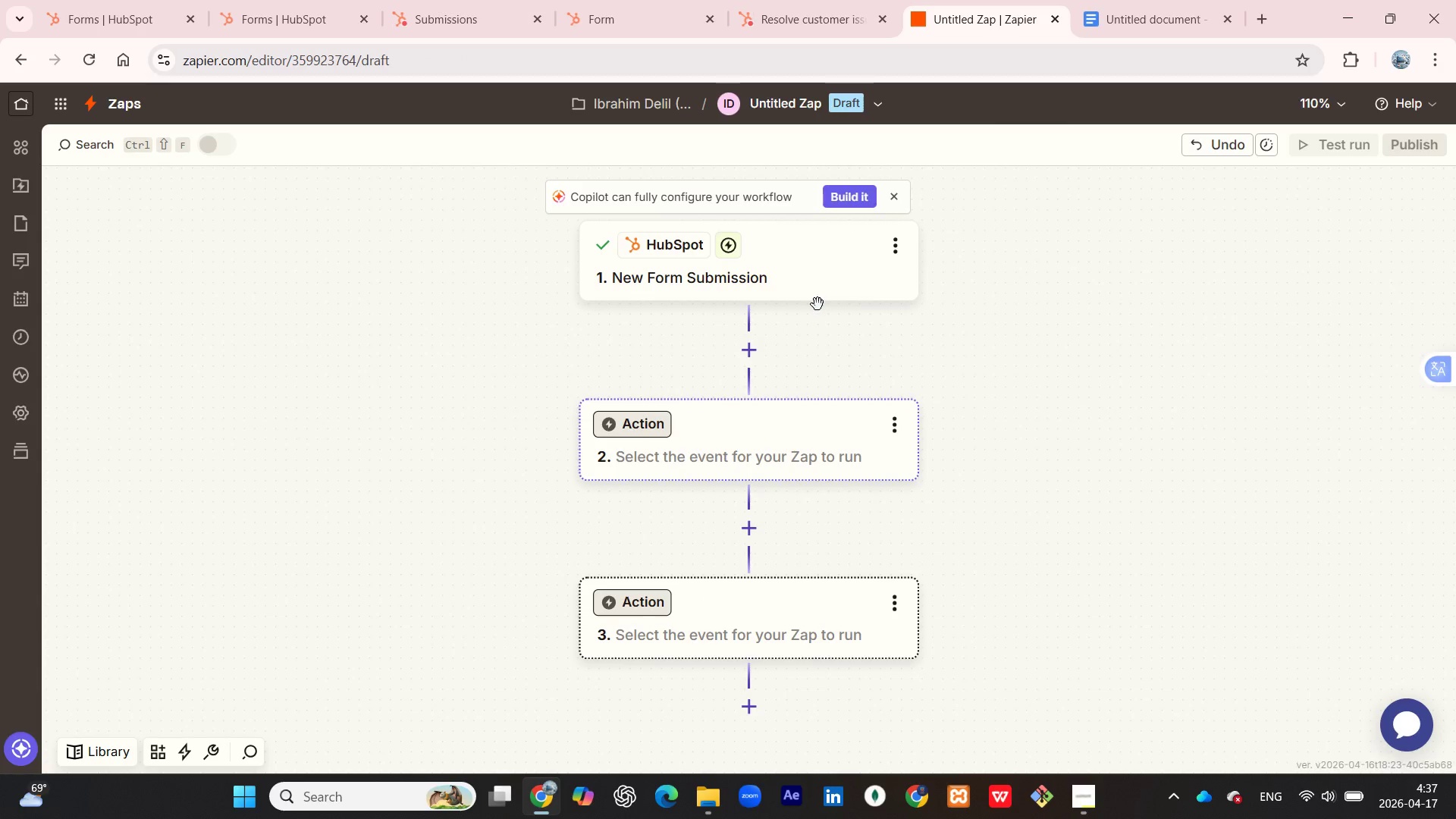 
left_click([821, 279])
 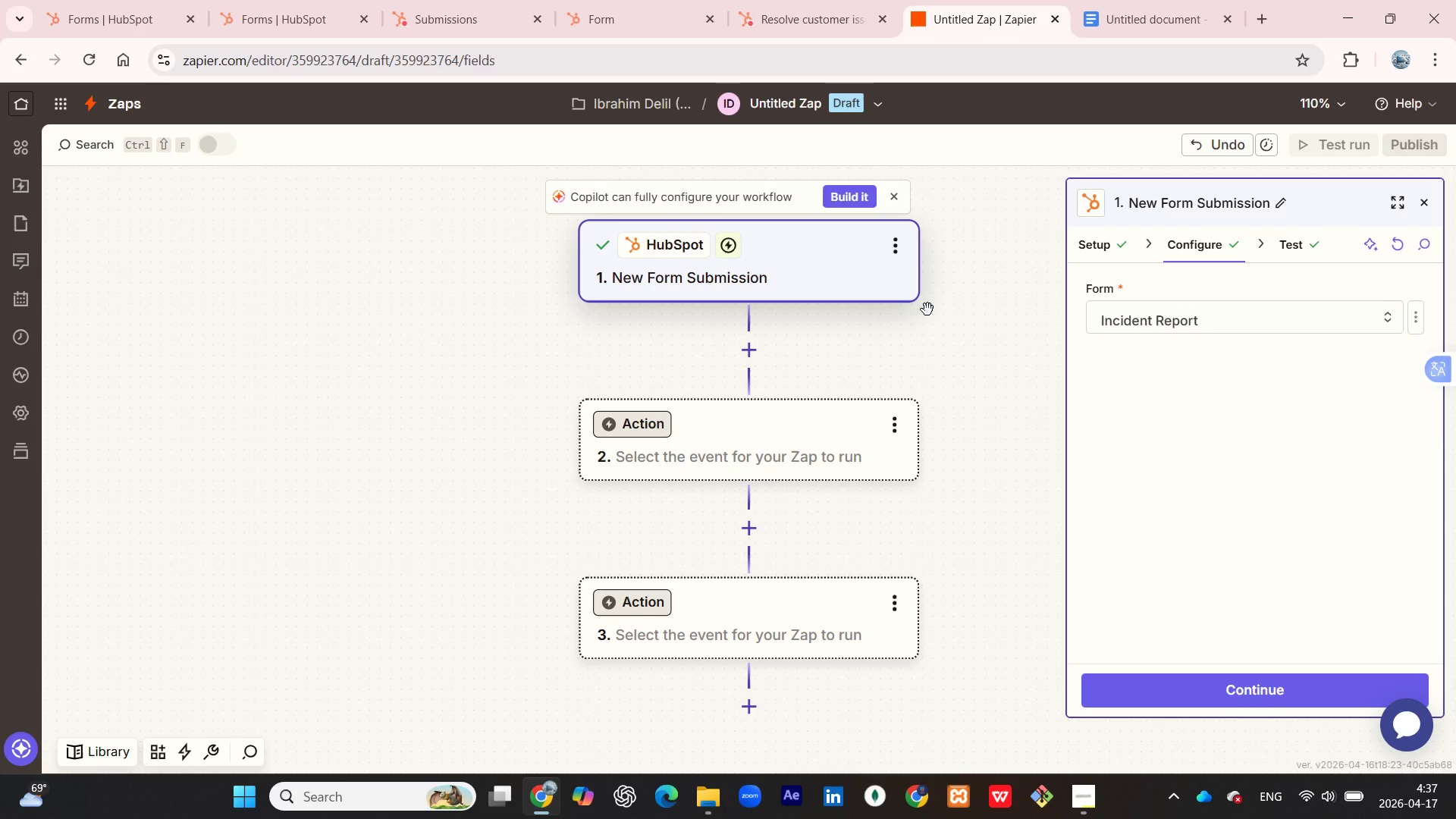 
wait(9.72)
 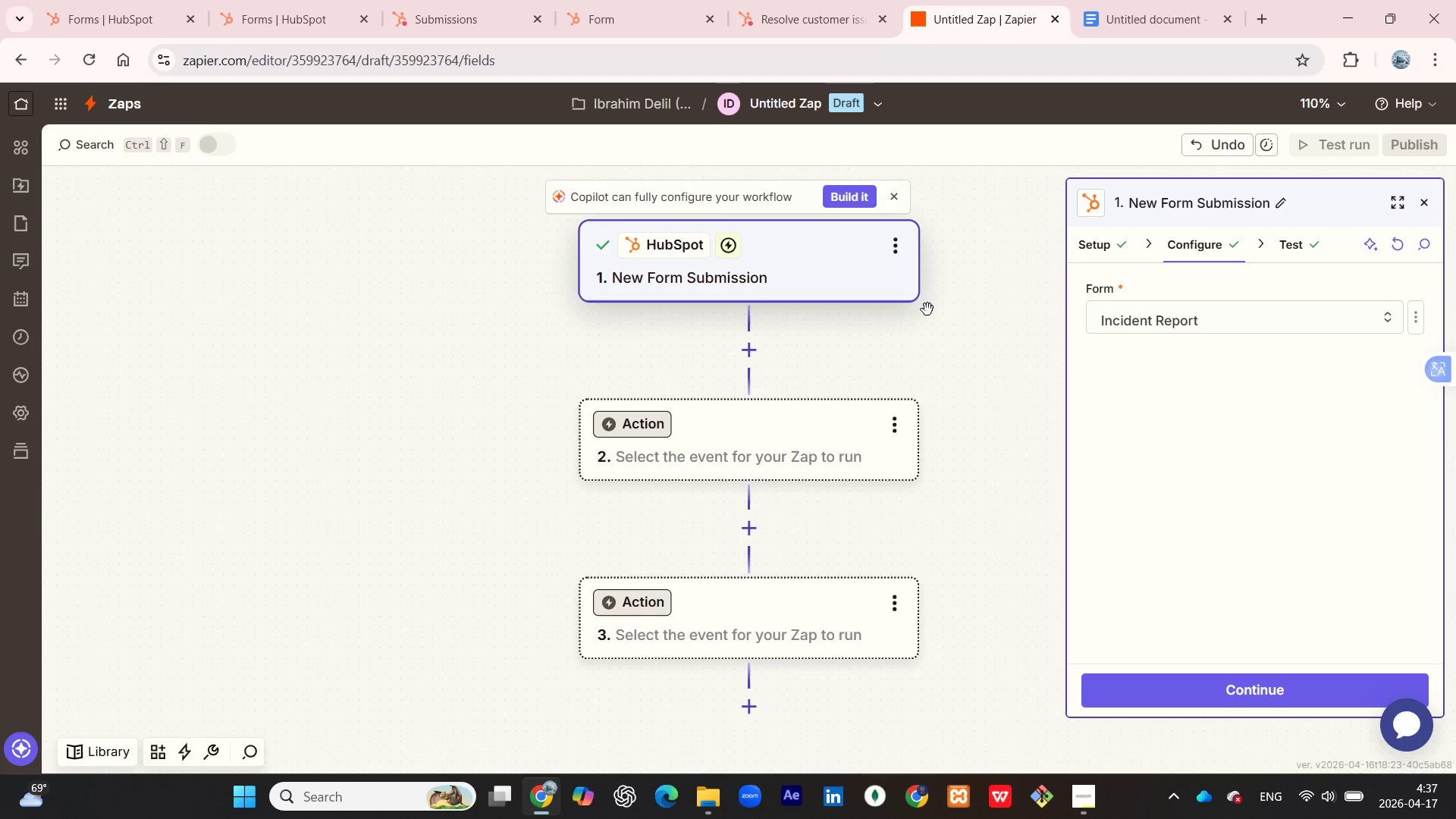 
left_click([1199, 323])
 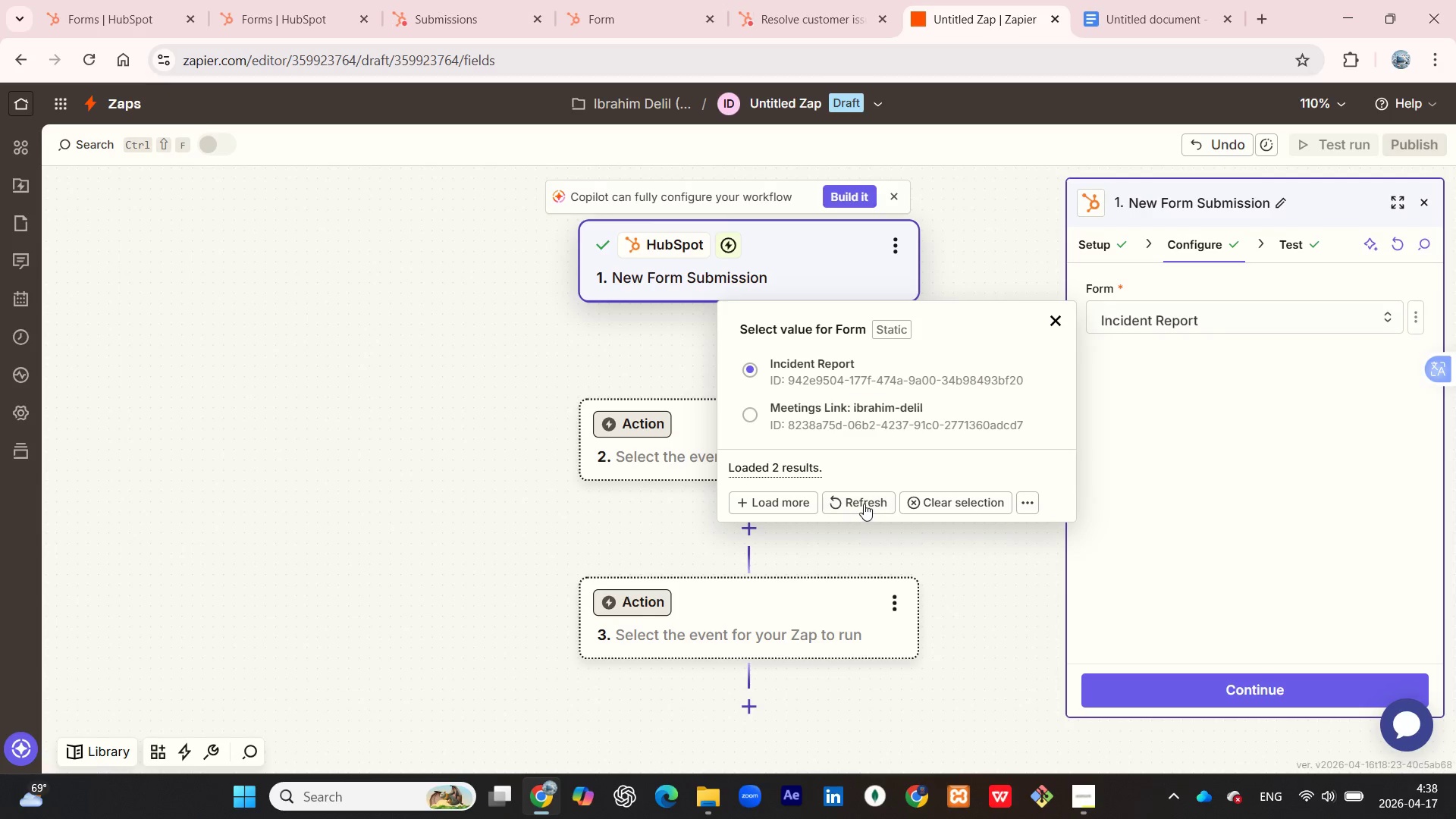 
wait(10.72)
 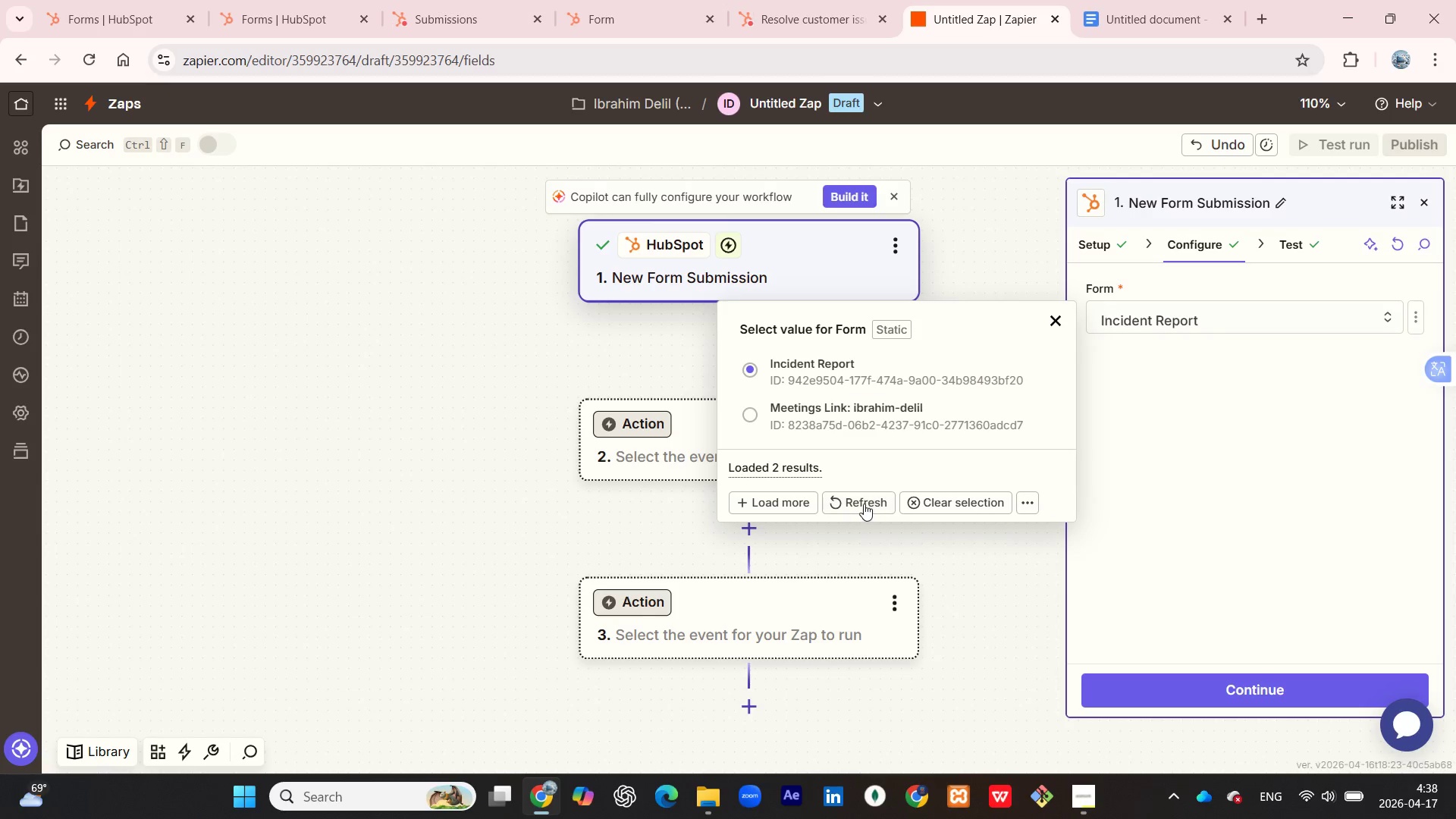 
left_click([1293, 237])
 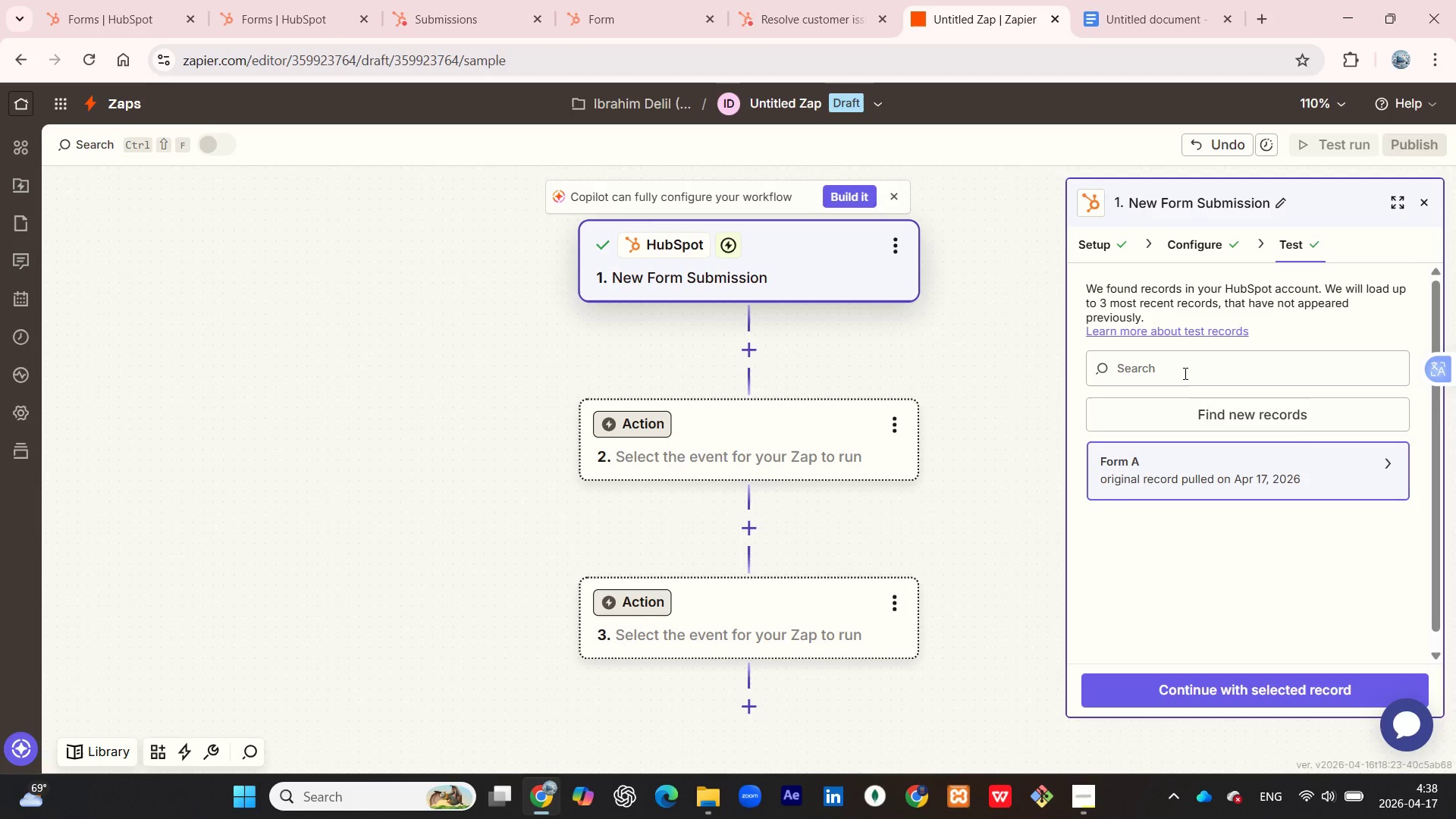 
wait(26.62)
 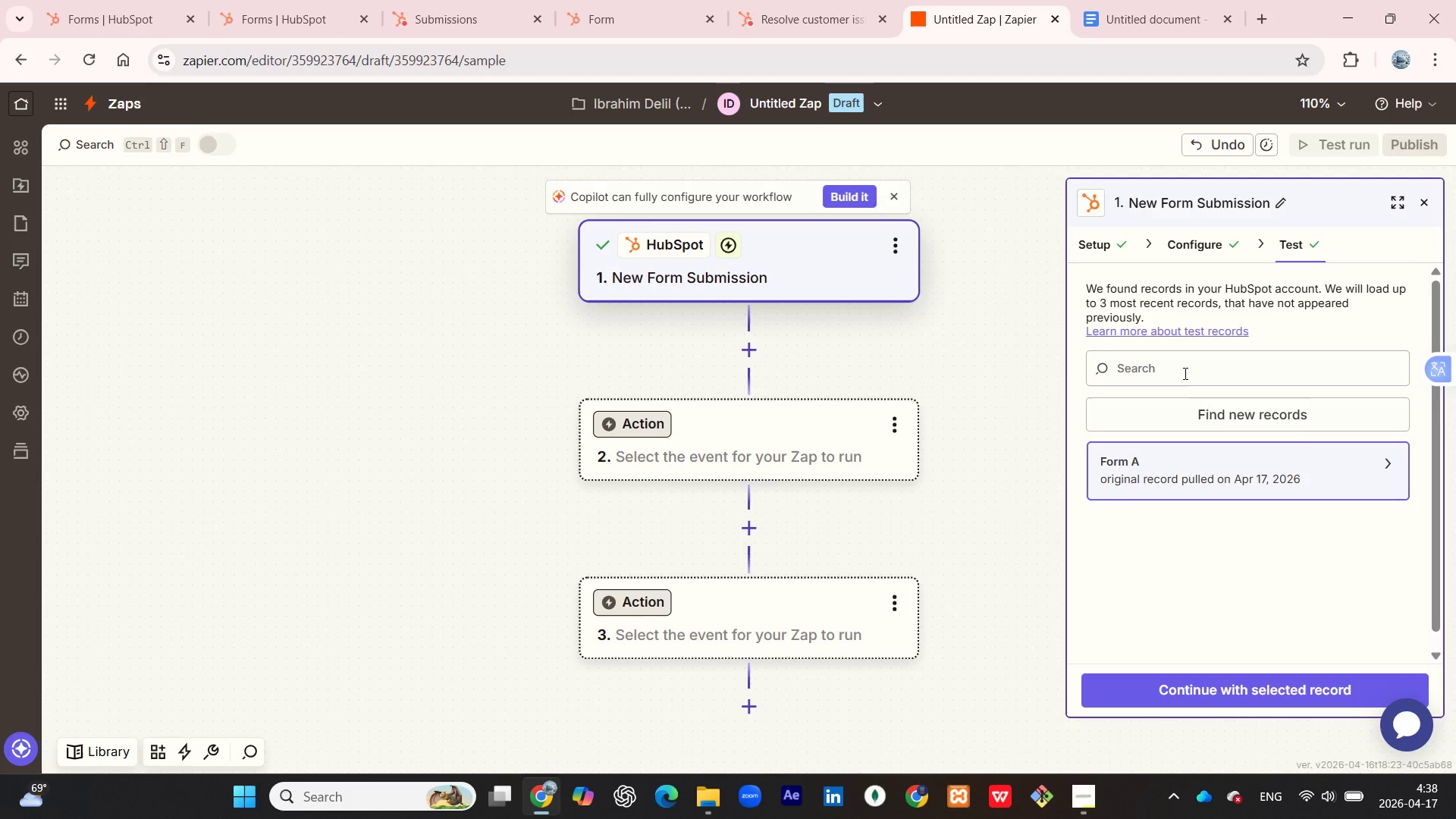 
left_click([1183, 374])
 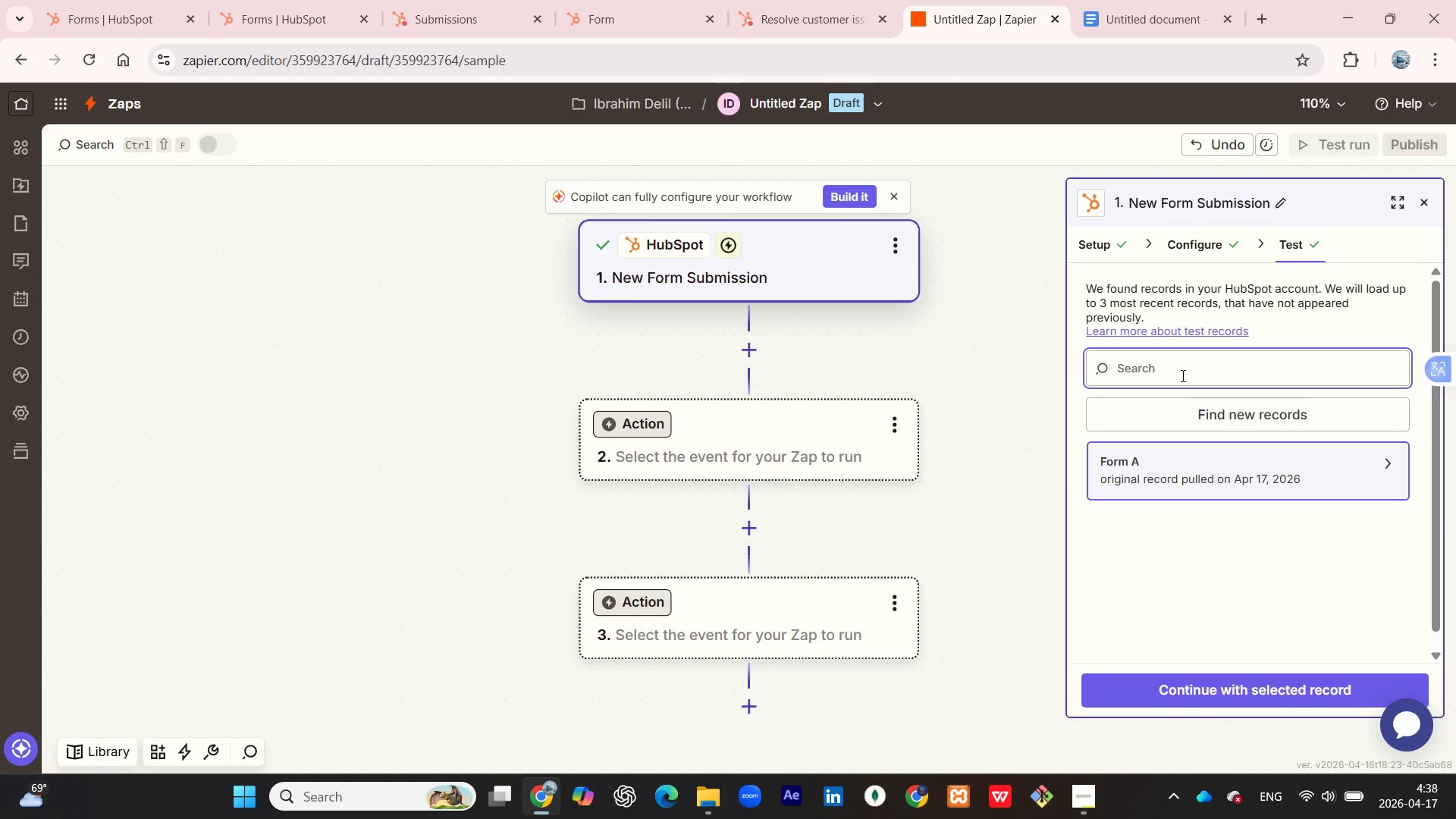 
wait(27.88)
 